 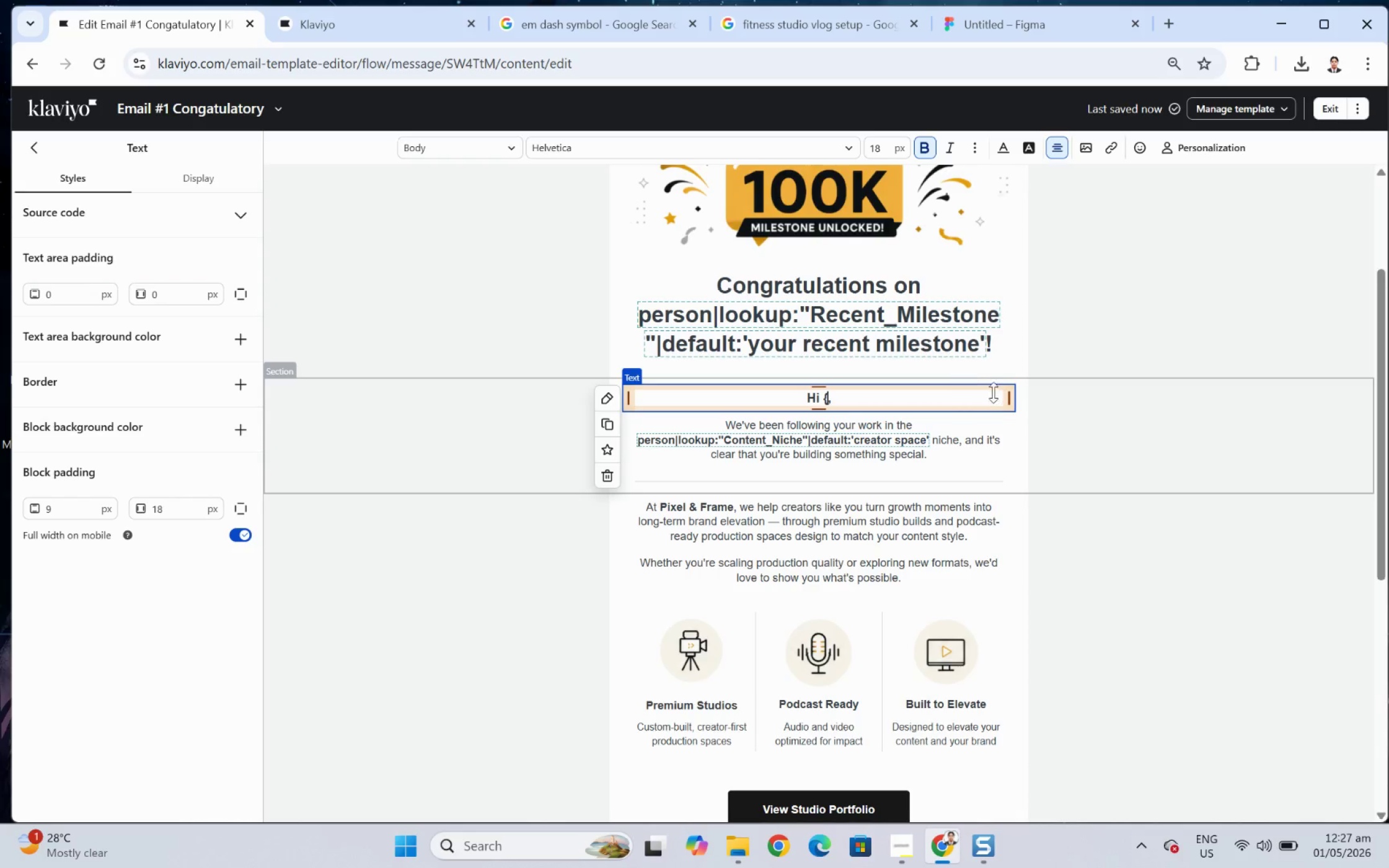 
key(Backspace)
 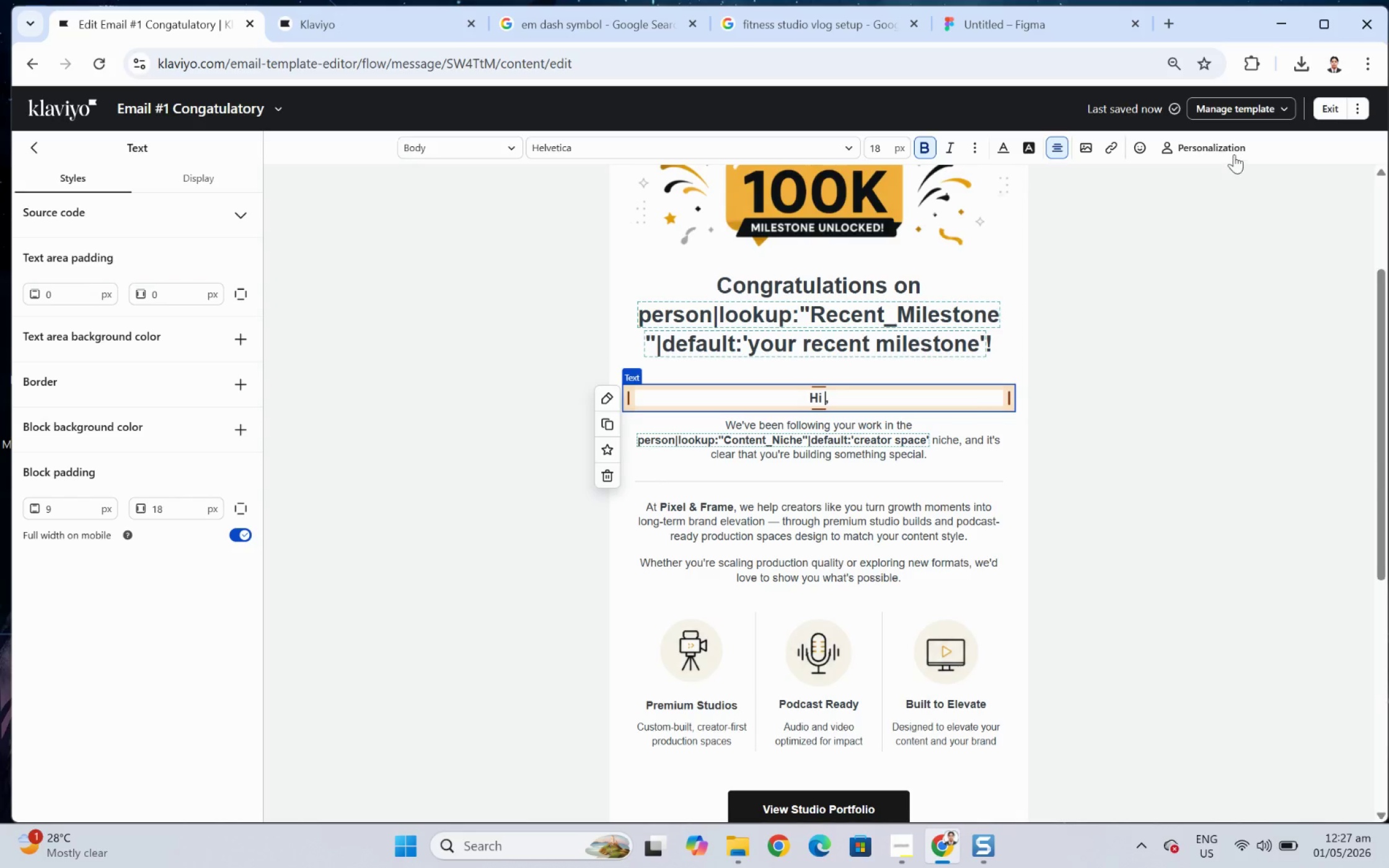 
left_click([1239, 147])
 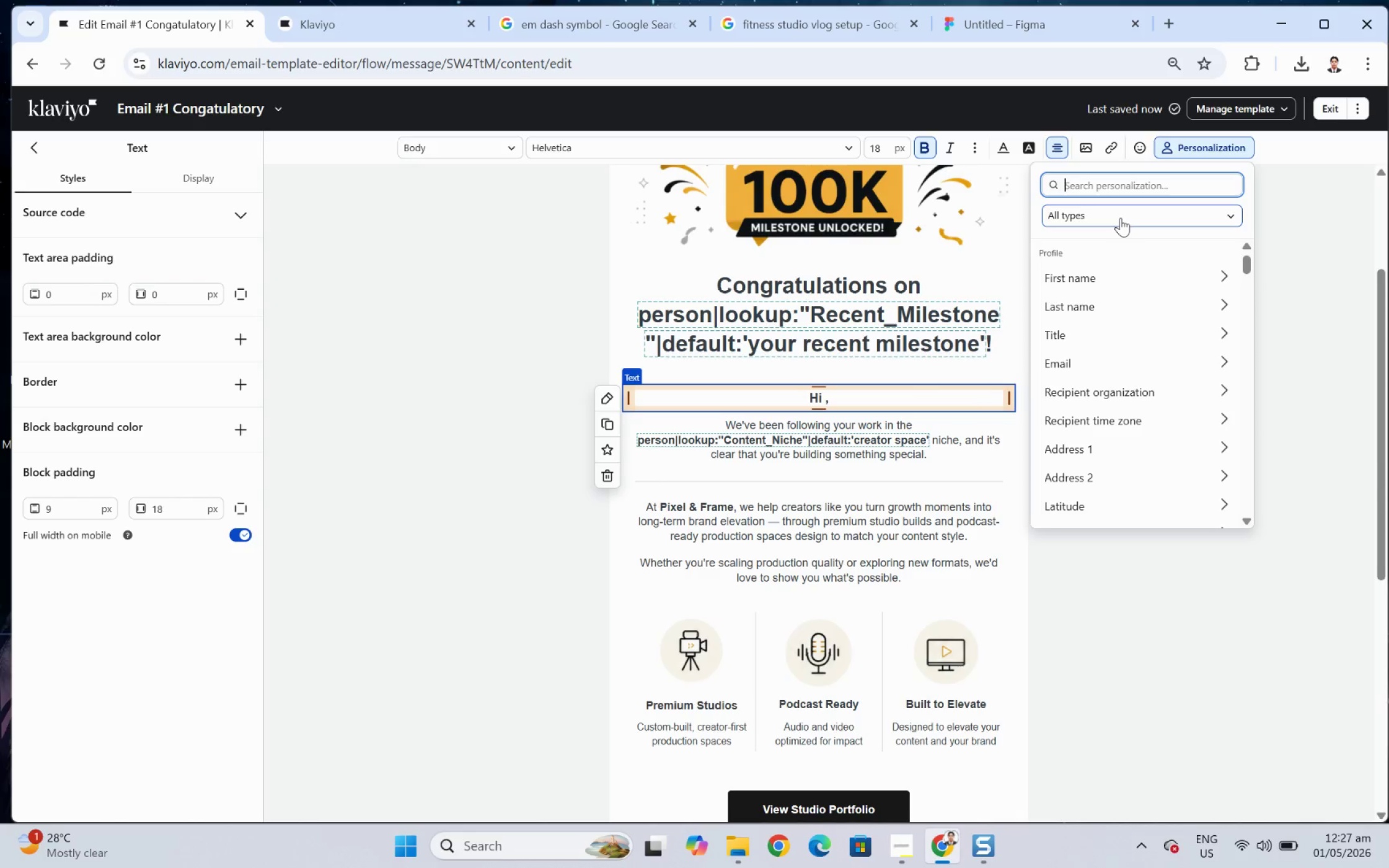 
type(x)
key(Backspace)
type(creat)
 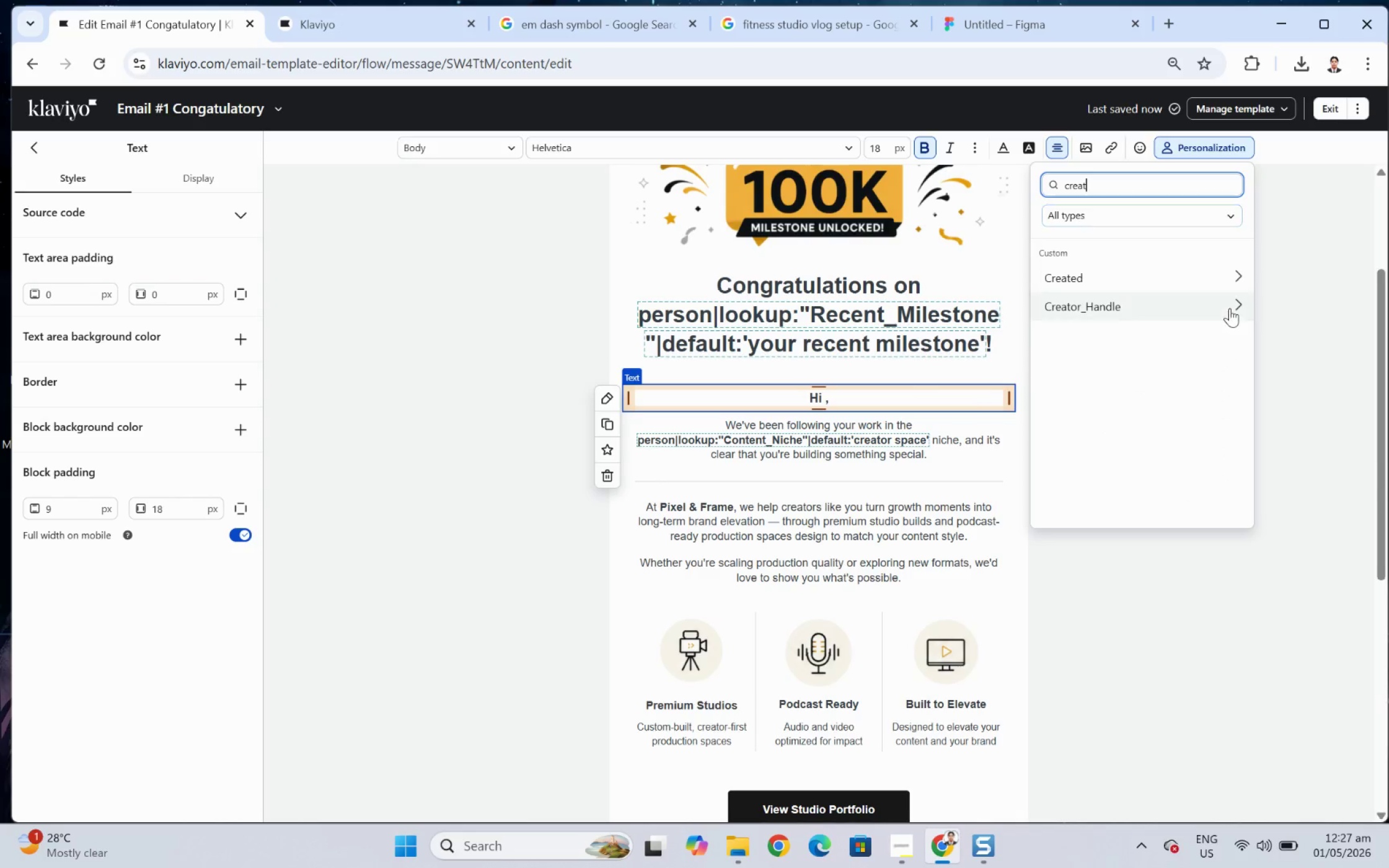 
left_click([1220, 305])
 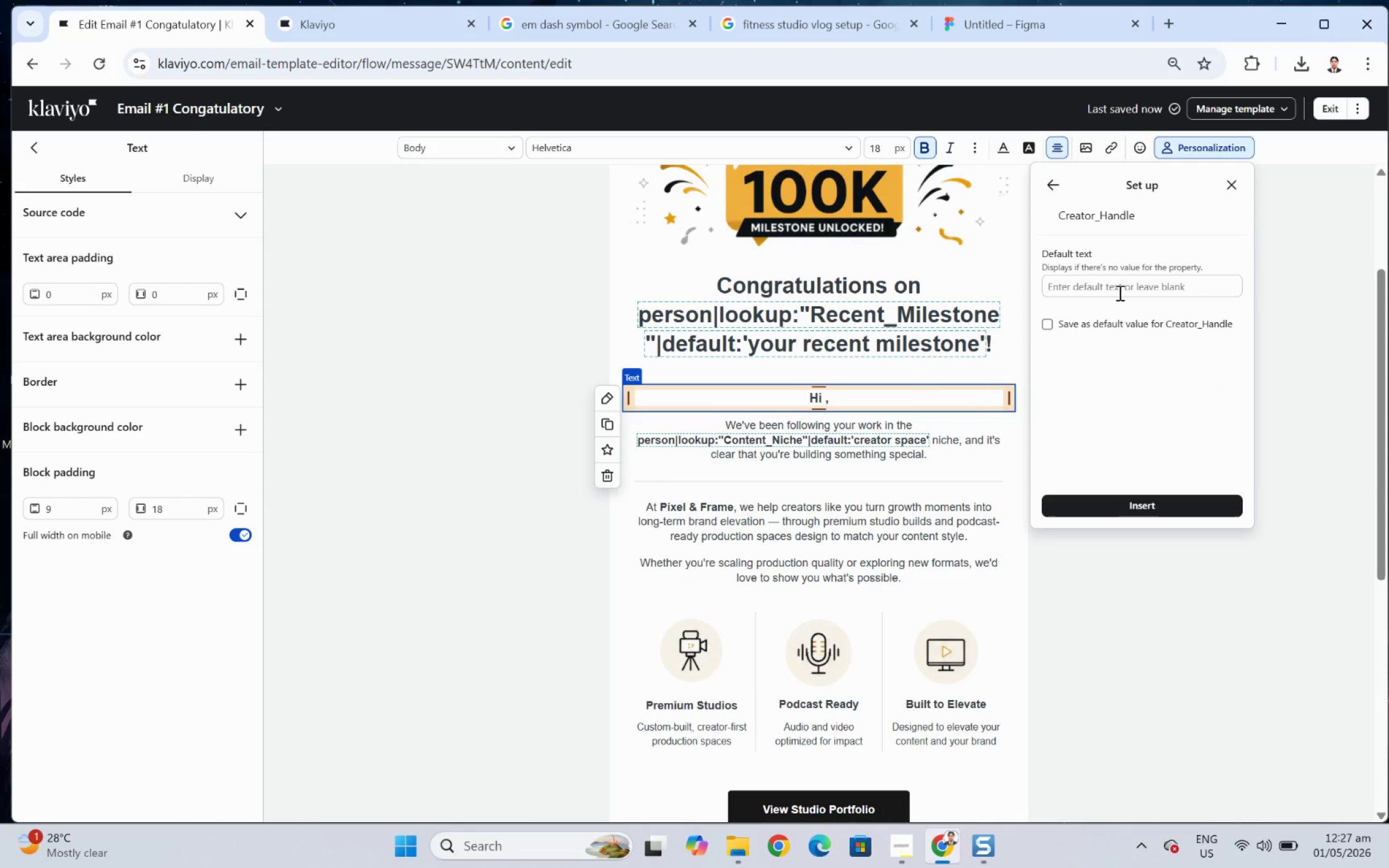 
left_click([1119, 291])
 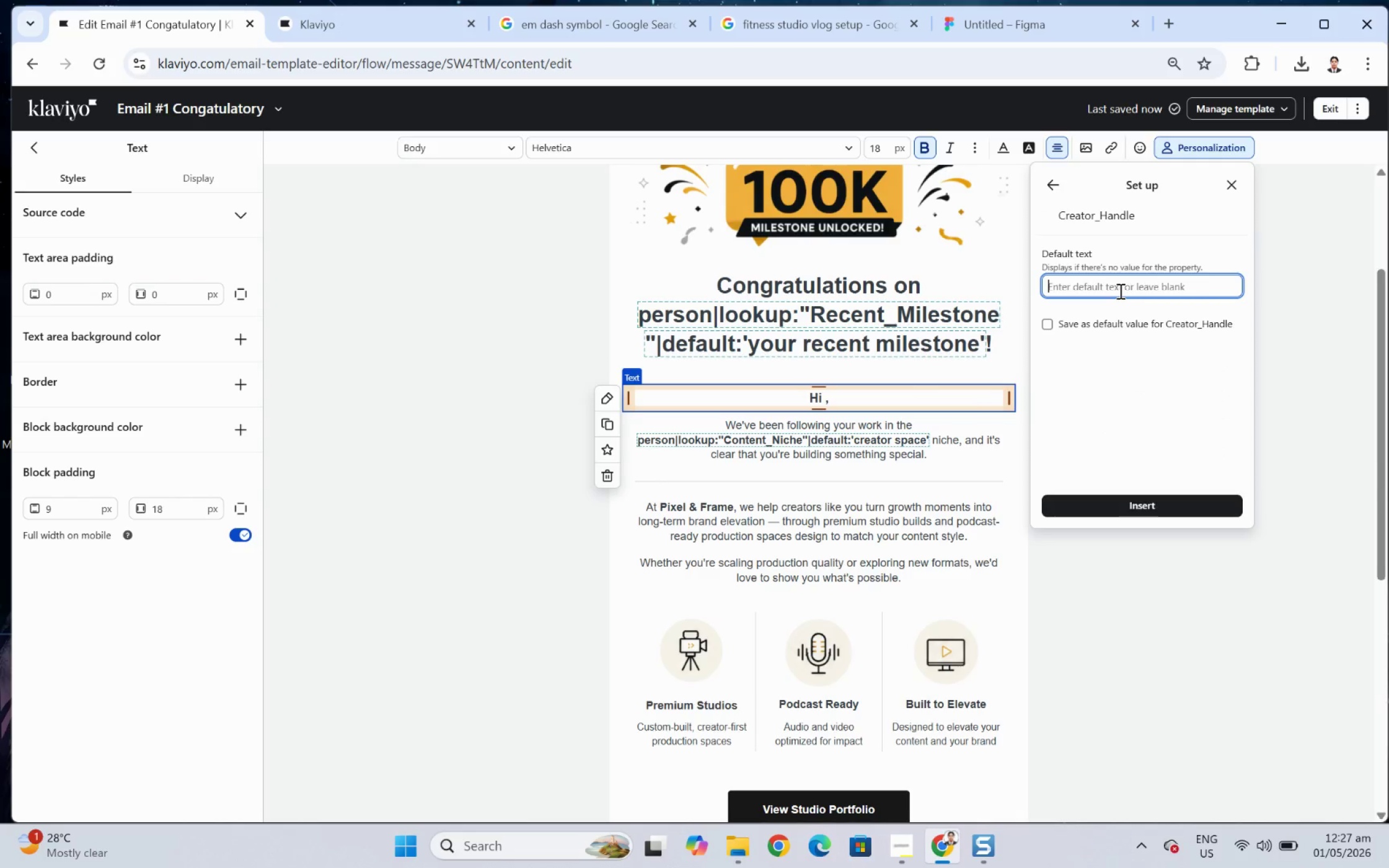 
type(creator)
 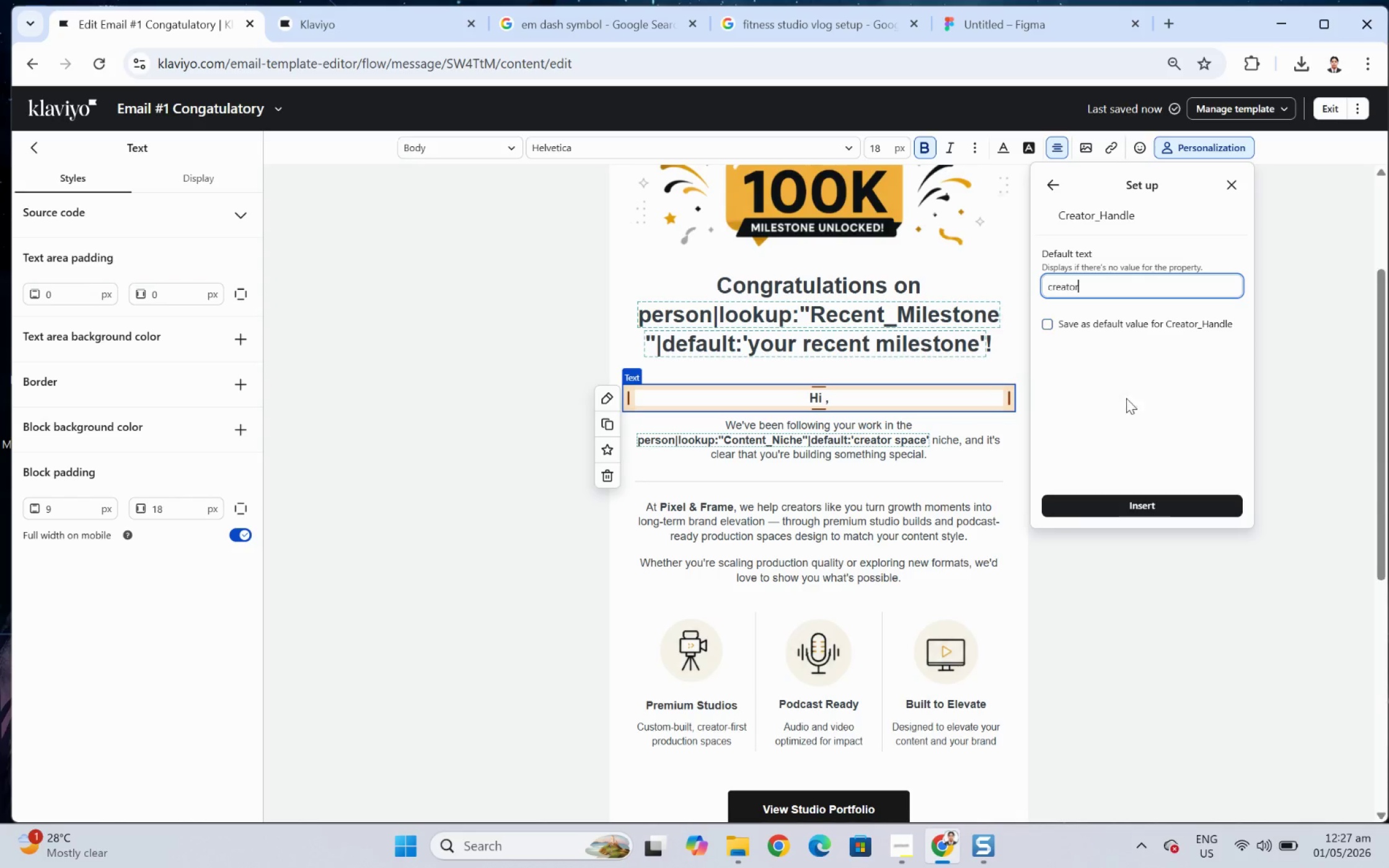 
left_click([1133, 498])
 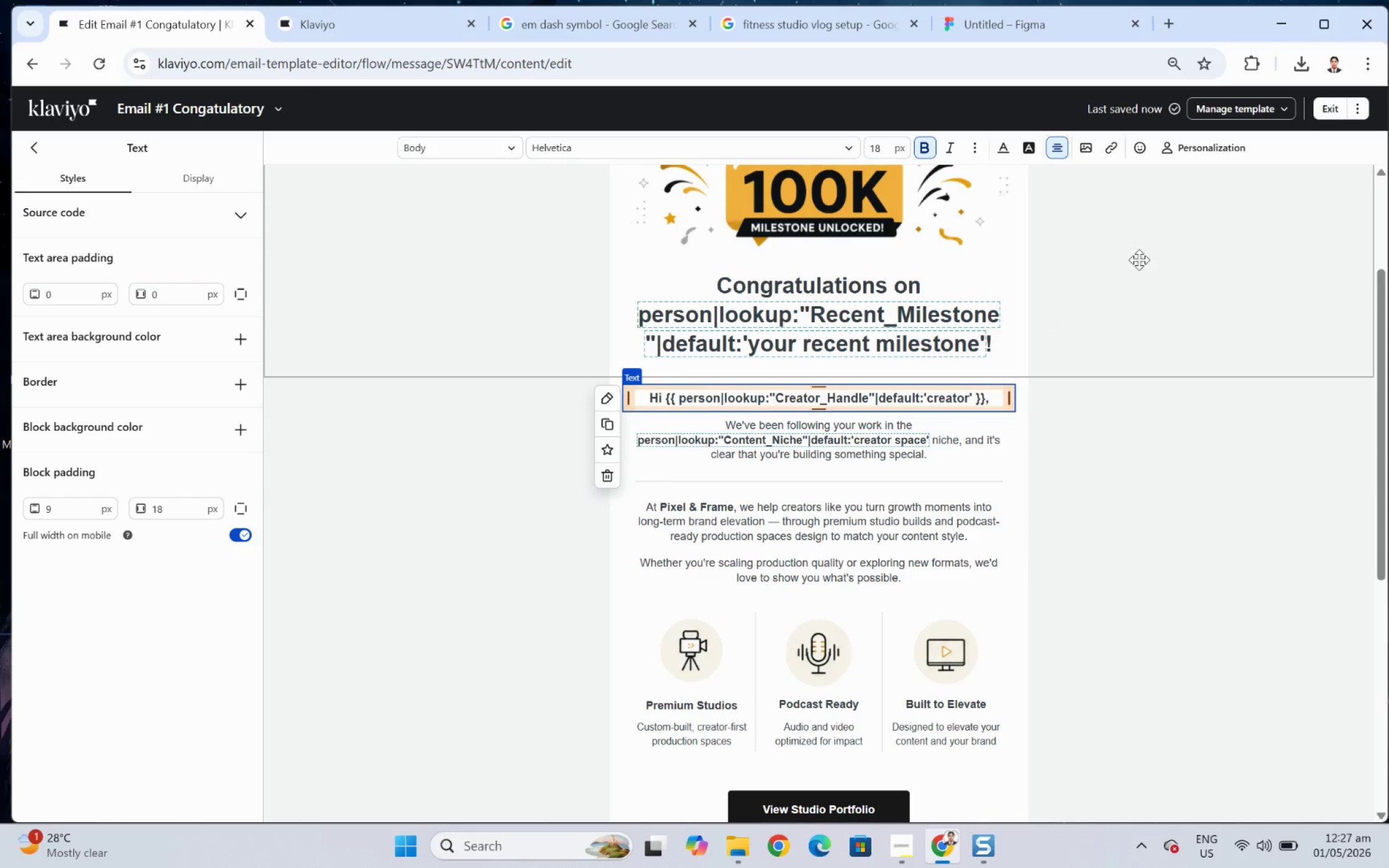 
left_click([1165, 447])
 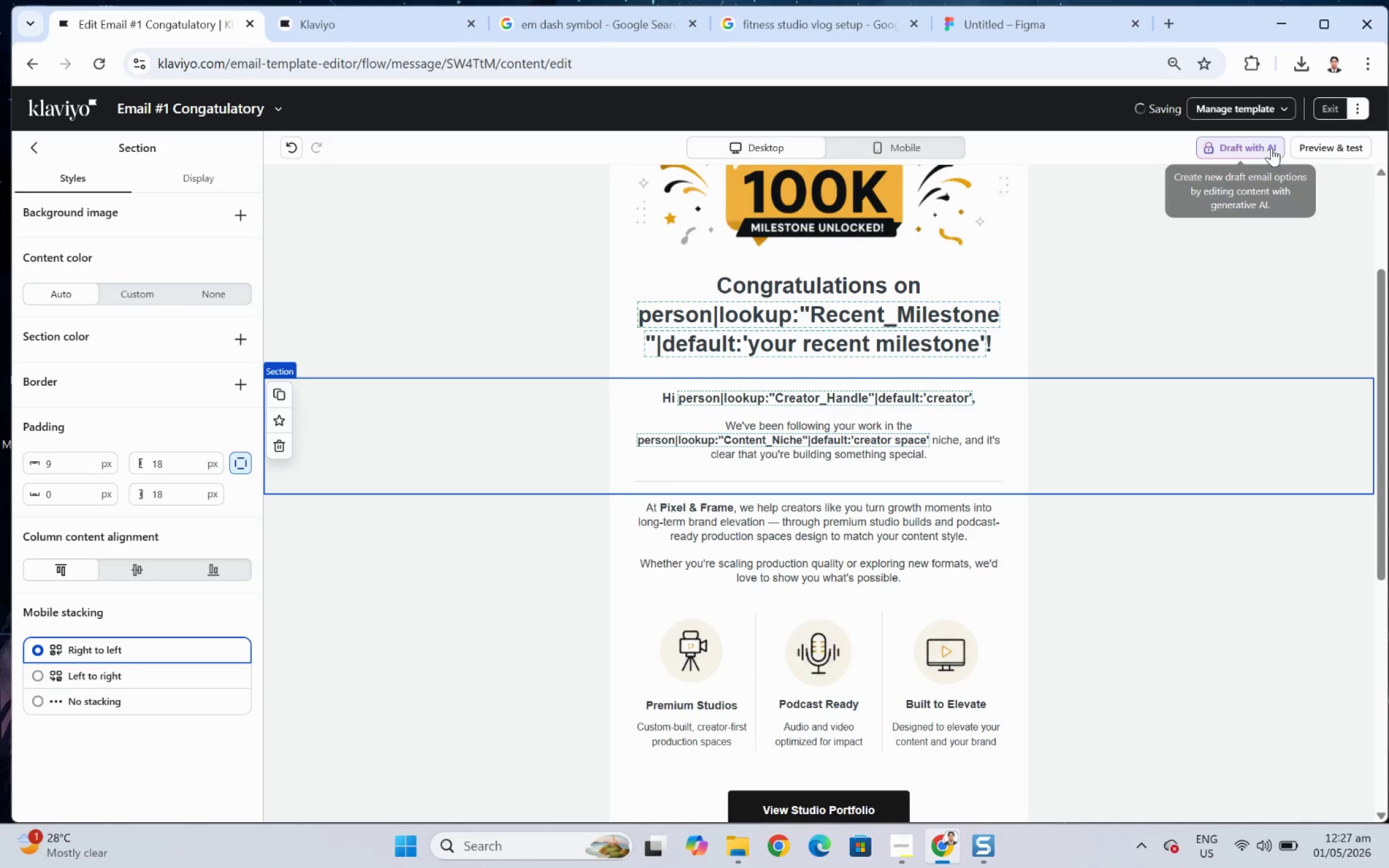 
left_click([1307, 143])
 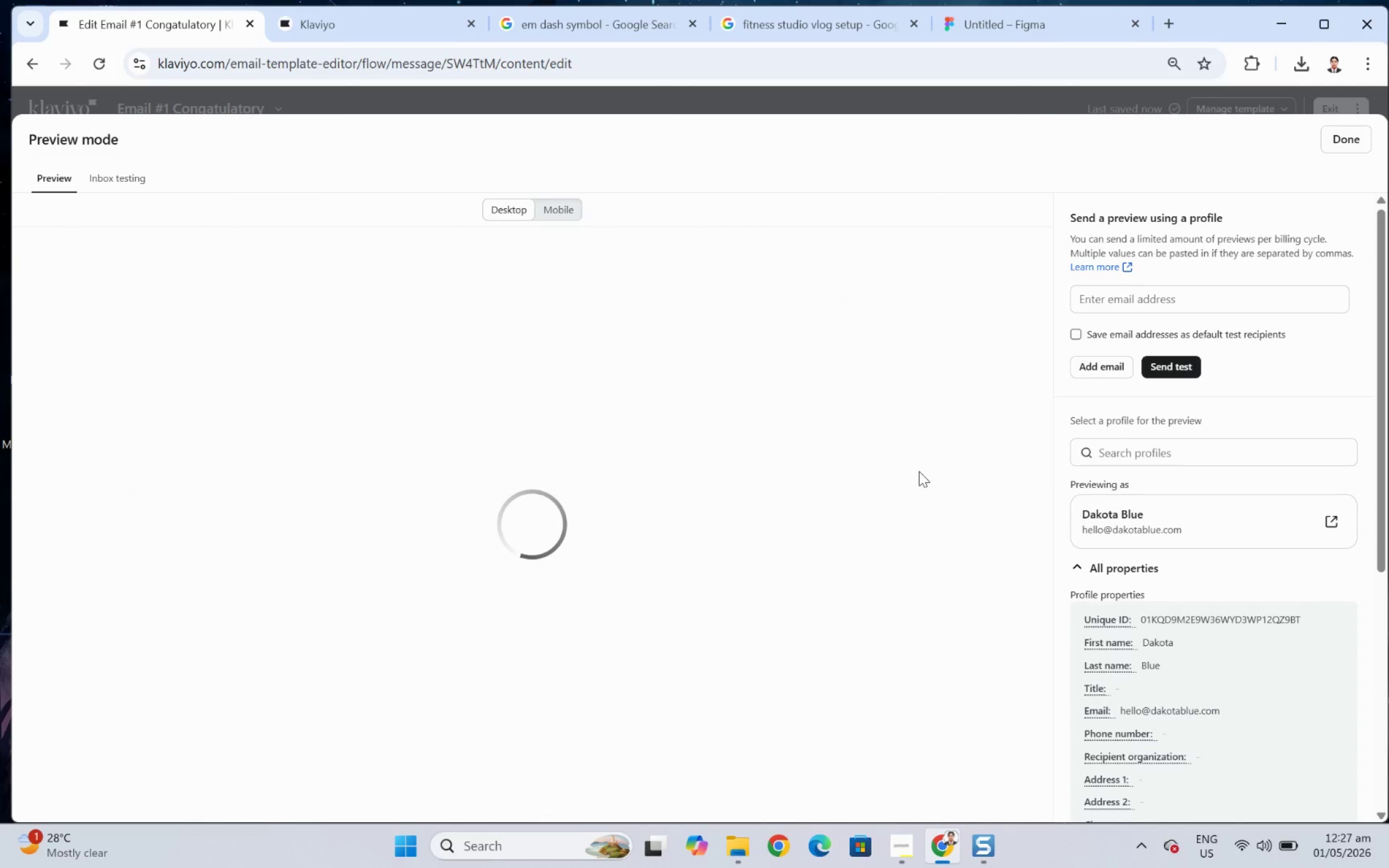 
scroll: coordinate [918, 471], scroll_direction: down, amount: 2.0
 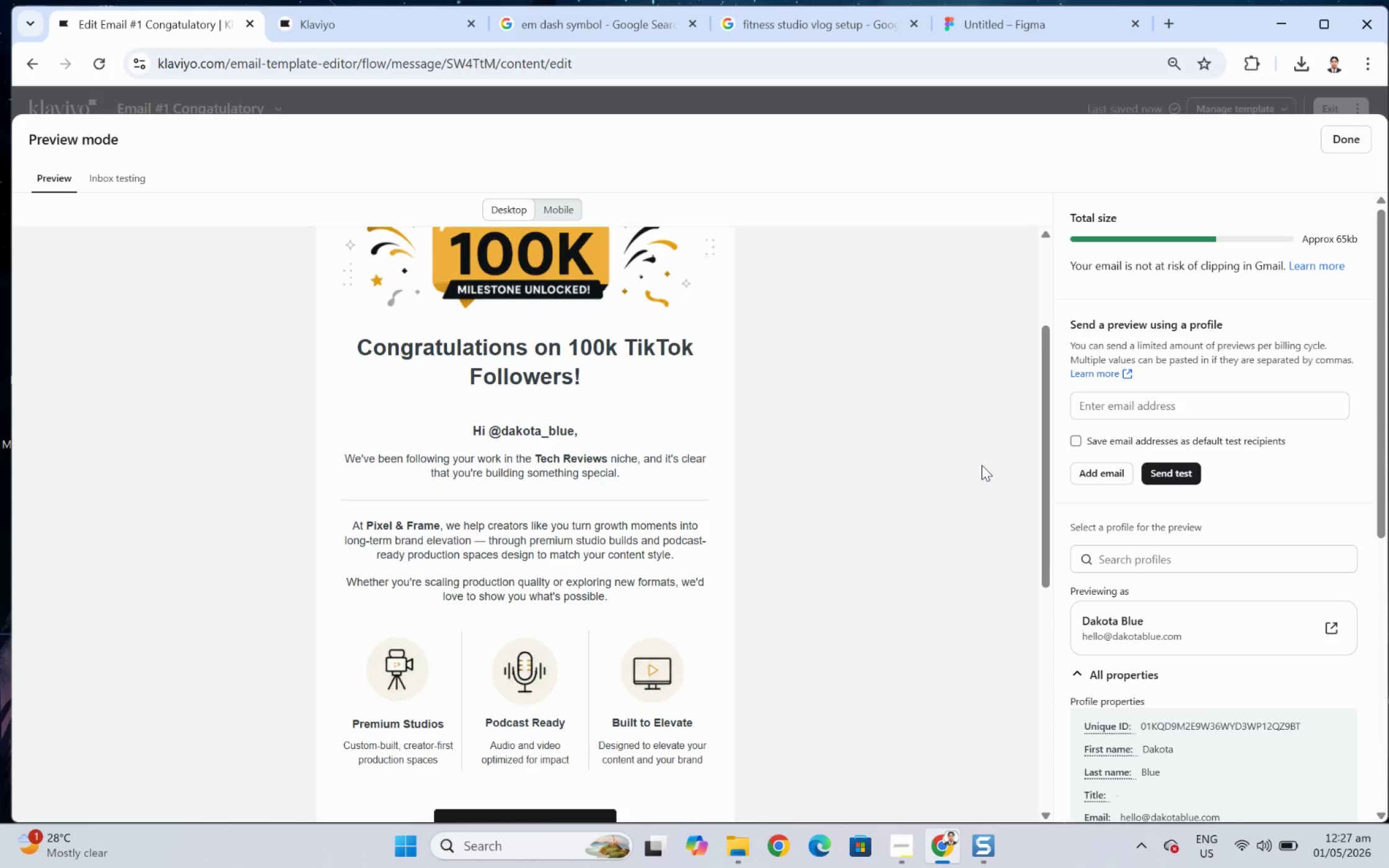 
wait(6.23)
 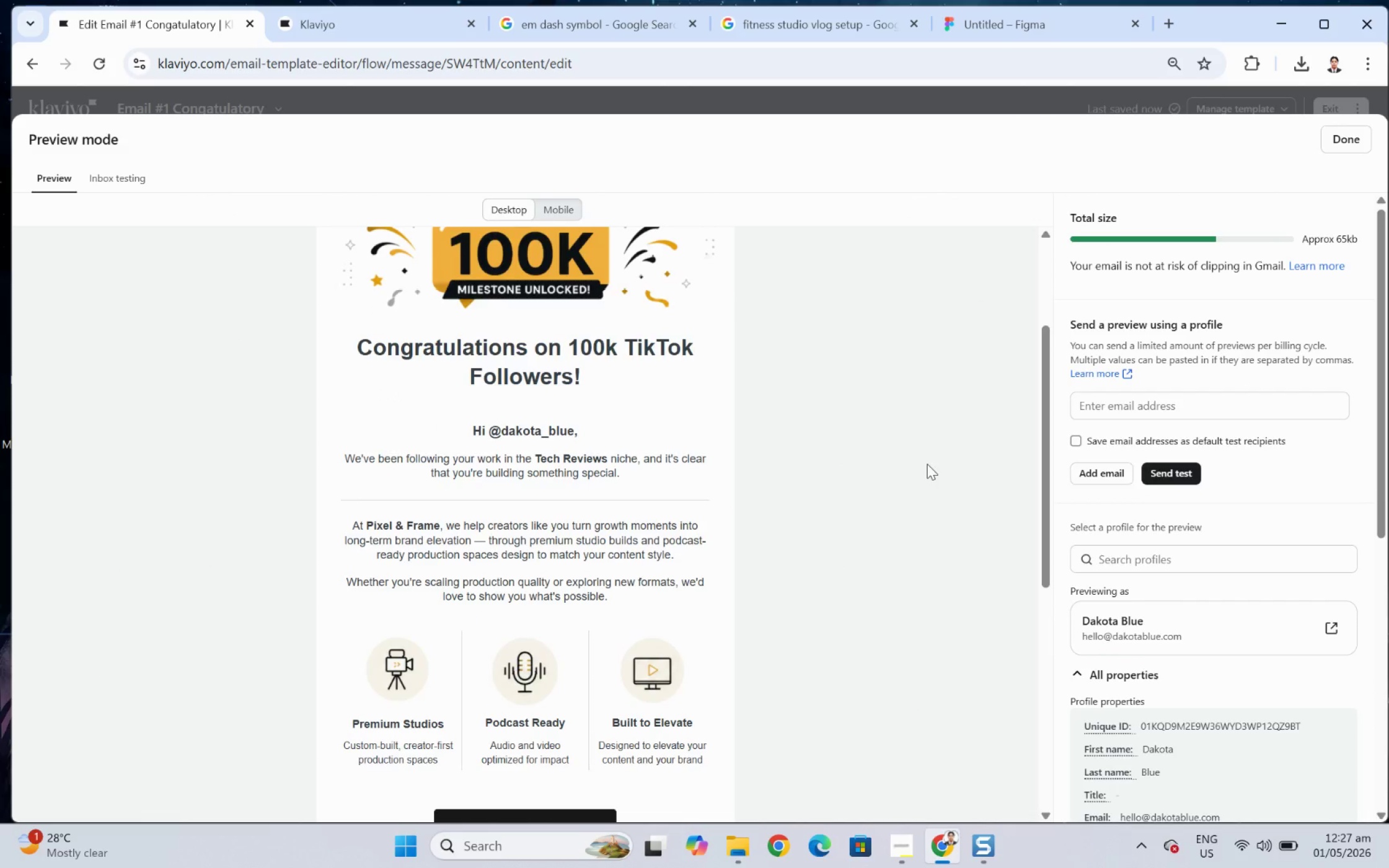 
scroll: coordinate [983, 465], scroll_direction: down, amount: 1.0
 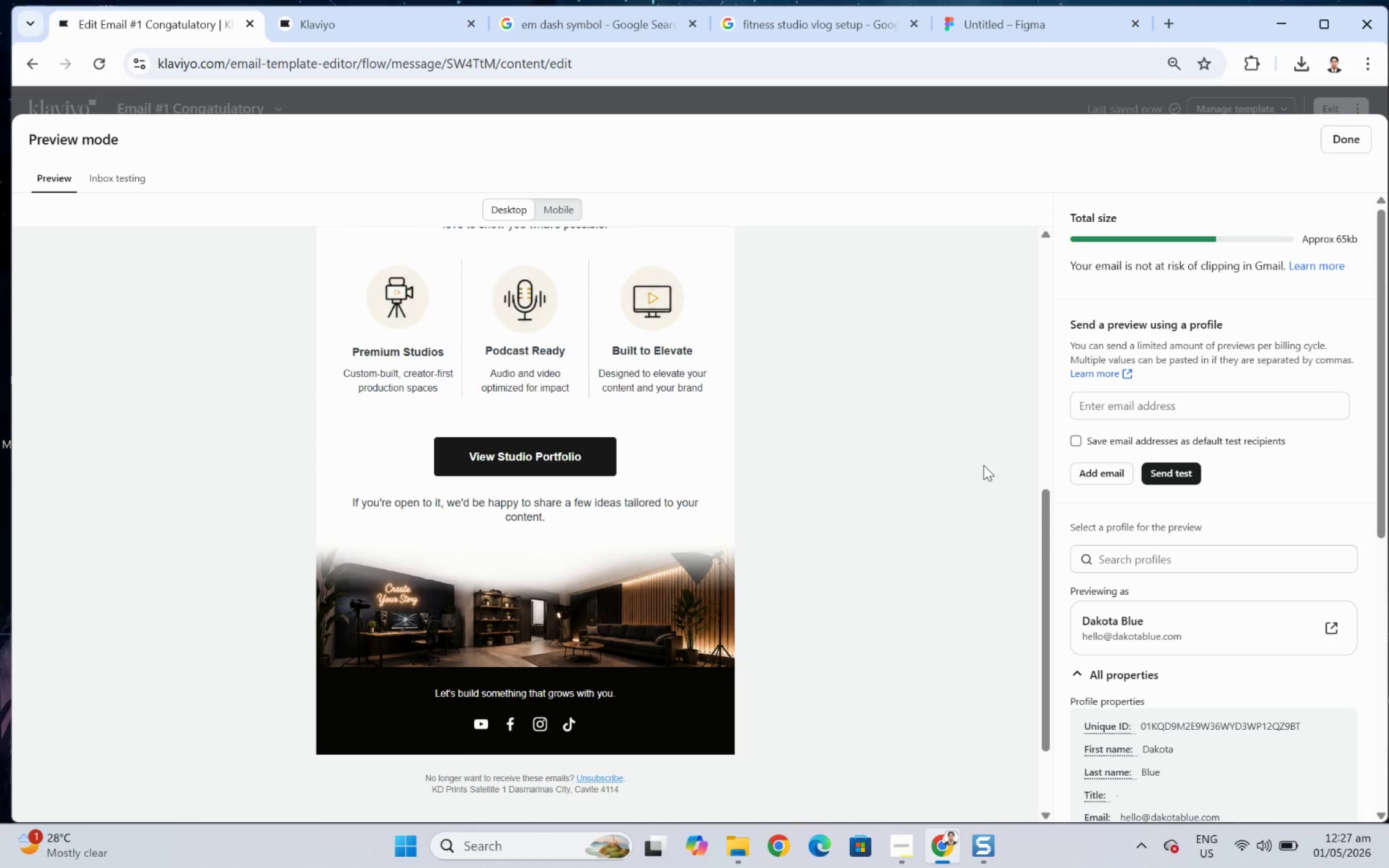 
scroll: coordinate [996, 462], scroll_direction: up, amount: 7.0
 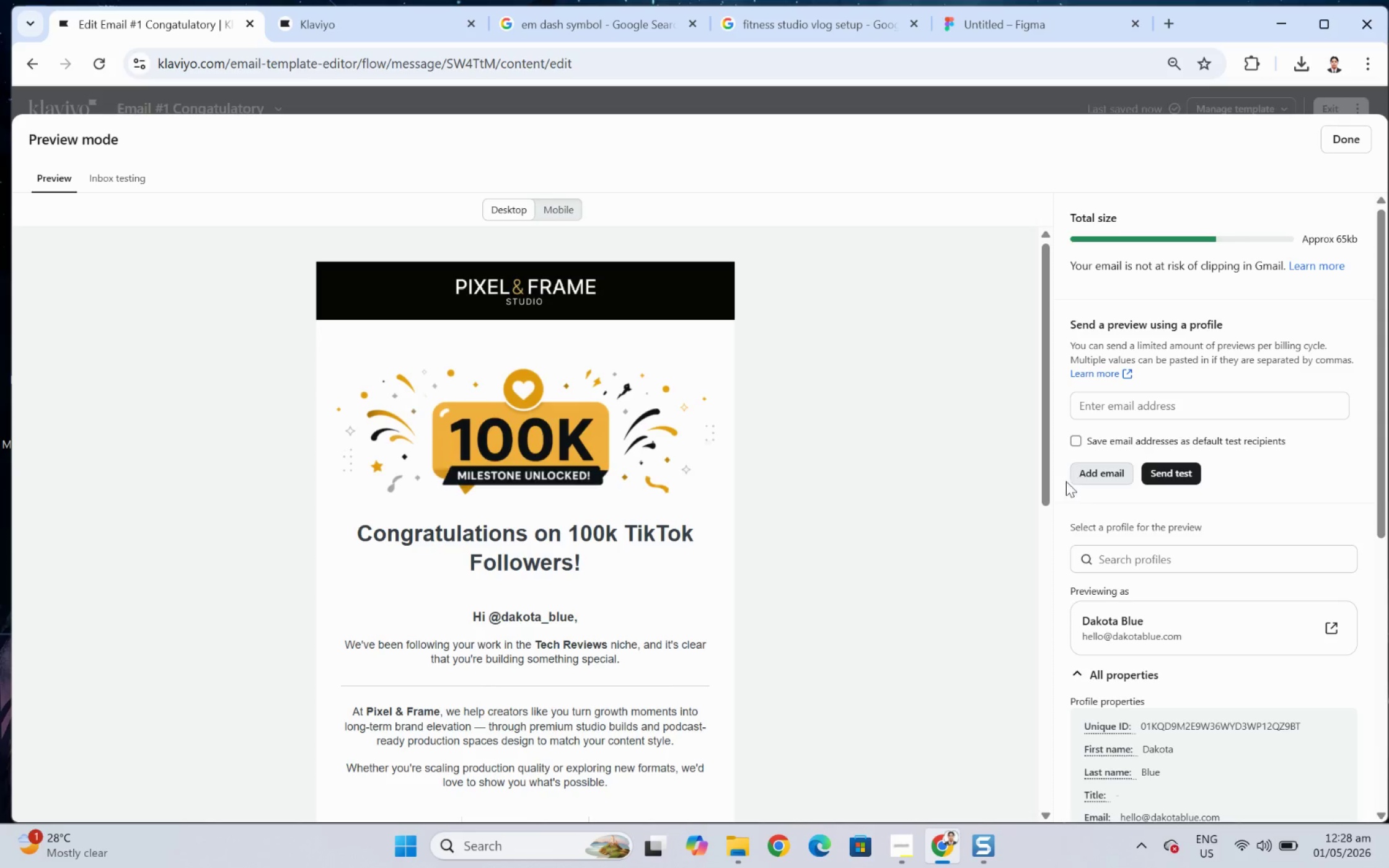 
hold_key(key=ControlLeft, duration=0.48)
scroll: coordinate [938, 455], scroll_direction: up, amount: 1.0
 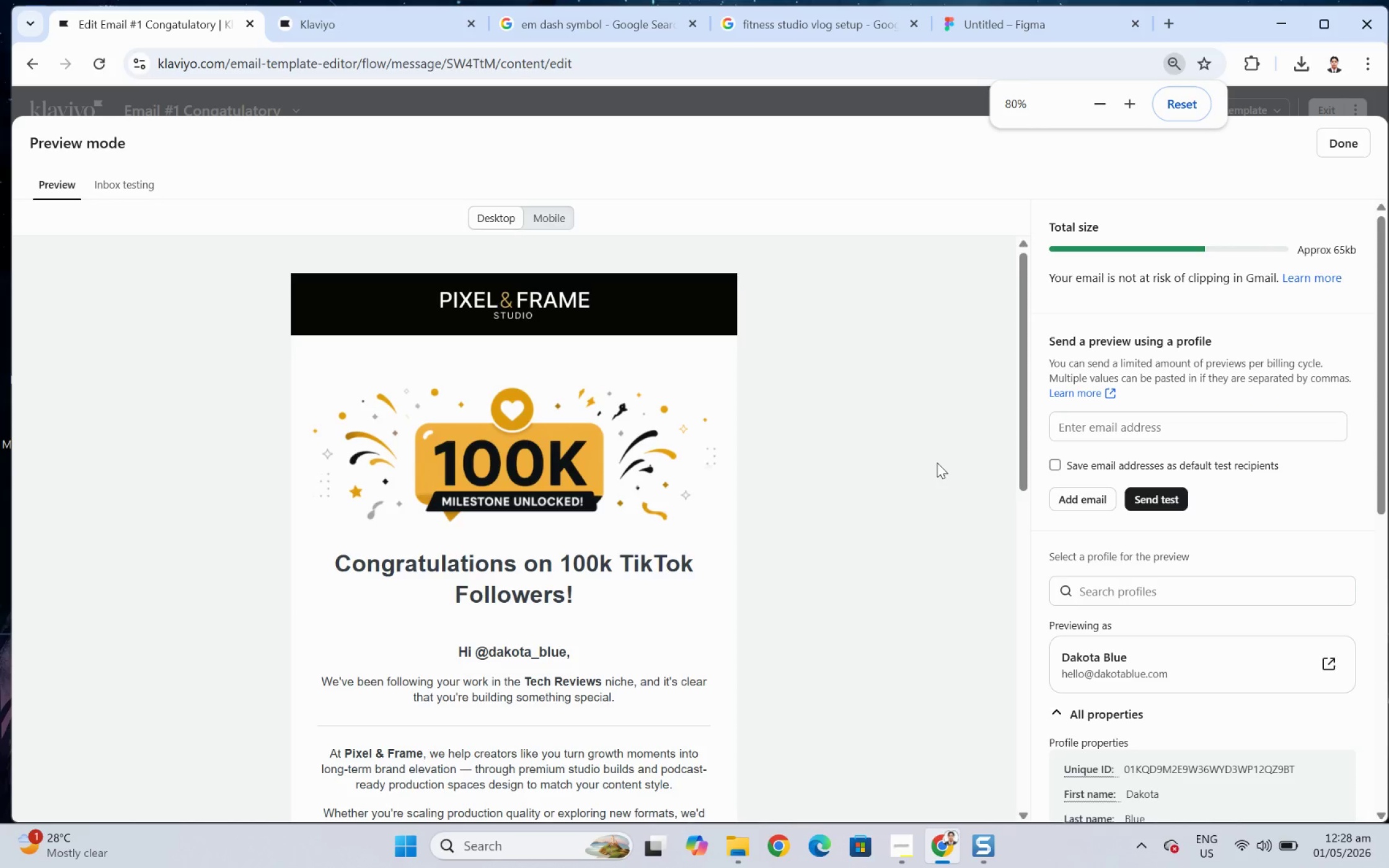 
key(Control+ControlLeft)
 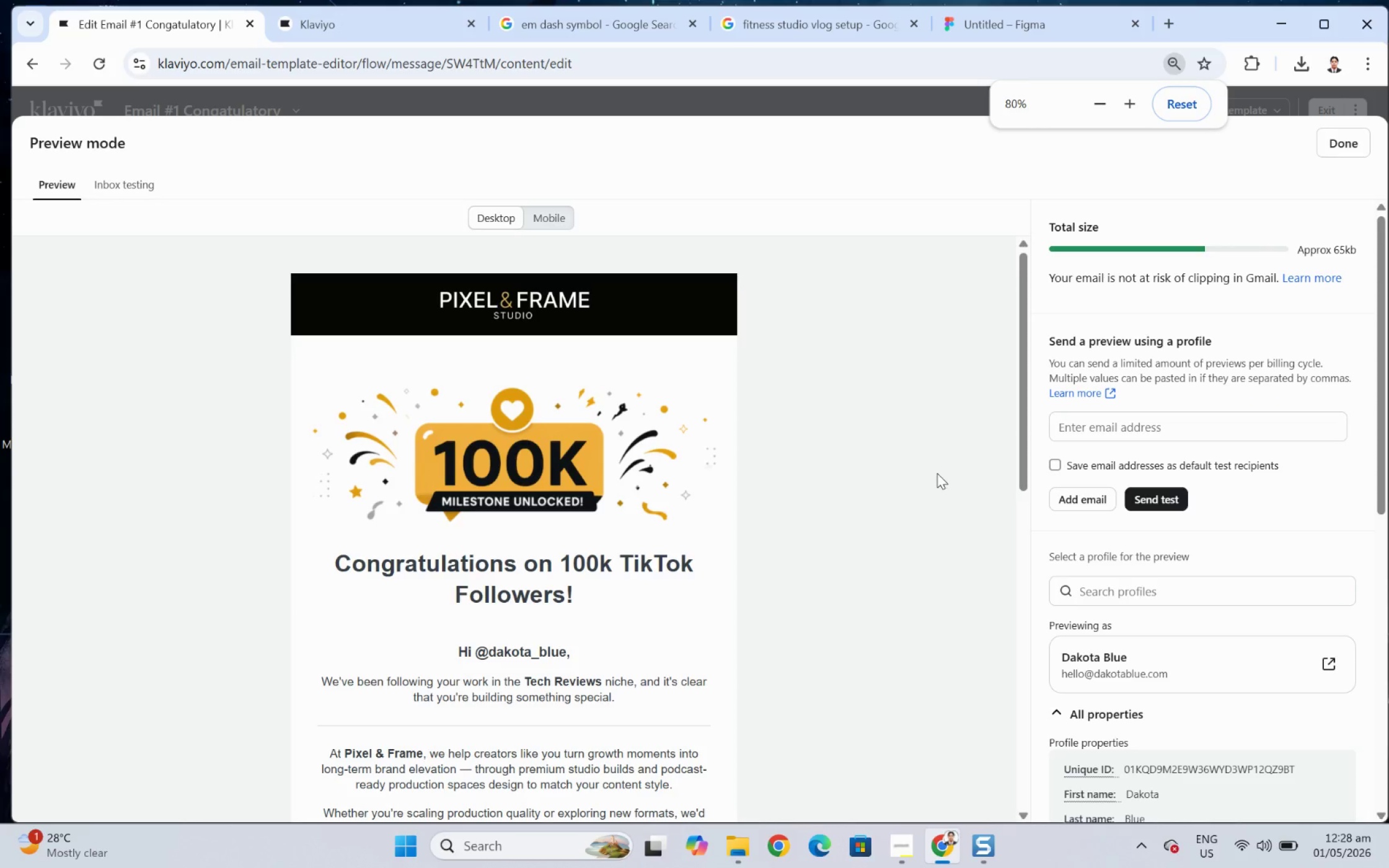 
hold_key(key=ControlLeft, duration=0.37)
scroll: coordinate [937, 473], scroll_direction: up, amount: 1.0
 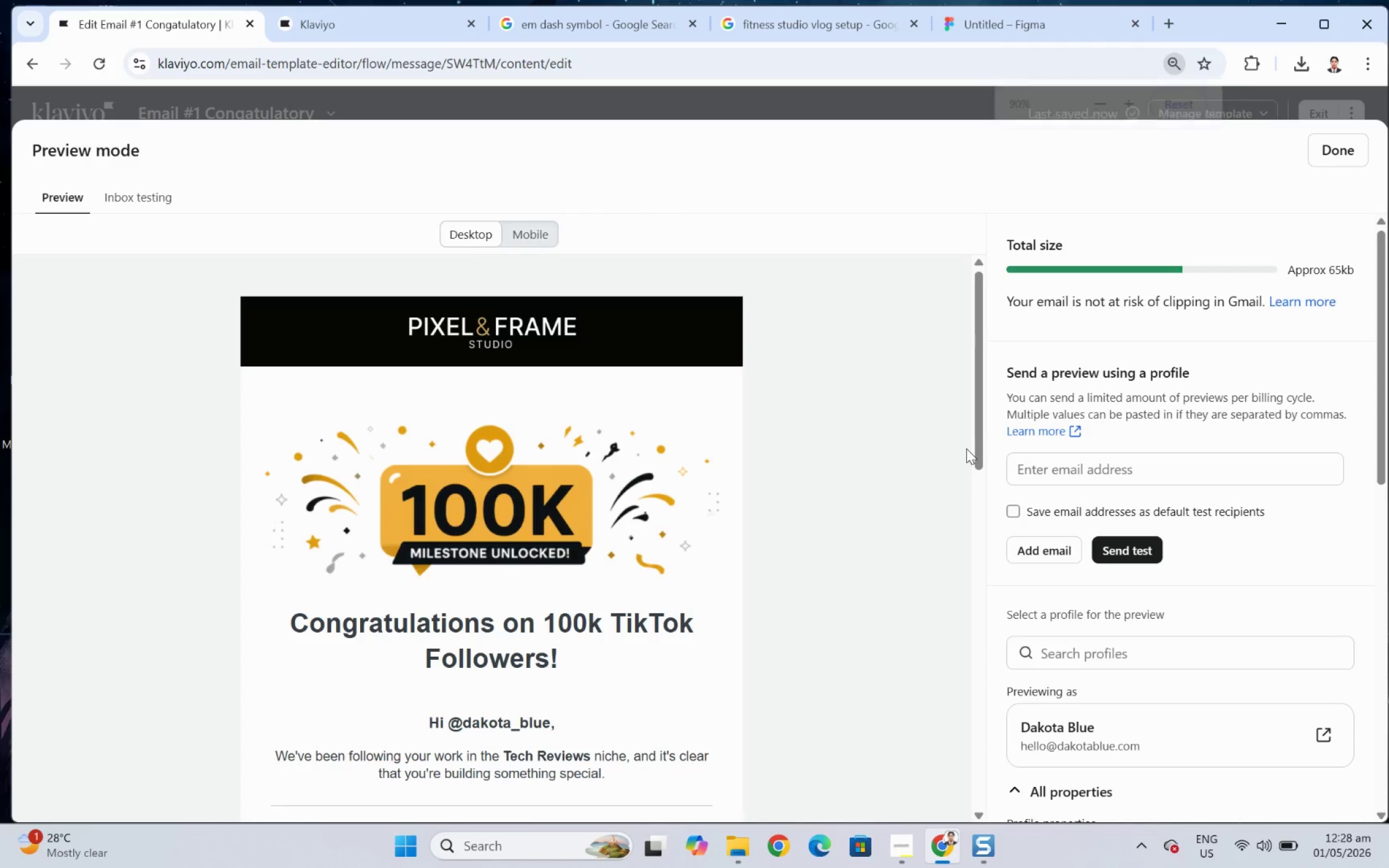 
key(F12)
 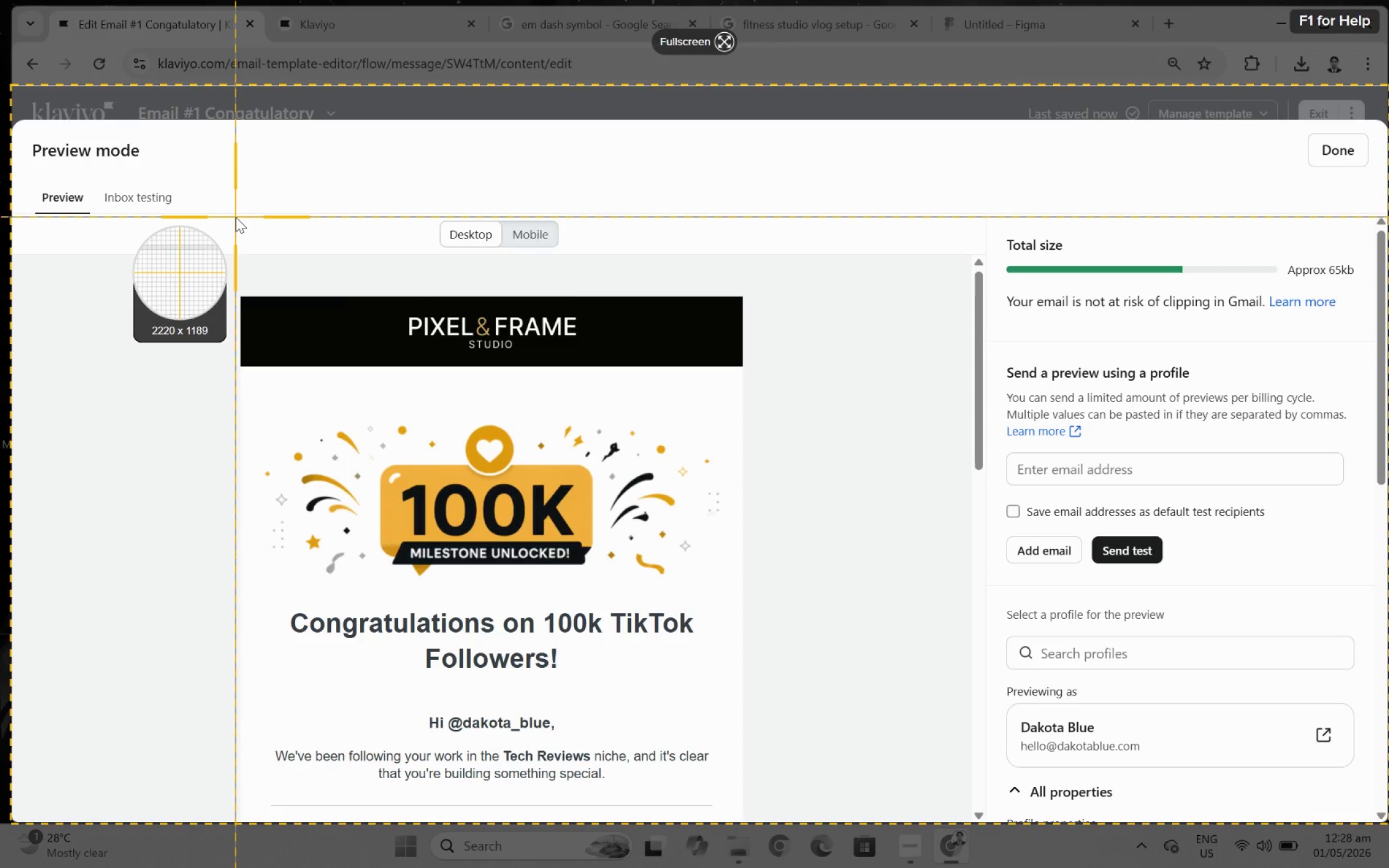 
left_click_drag(start_coordinate=[236, 217], to_coordinate=[749, 766])
 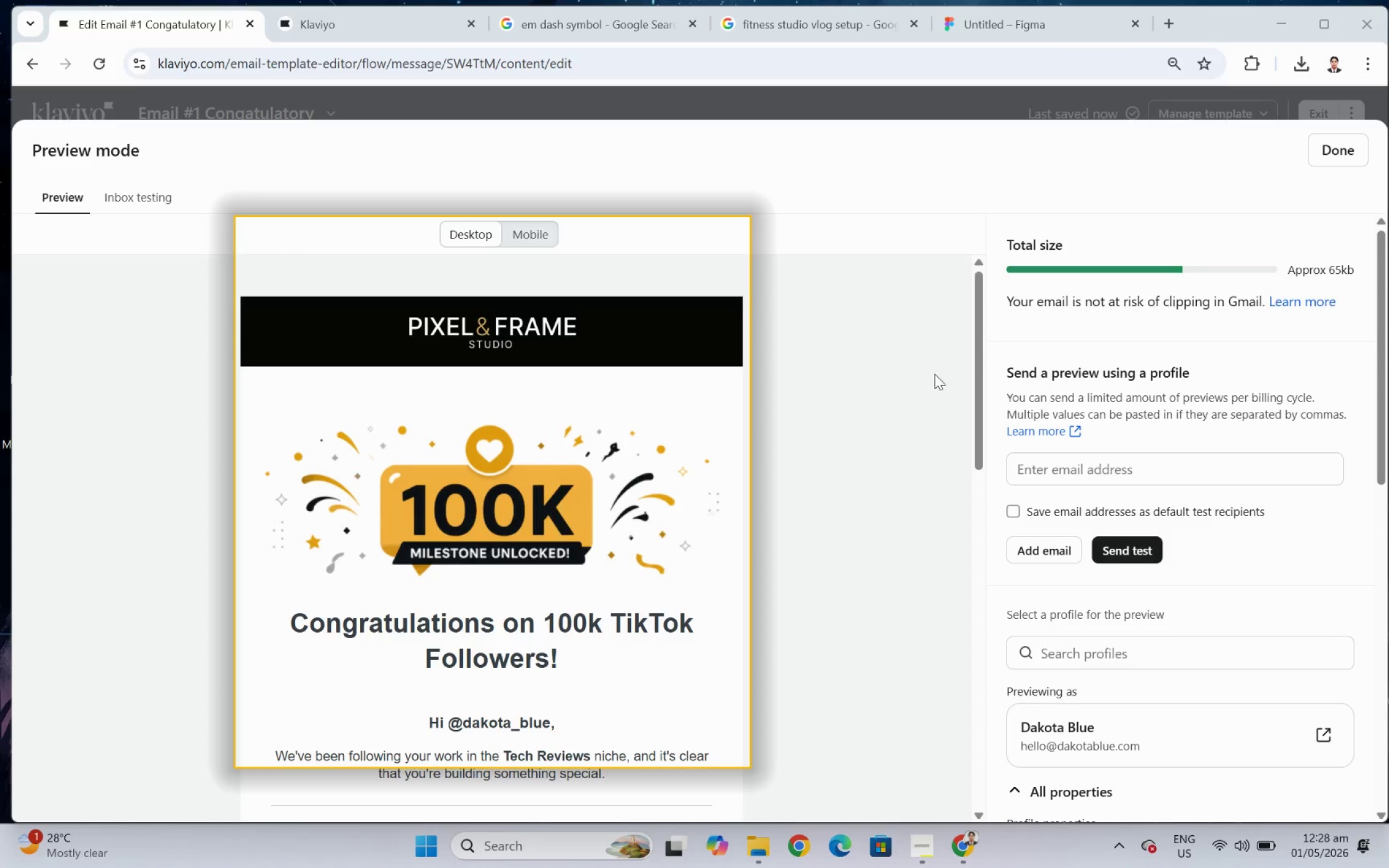 
left_click_drag(start_coordinate=[980, 302], to_coordinate=[974, 599])
 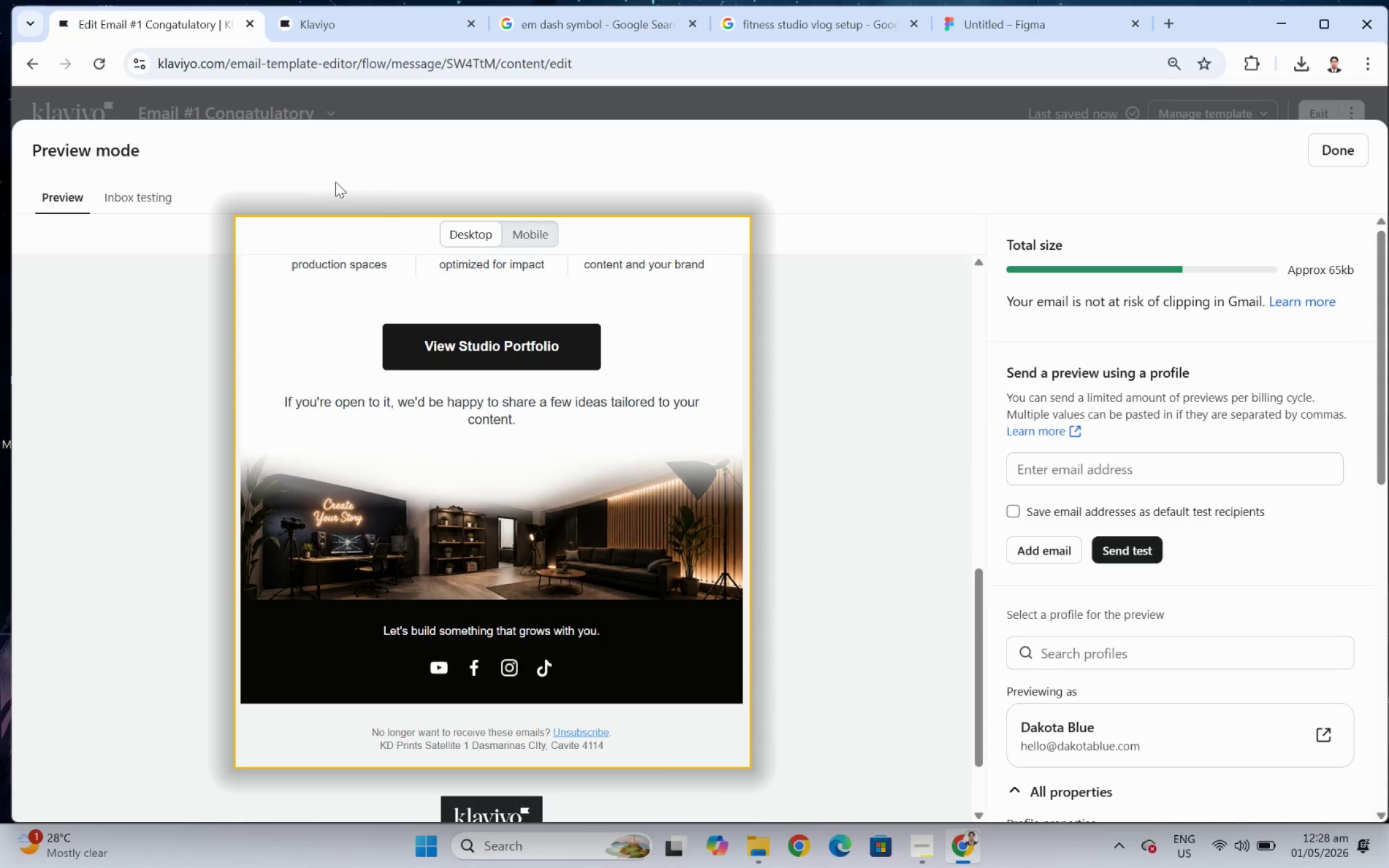 
left_click([299, 175])
 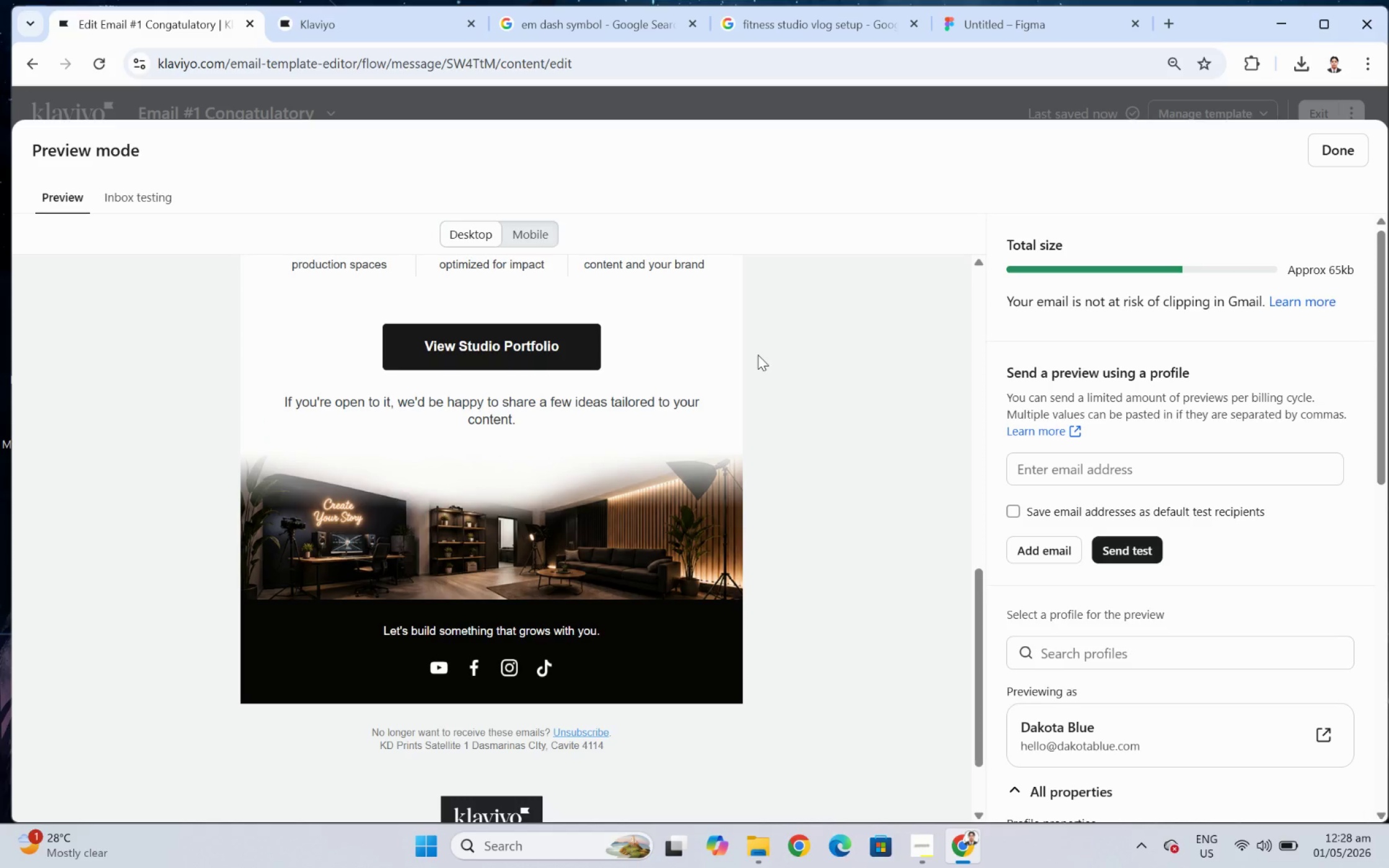 
wait(6.72)
 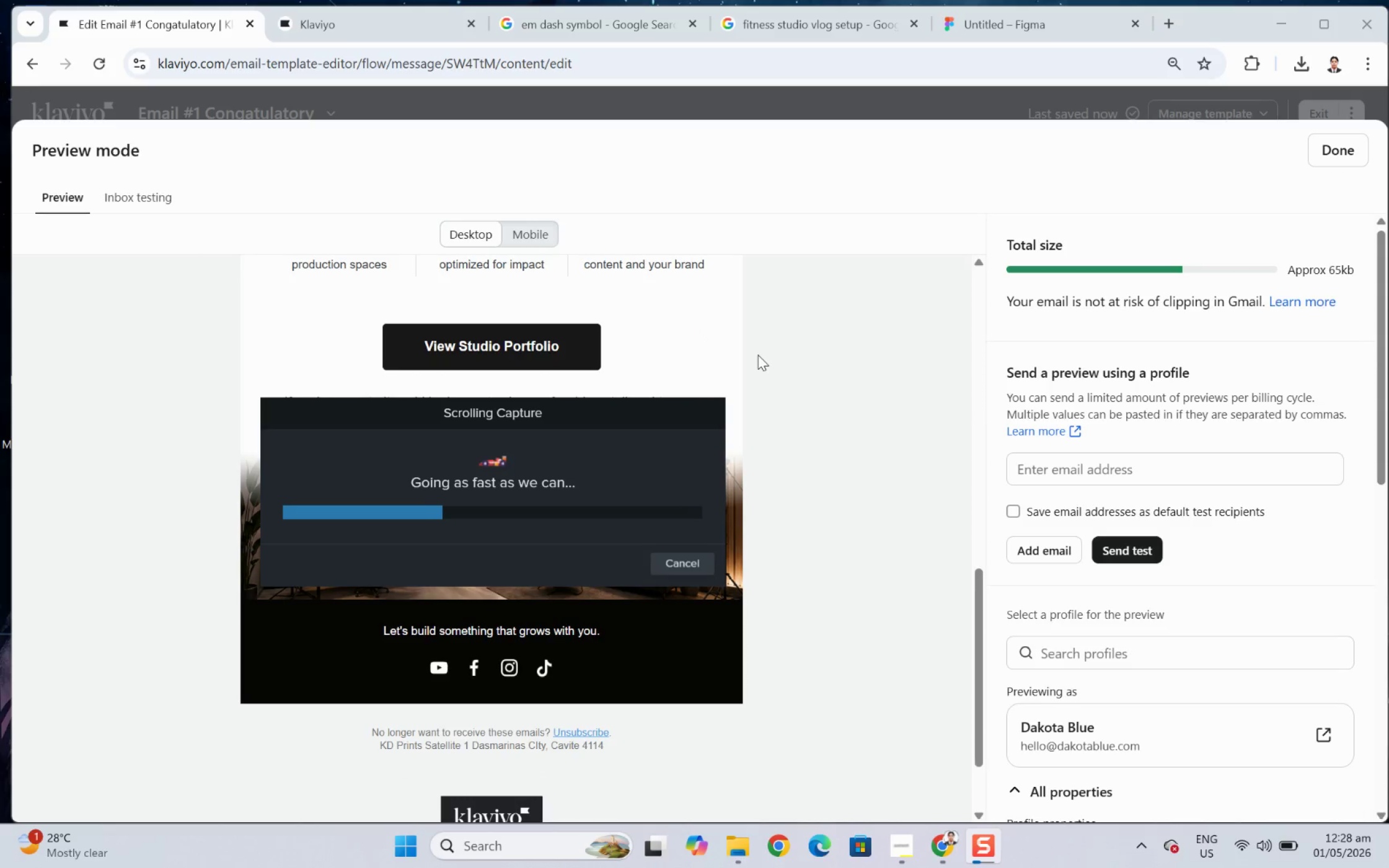 
key(Control+C)
 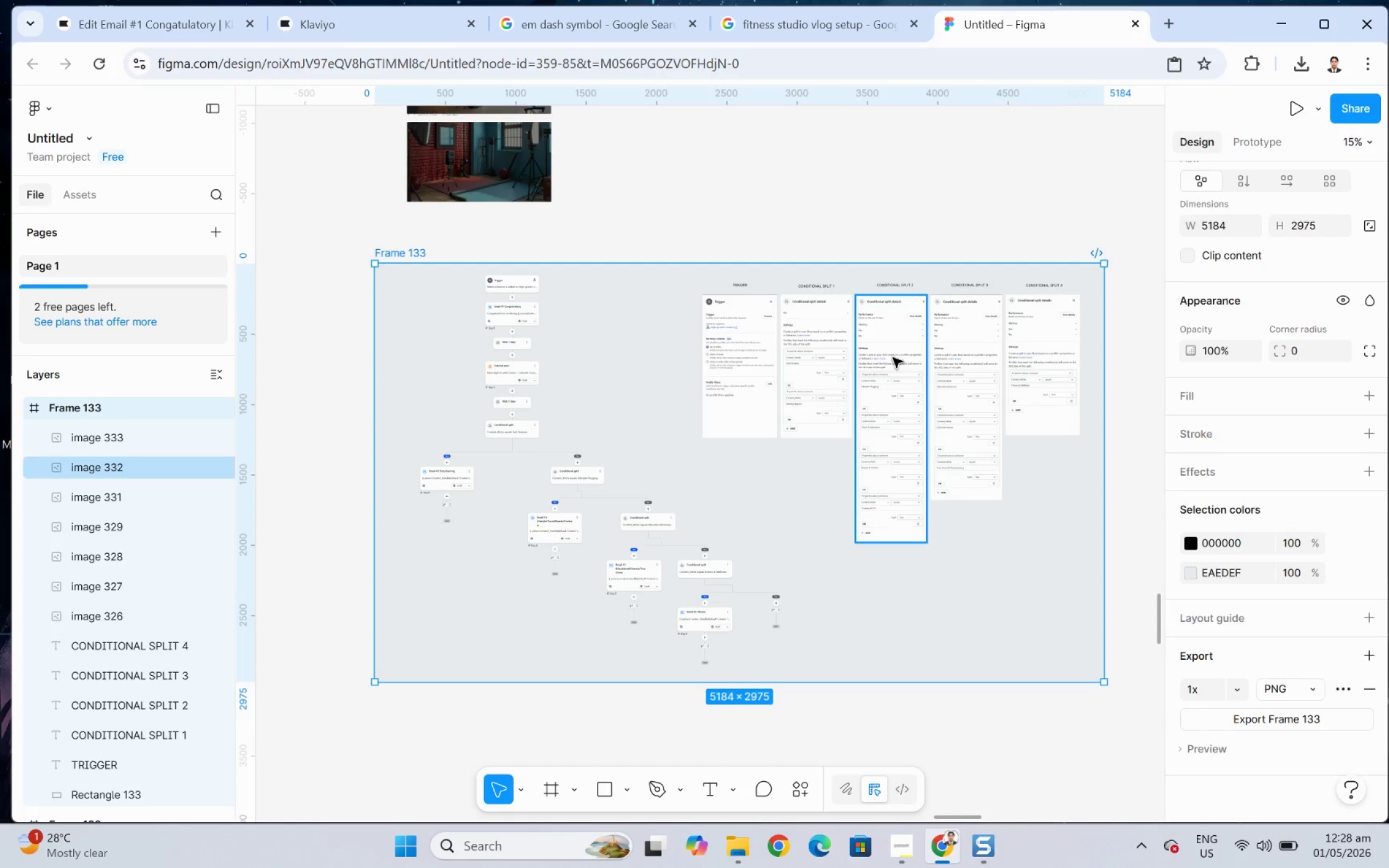 
hold_key(key=ControlLeft, duration=2.02)
scroll: coordinate [945, 458], scroll_direction: none, amount: 0.0
 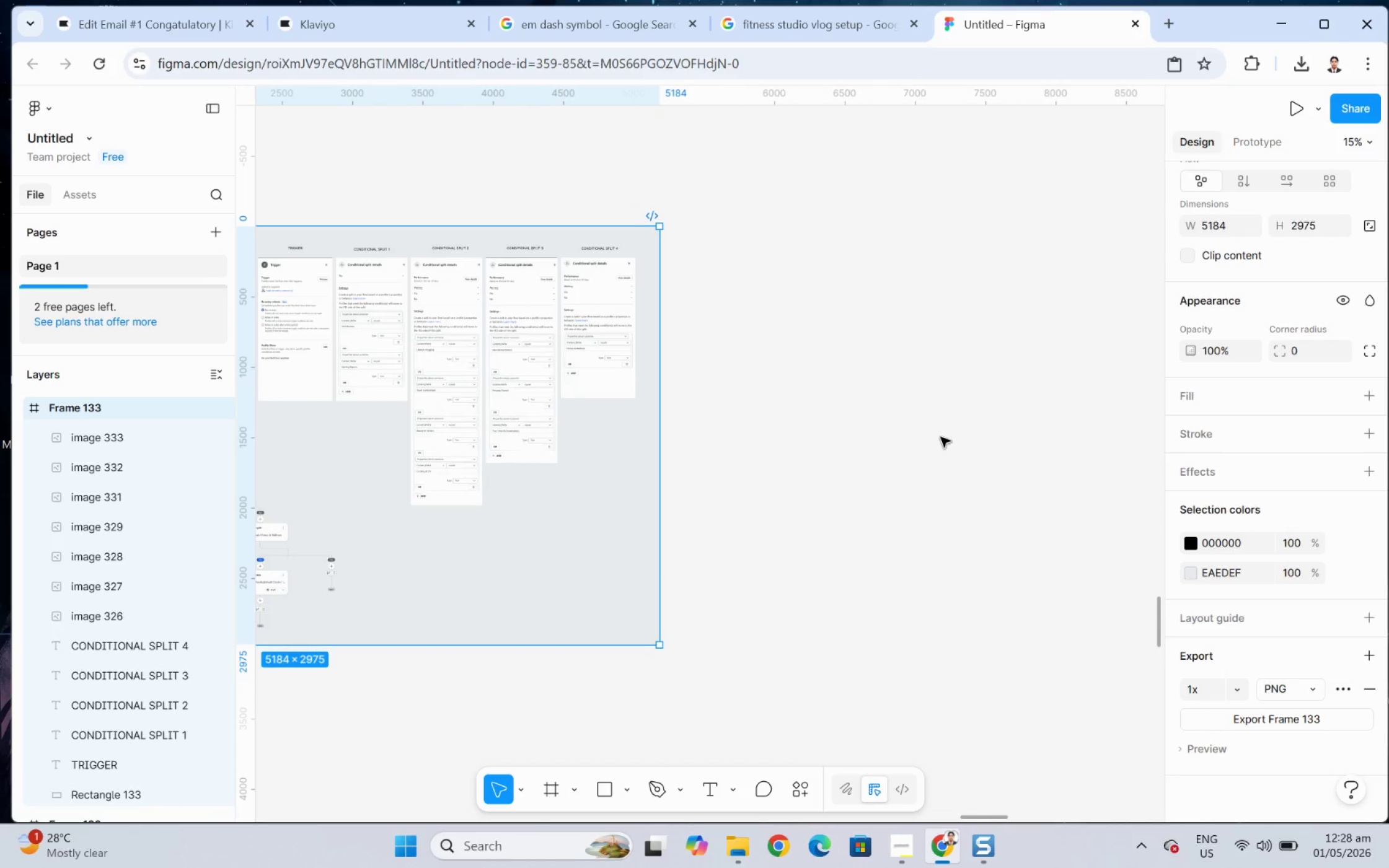 
key(Control+V)
 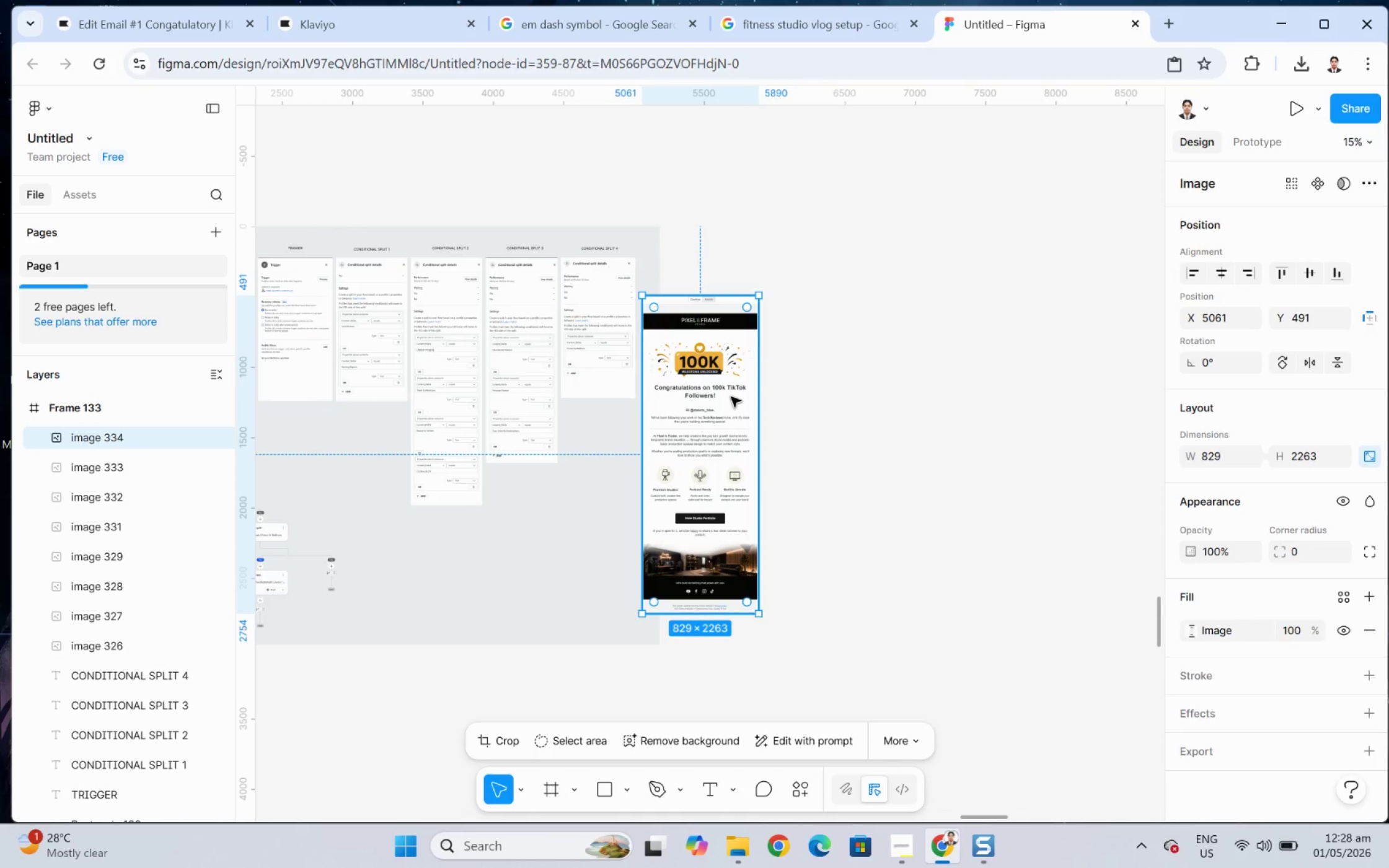 
left_click_drag(start_coordinate=[699, 397], to_coordinate=[821, 323])
 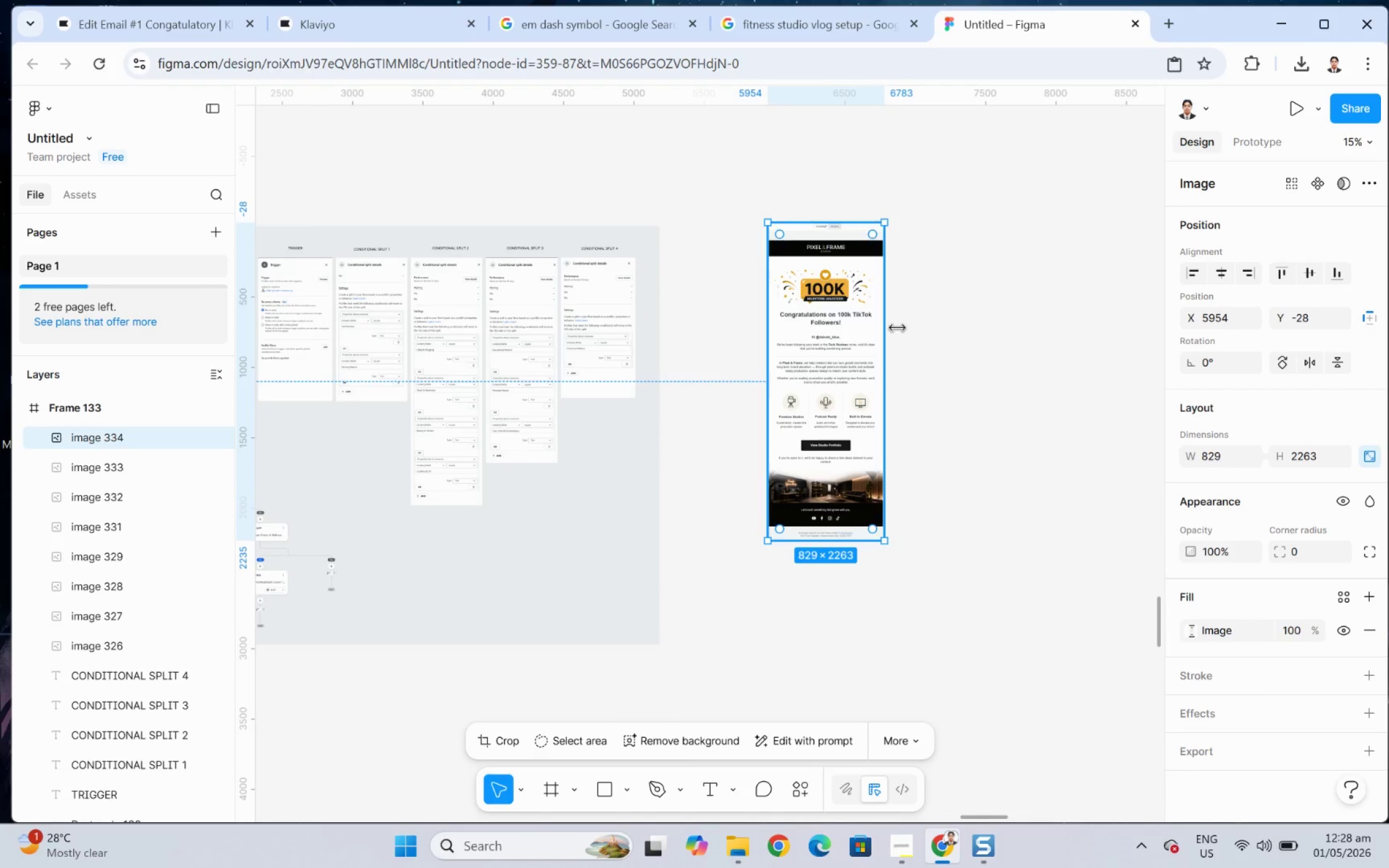 
hold_key(key=ControlLeft, duration=0.86)
 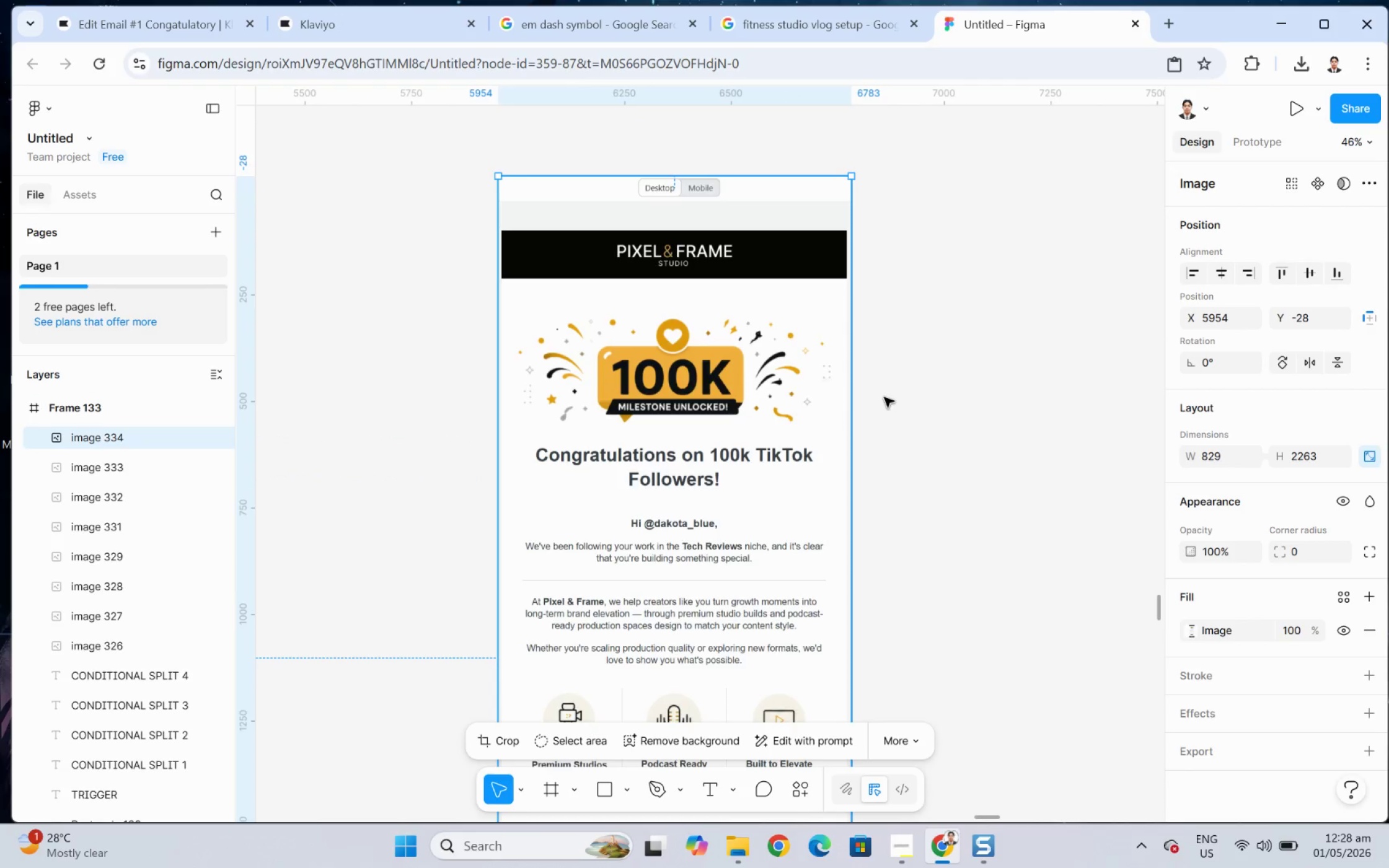 
hold_key(key=ControlLeft, duration=0.62)
 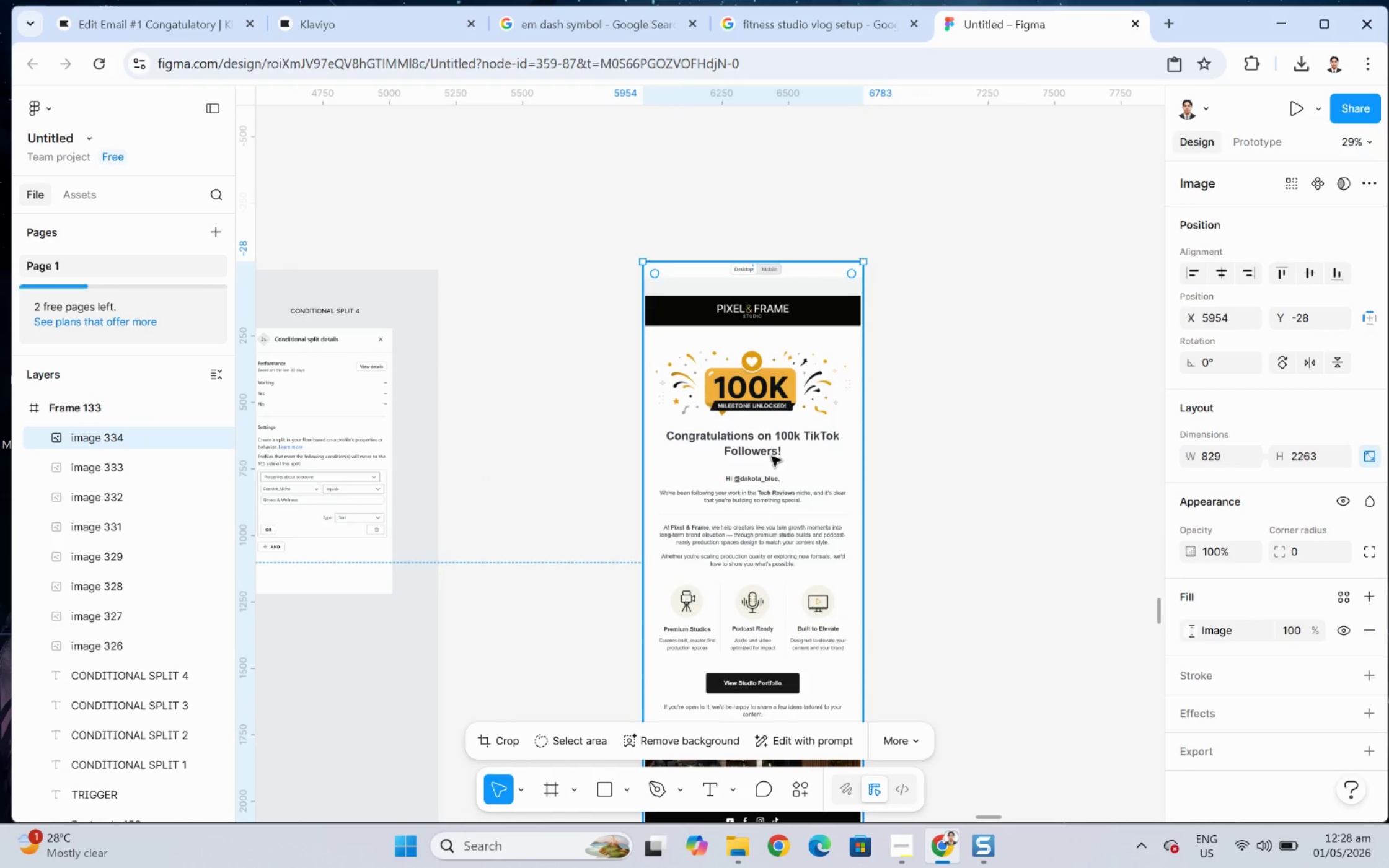 
left_click_drag(start_coordinate=[769, 456], to_coordinate=[758, 490])
 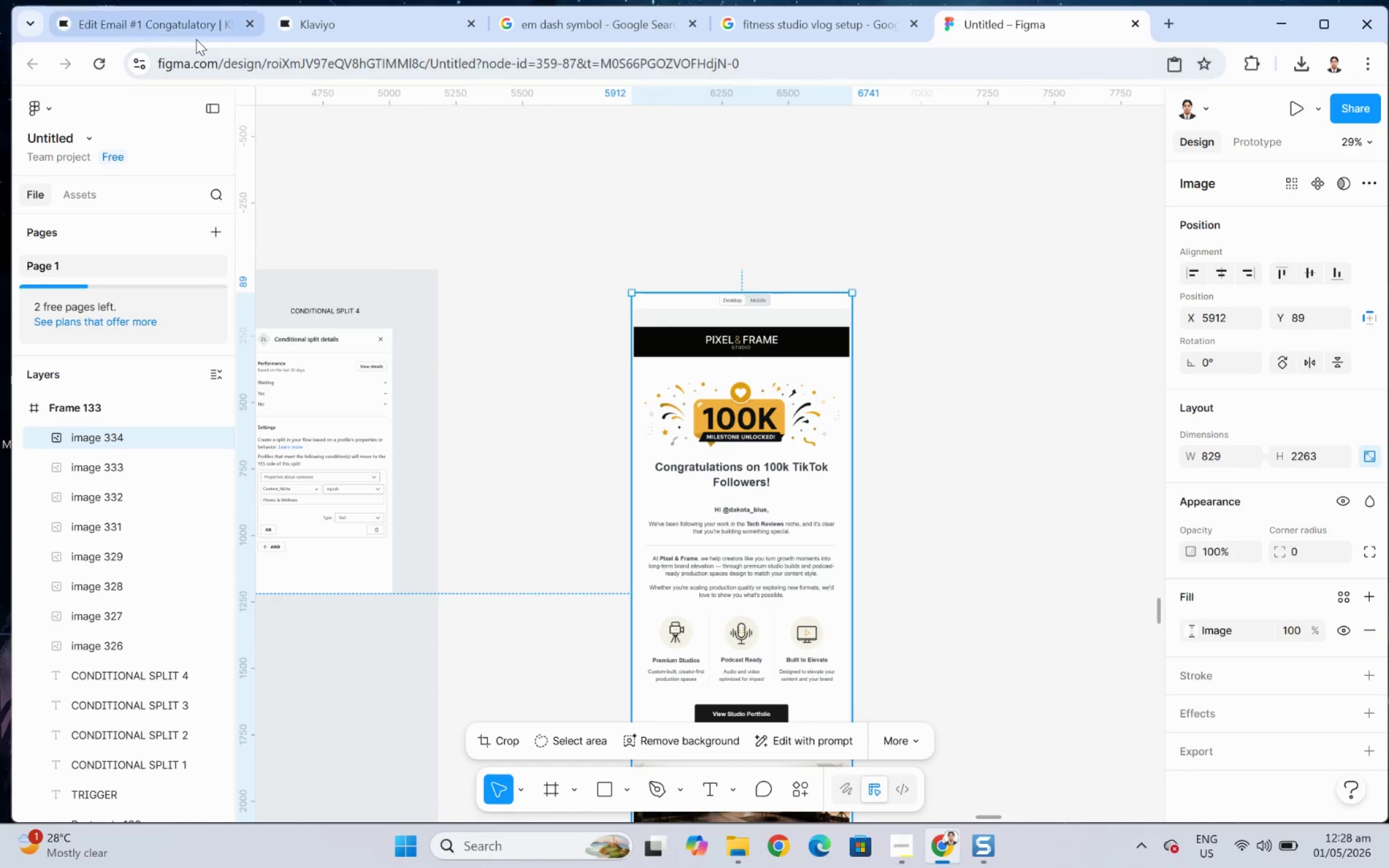 
scroll: coordinate [883, 405], scroll_direction: up, amount: 9.0
 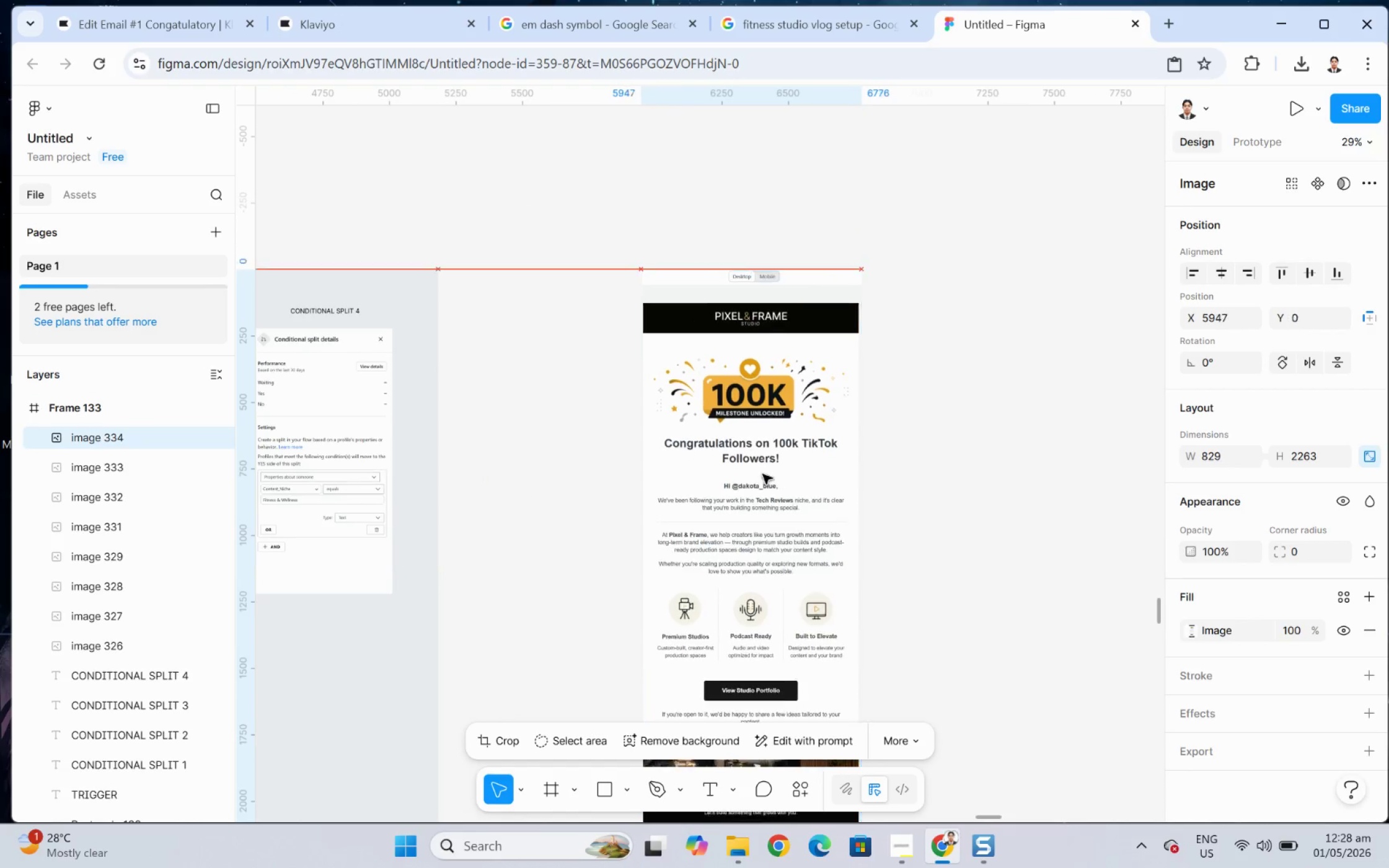 
left_click([187, 33])
 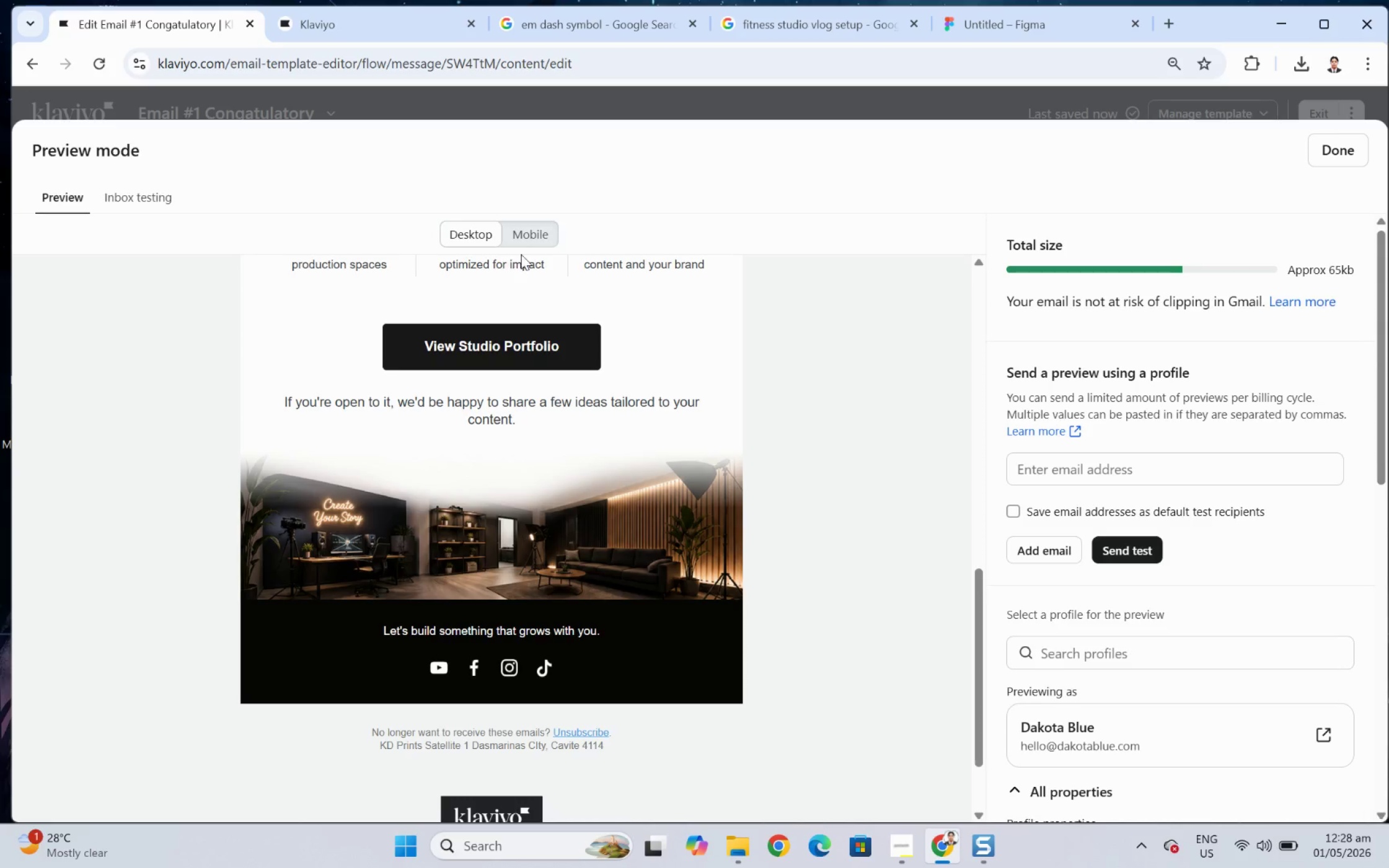 
left_click([527, 243])
 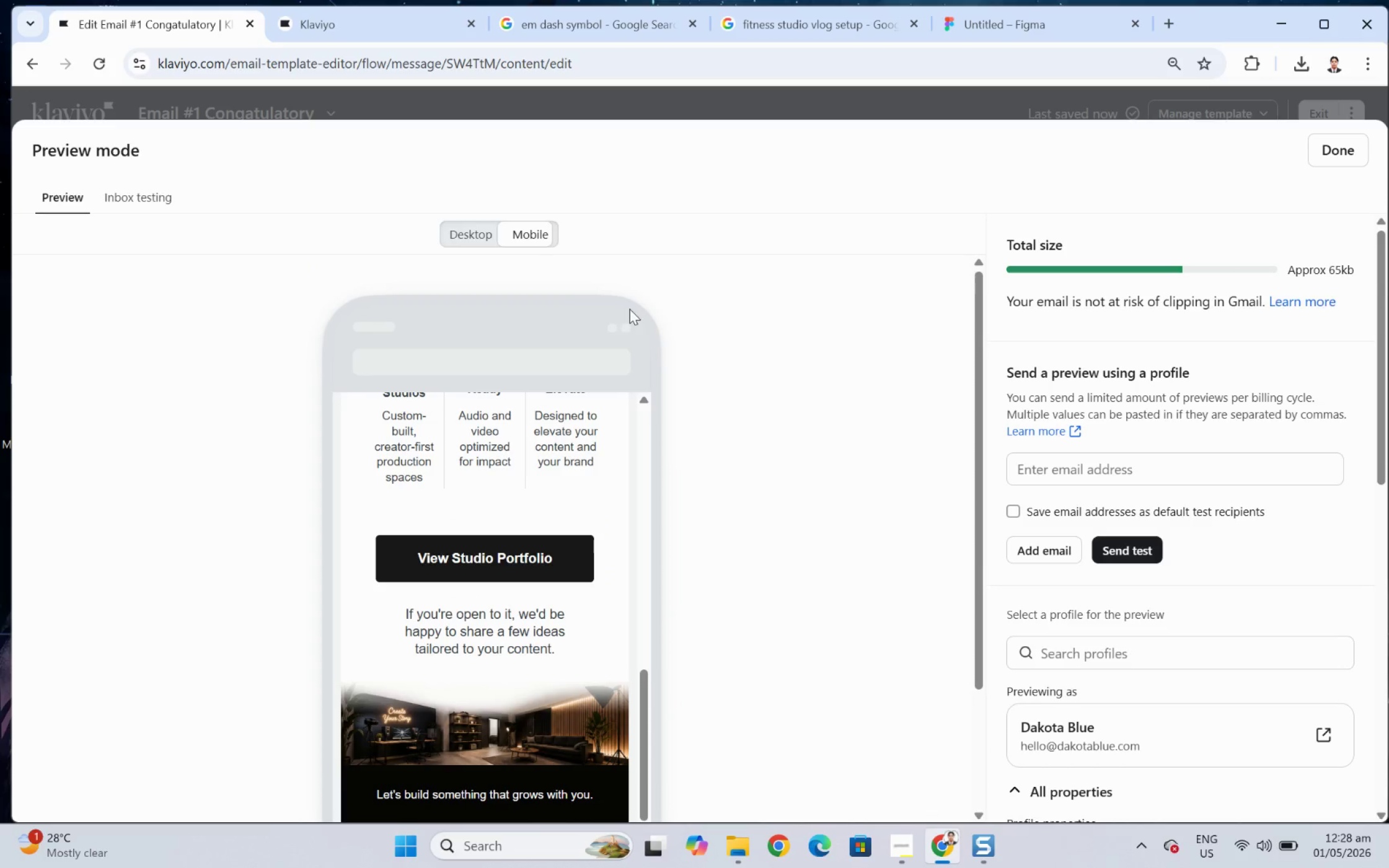 
scroll: coordinate [577, 558], scroll_direction: up, amount: 17.0
 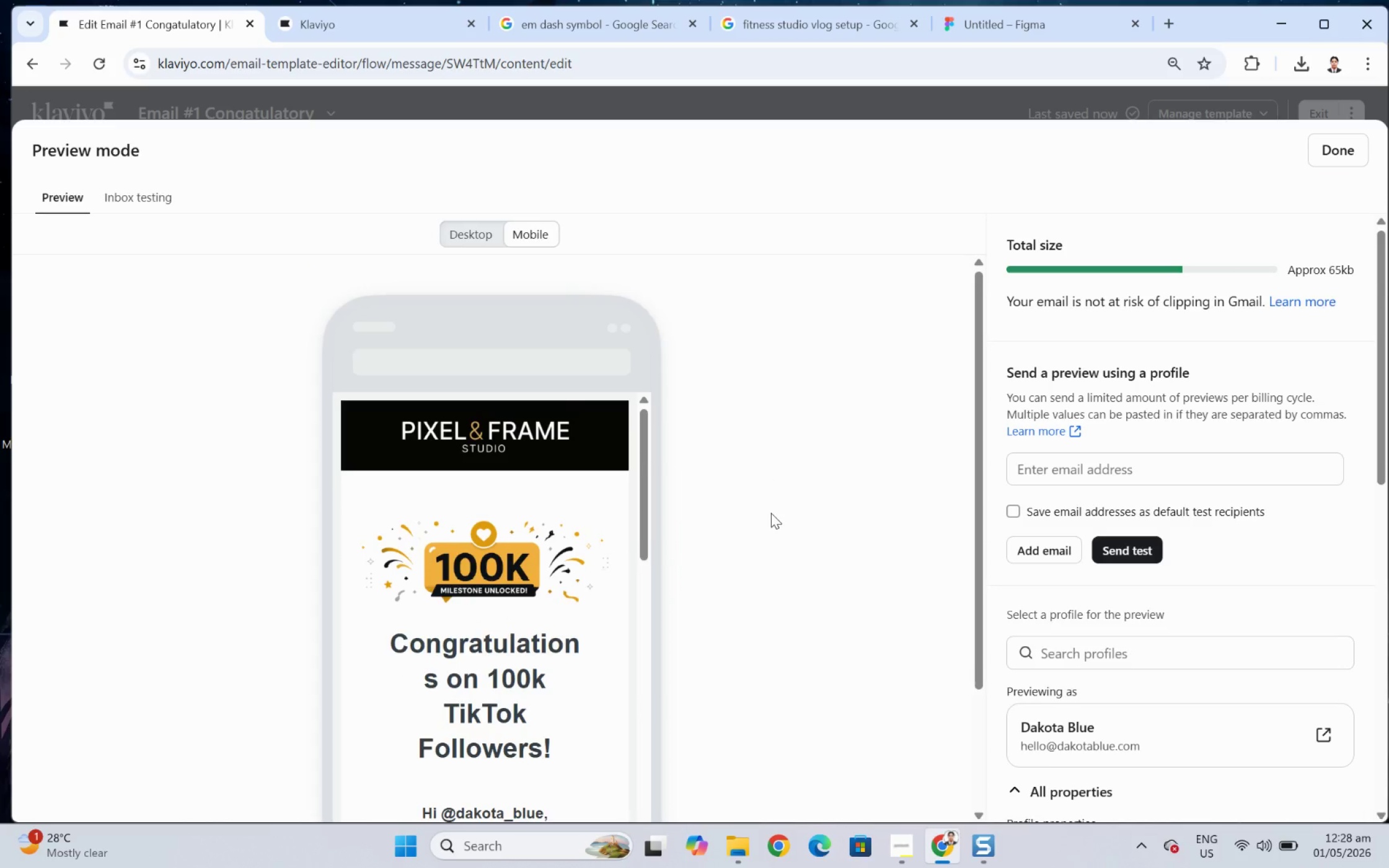 
scroll: coordinate [770, 512], scroll_direction: down, amount: 2.0
 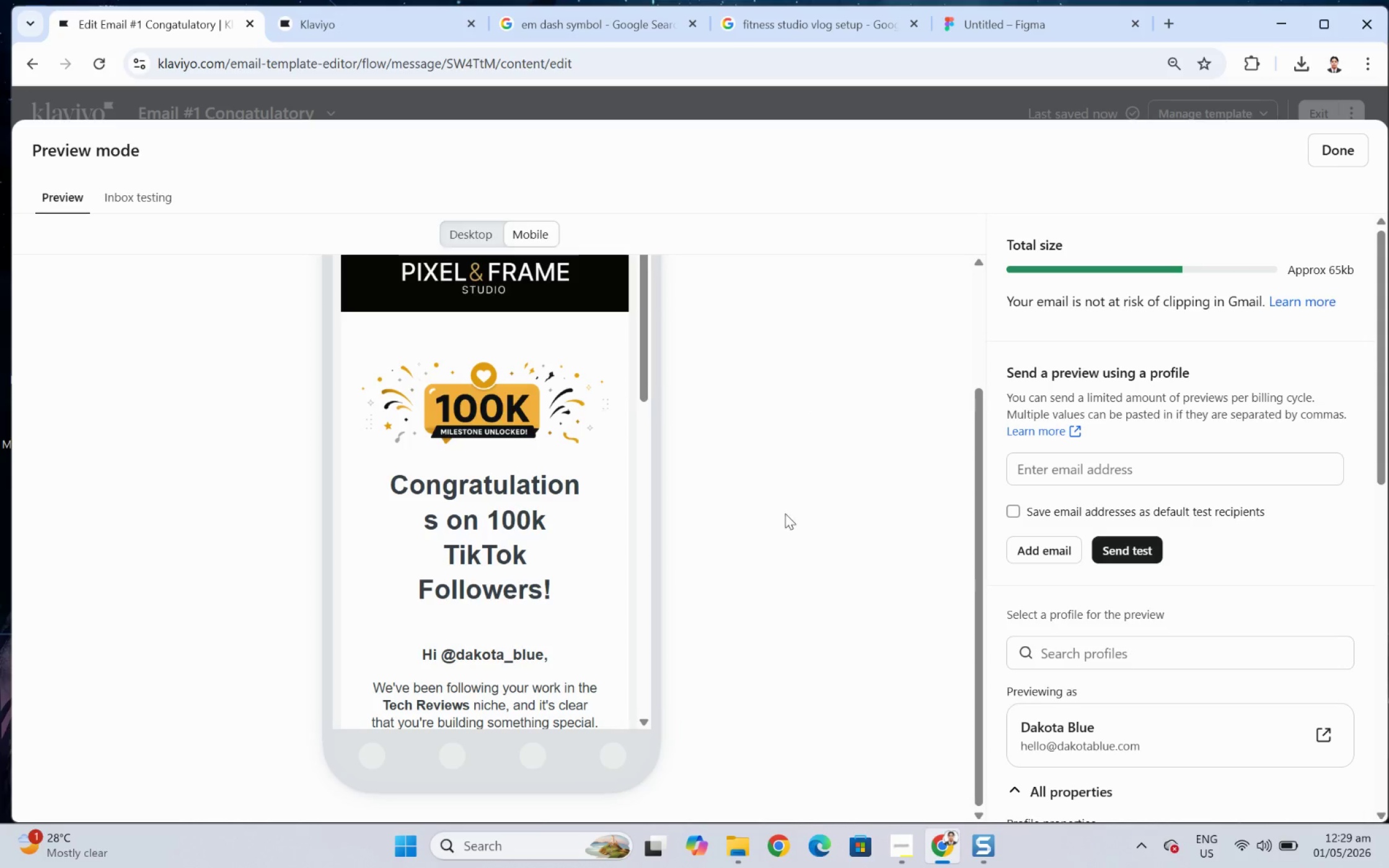 
wait(7.02)
 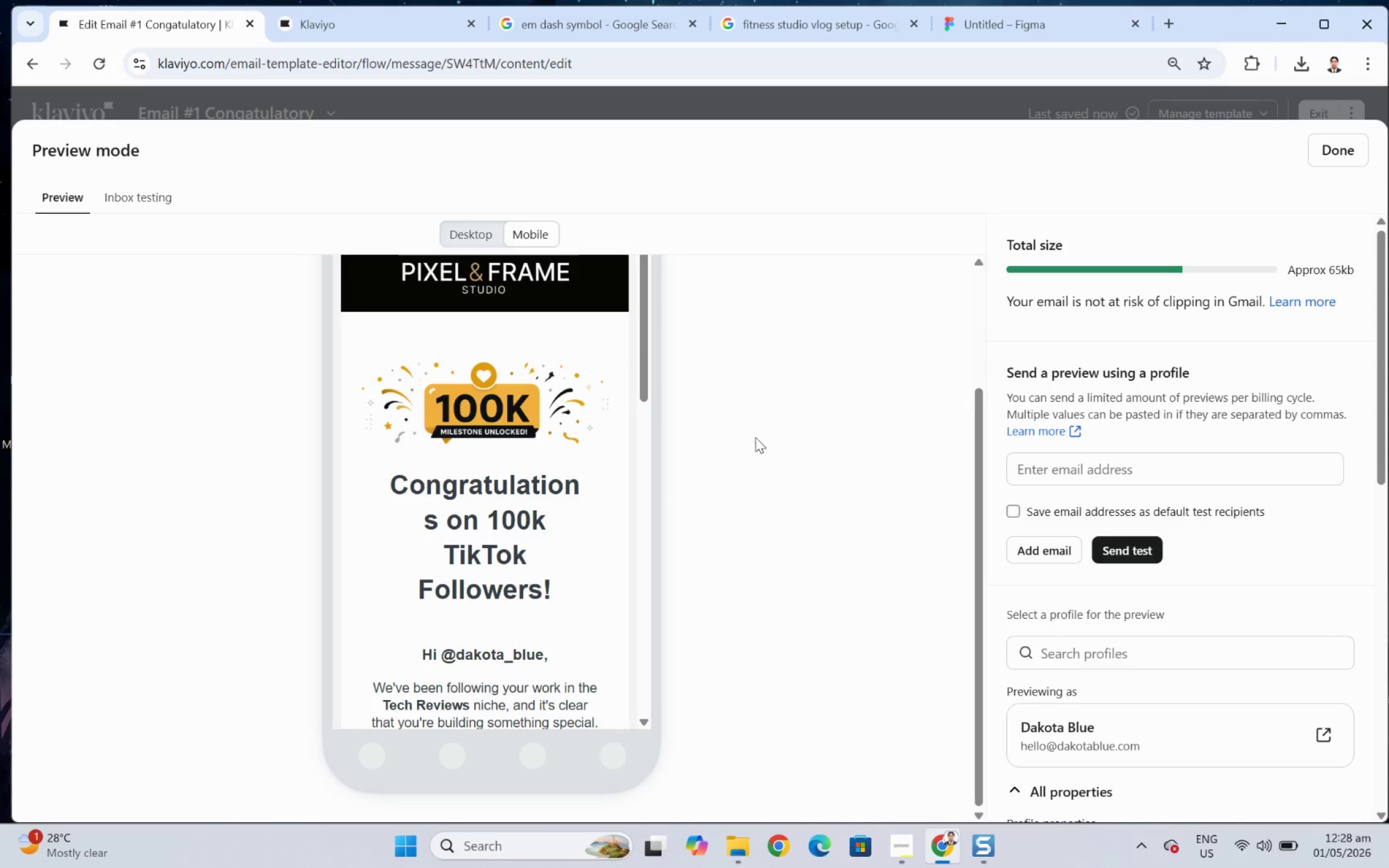 
left_click([1349, 141])
 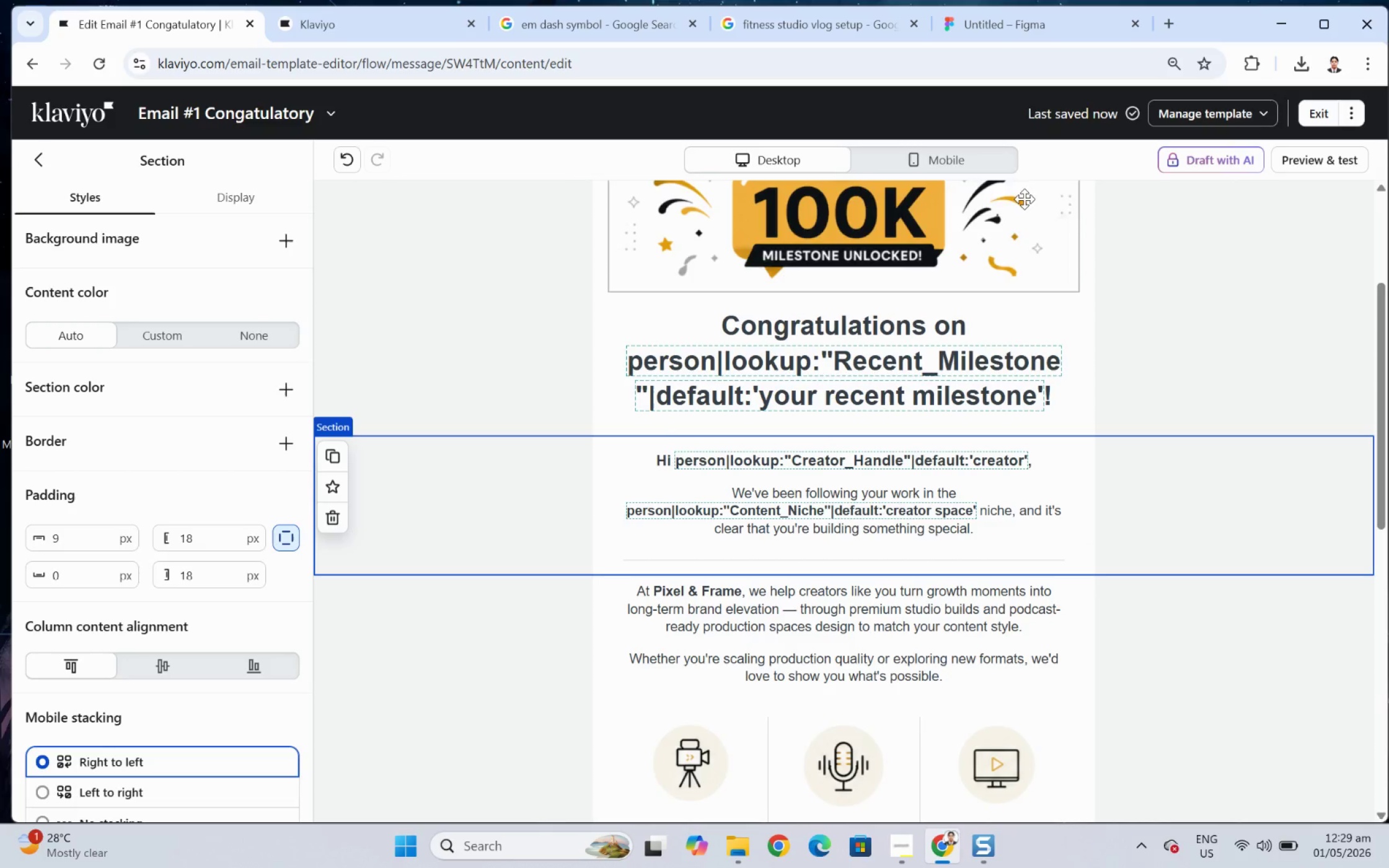 
left_click([958, 159])
 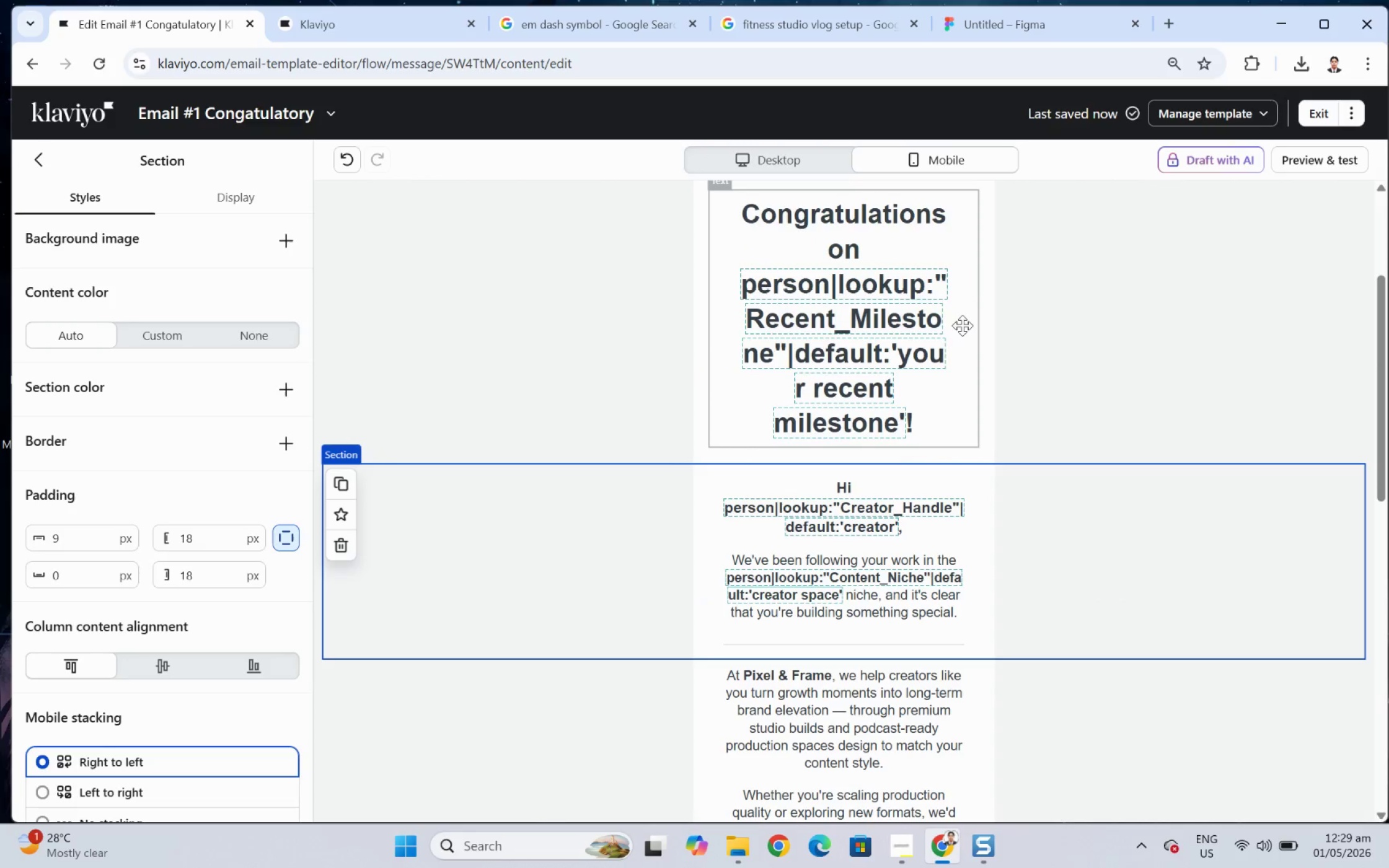 
left_click([938, 310])
 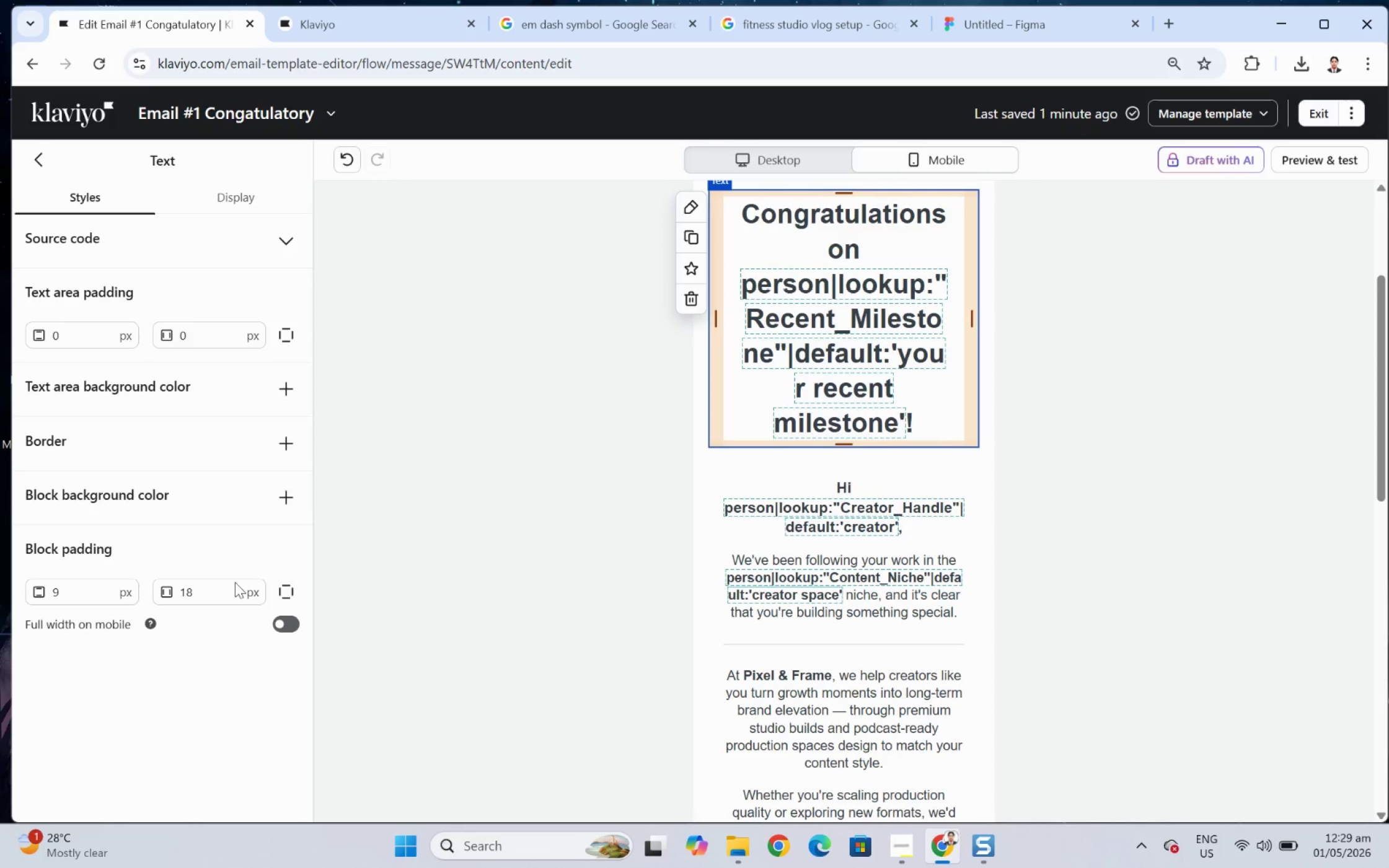 
left_click([281, 630])
 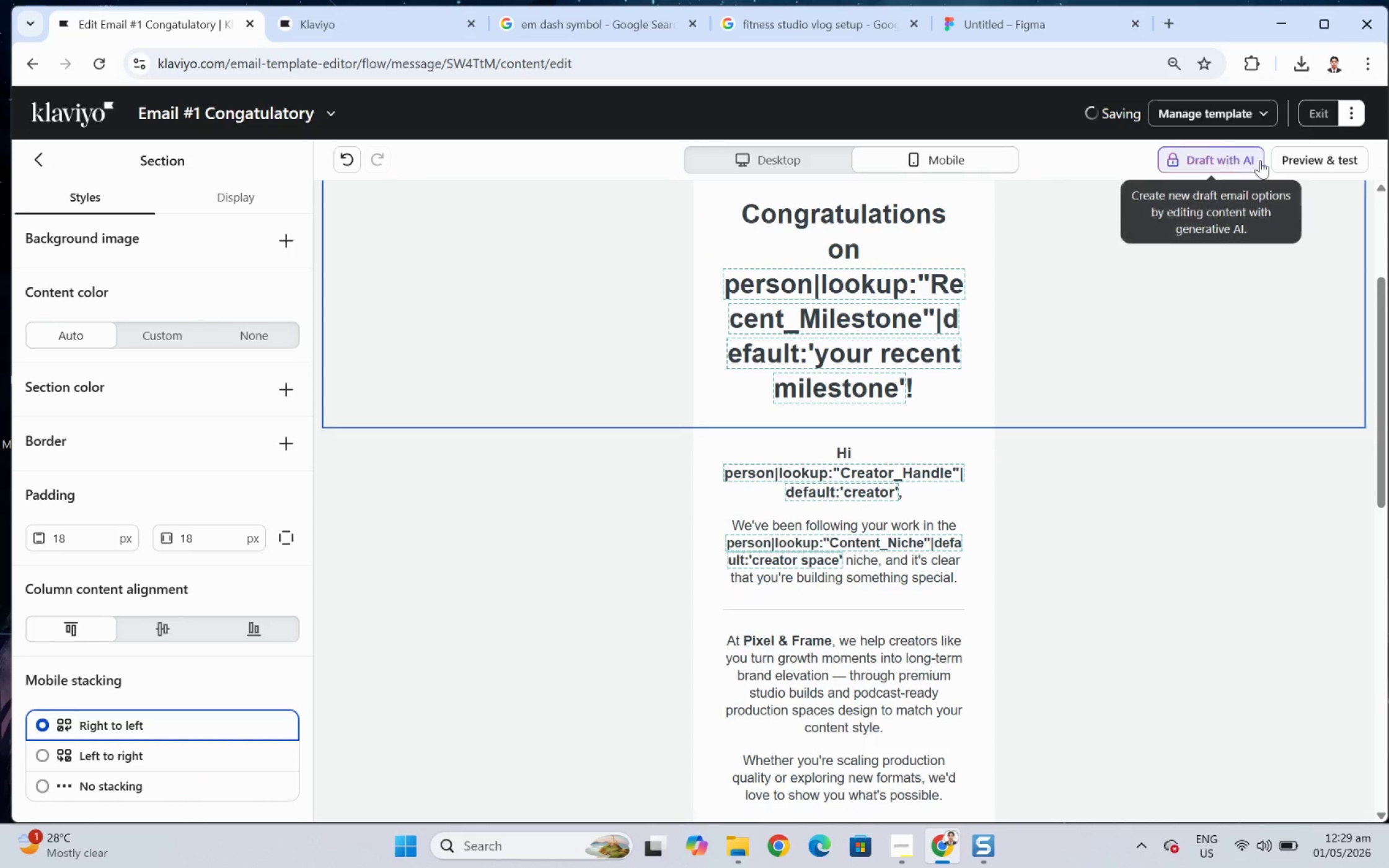 
left_click([1323, 169])
 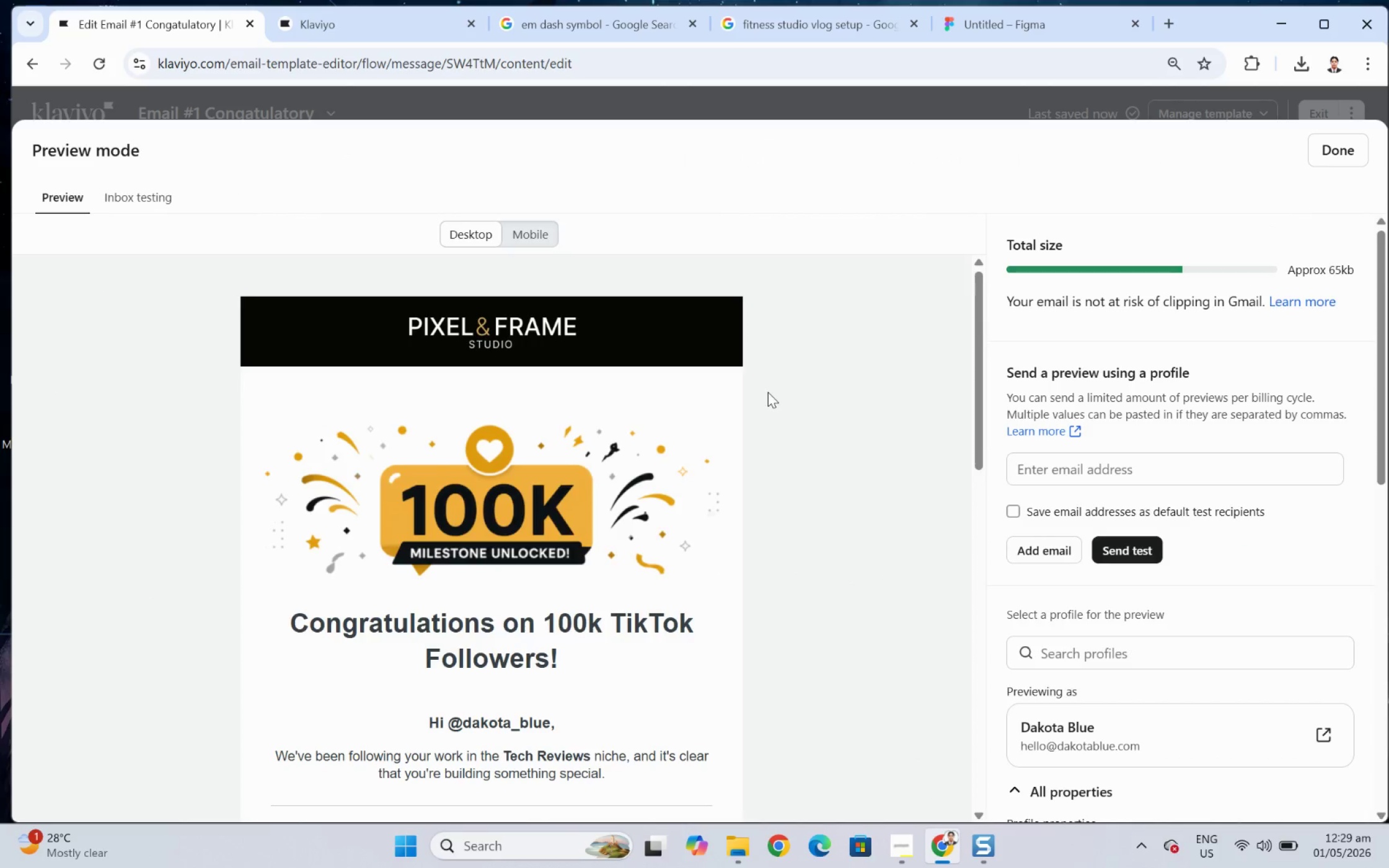 
left_click([517, 238])
 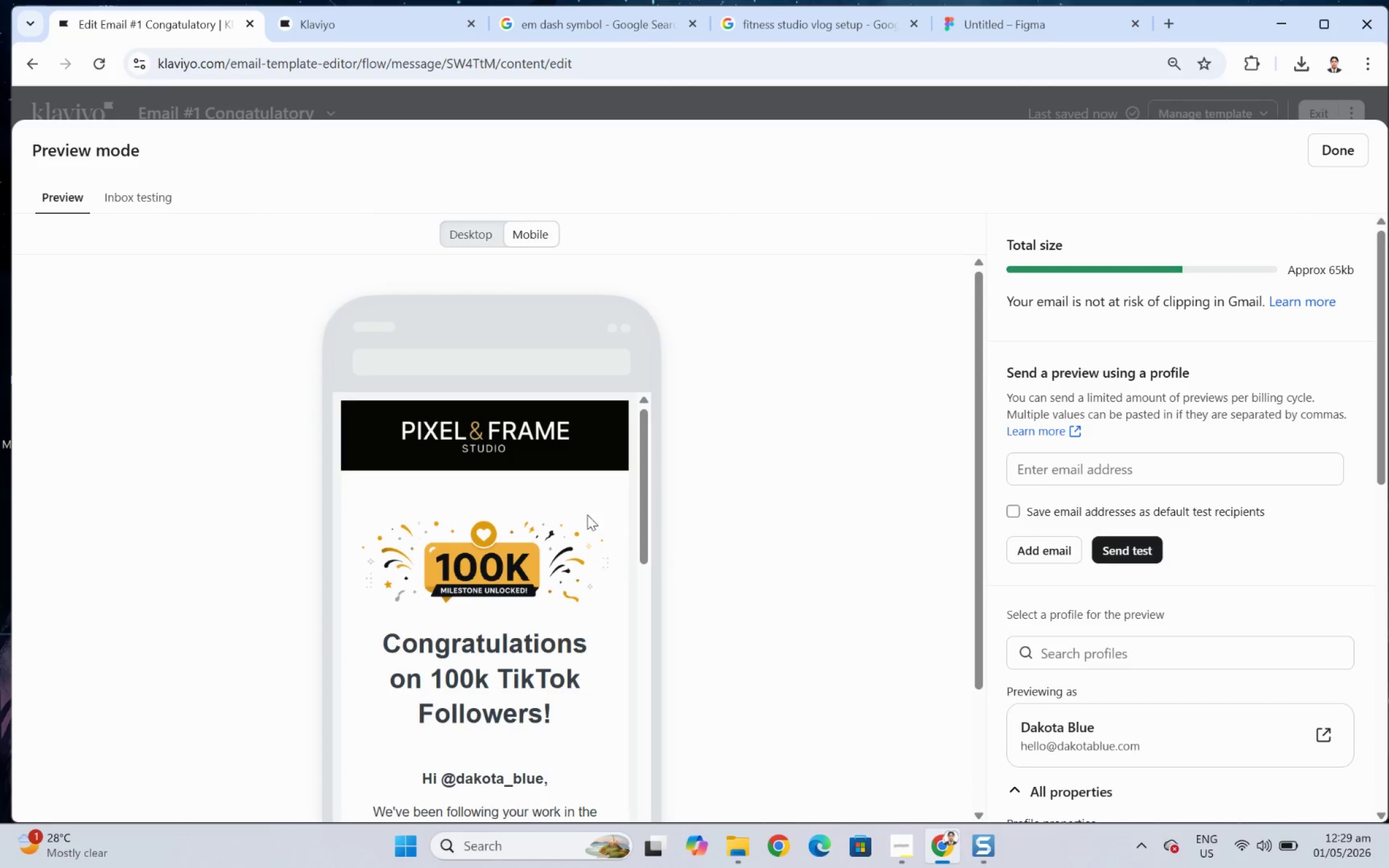 
scroll: coordinate [680, 517], scroll_direction: down, amount: 3.0
 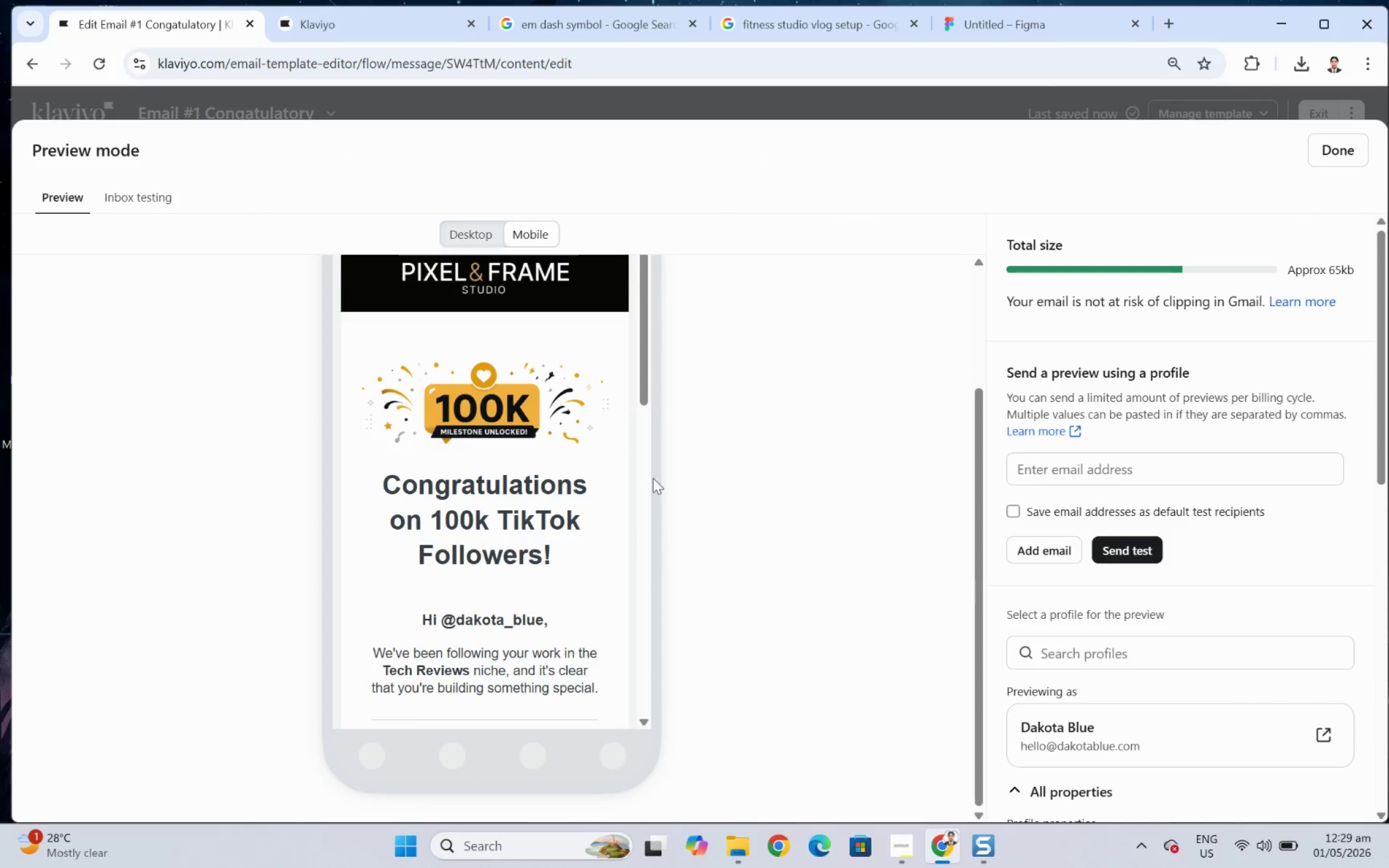 
scroll: coordinate [843, 488], scroll_direction: up, amount: 2.0
 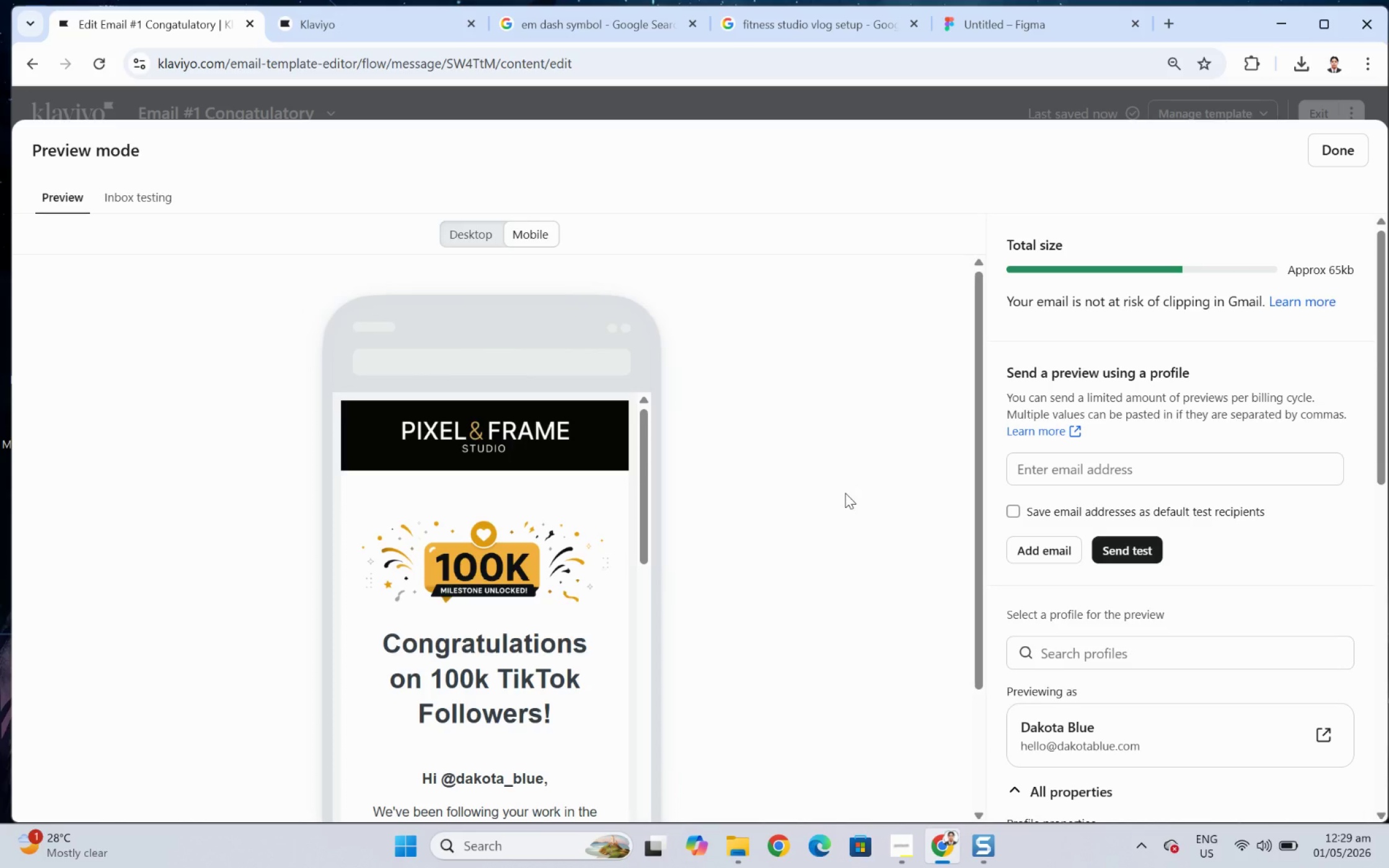 
scroll: coordinate [845, 493], scroll_direction: down, amount: 1.0
 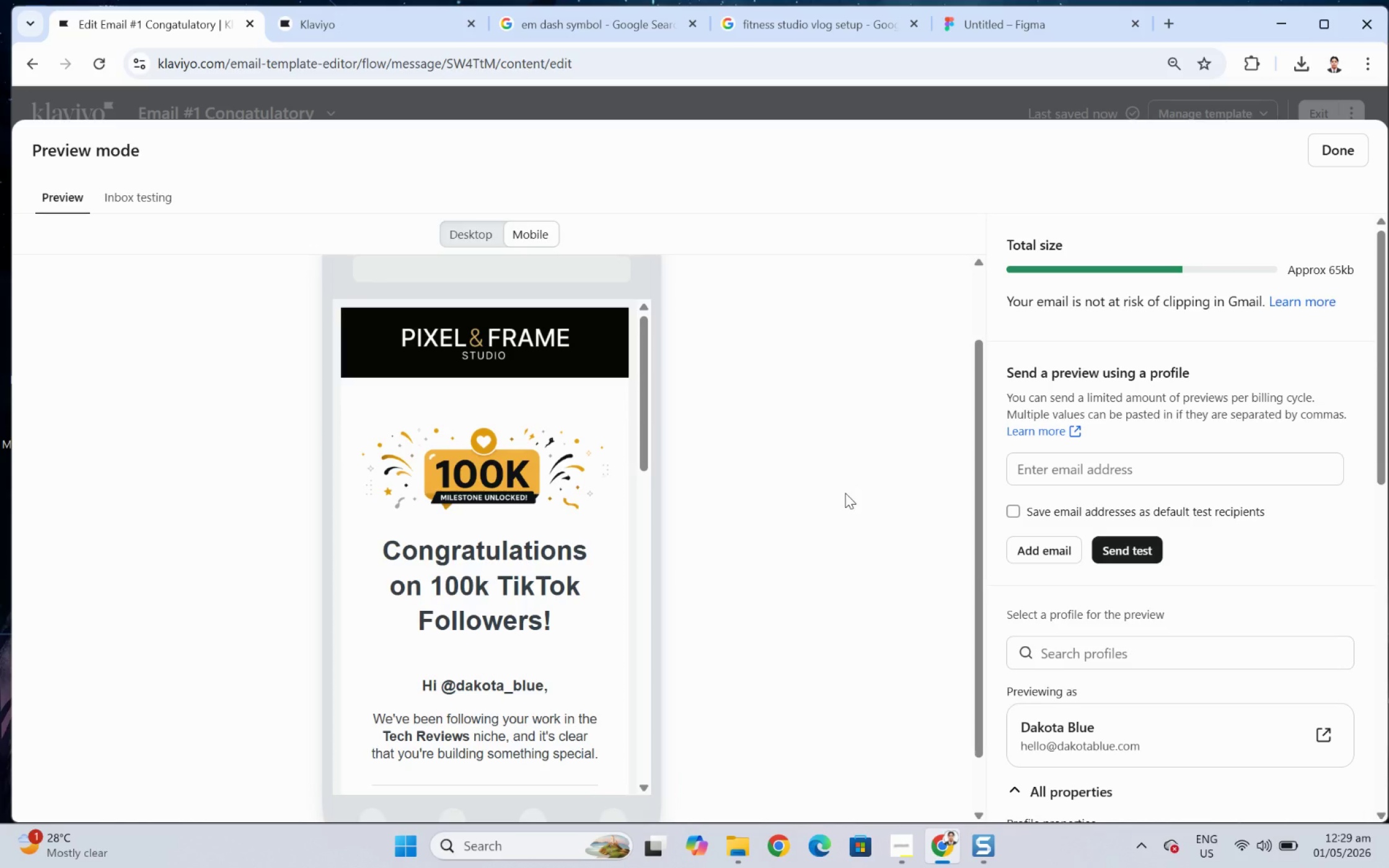 
key(F12)
 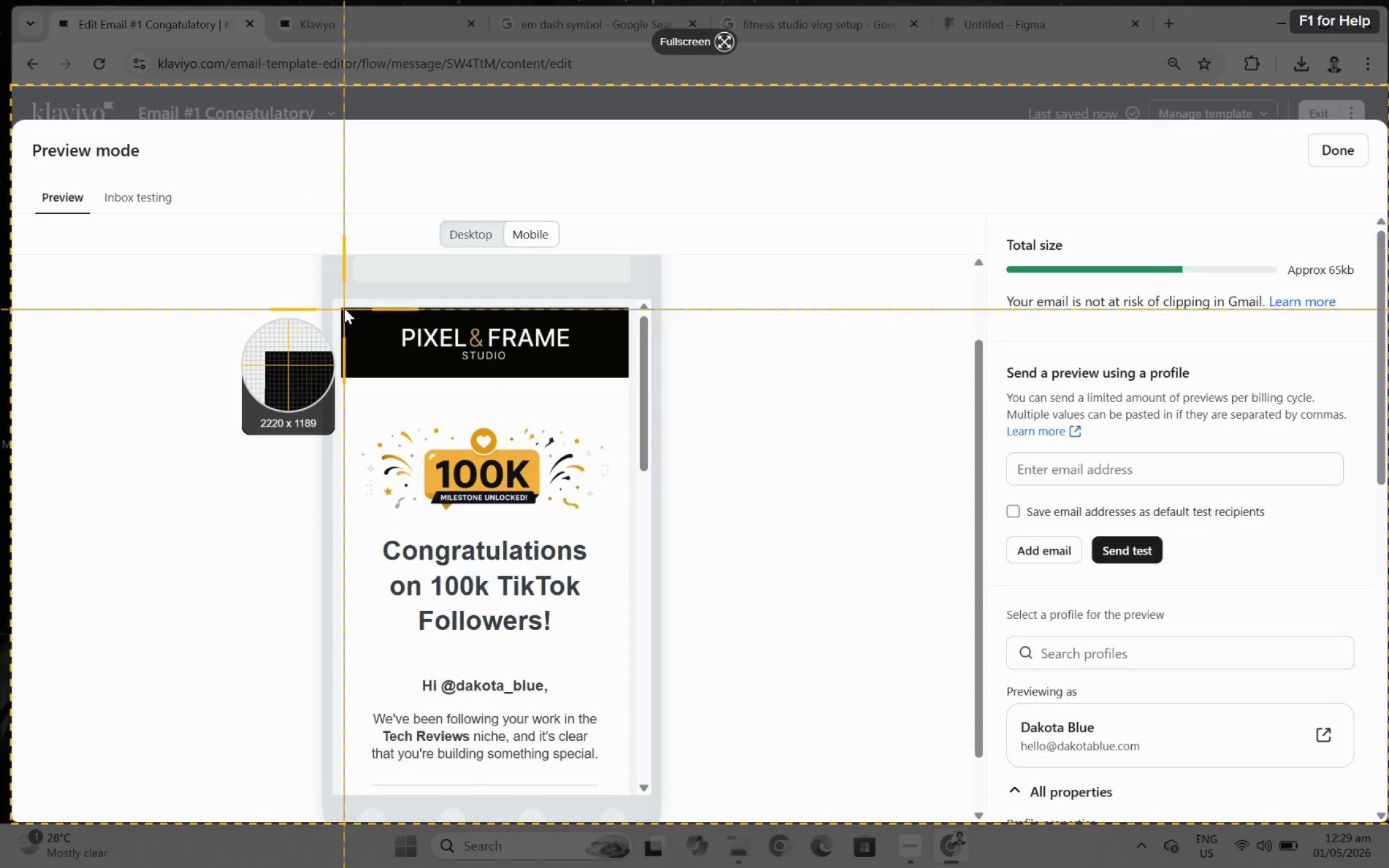 
left_click_drag(start_coordinate=[342, 306], to_coordinate=[631, 779])
 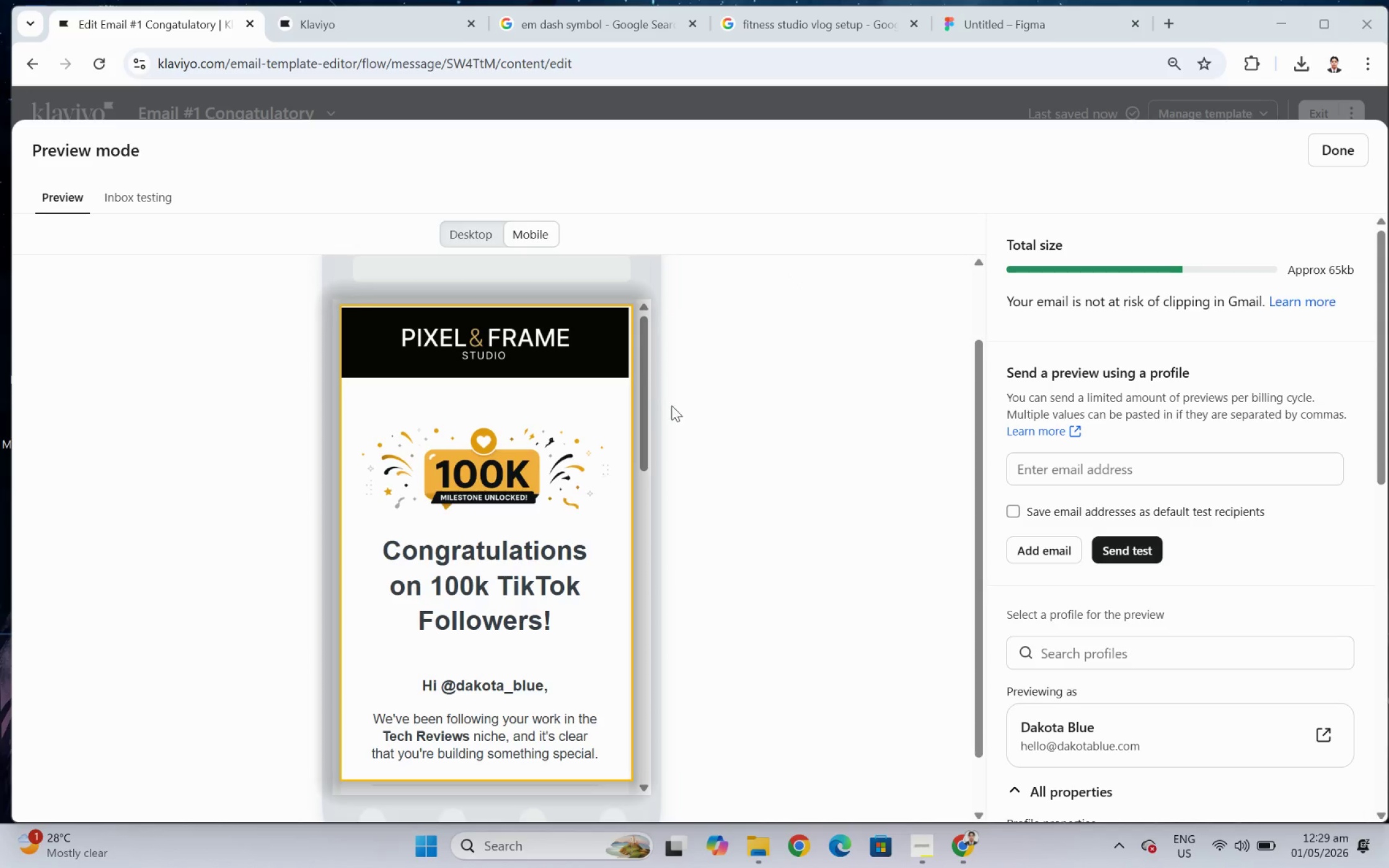 
left_click_drag(start_coordinate=[646, 348], to_coordinate=[656, 629])
 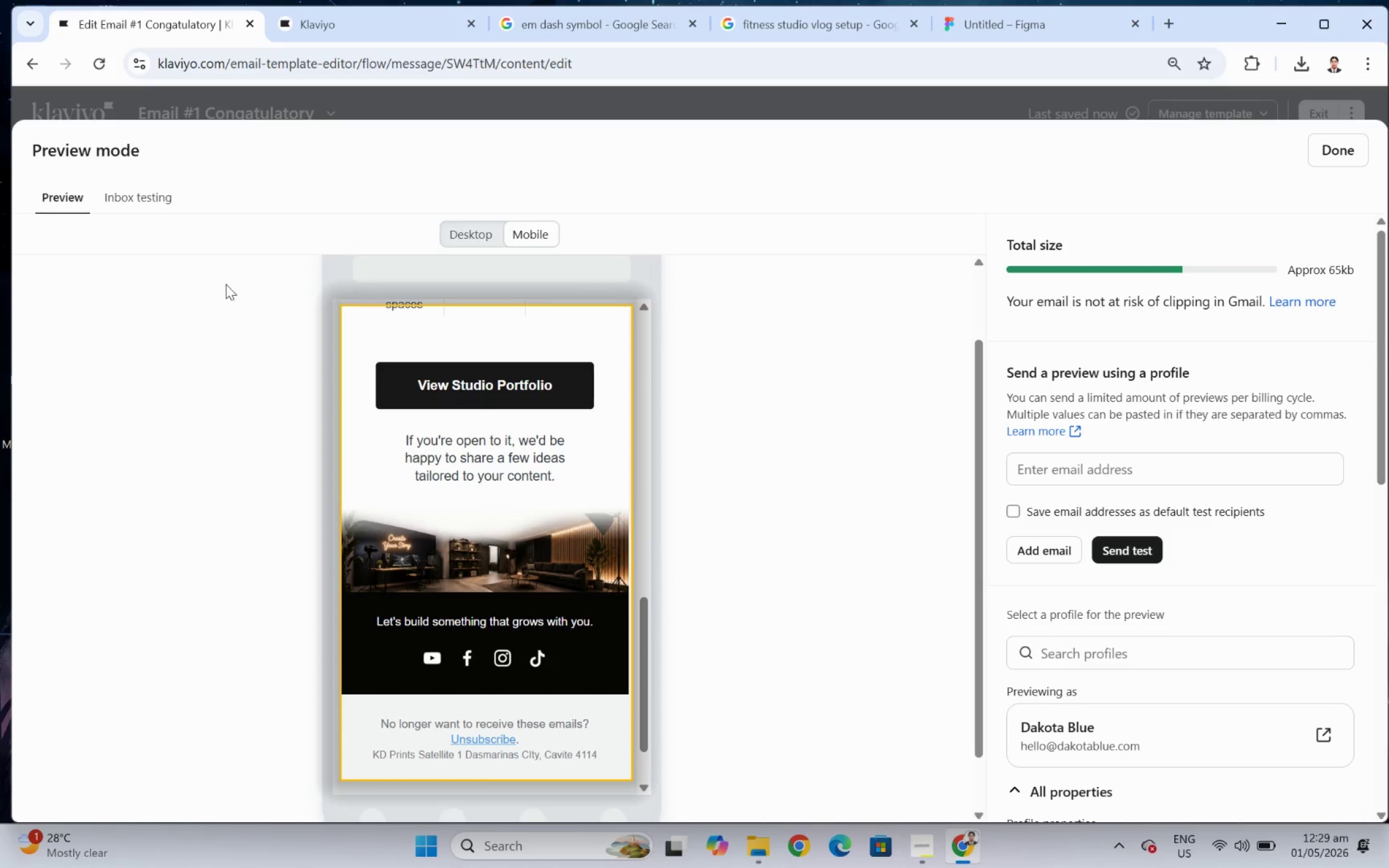 
left_click([240, 273])
 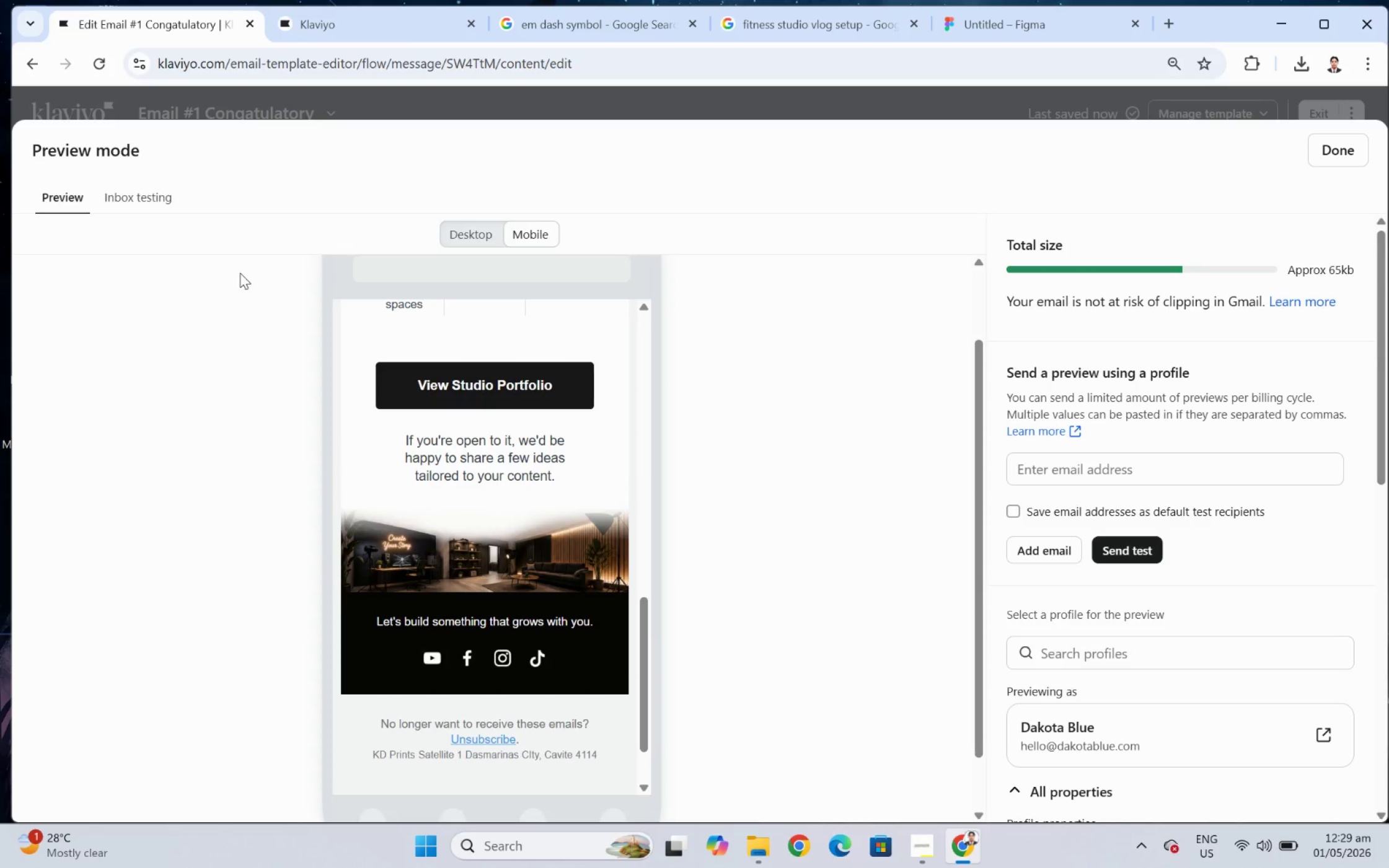 
wait(5.01)
 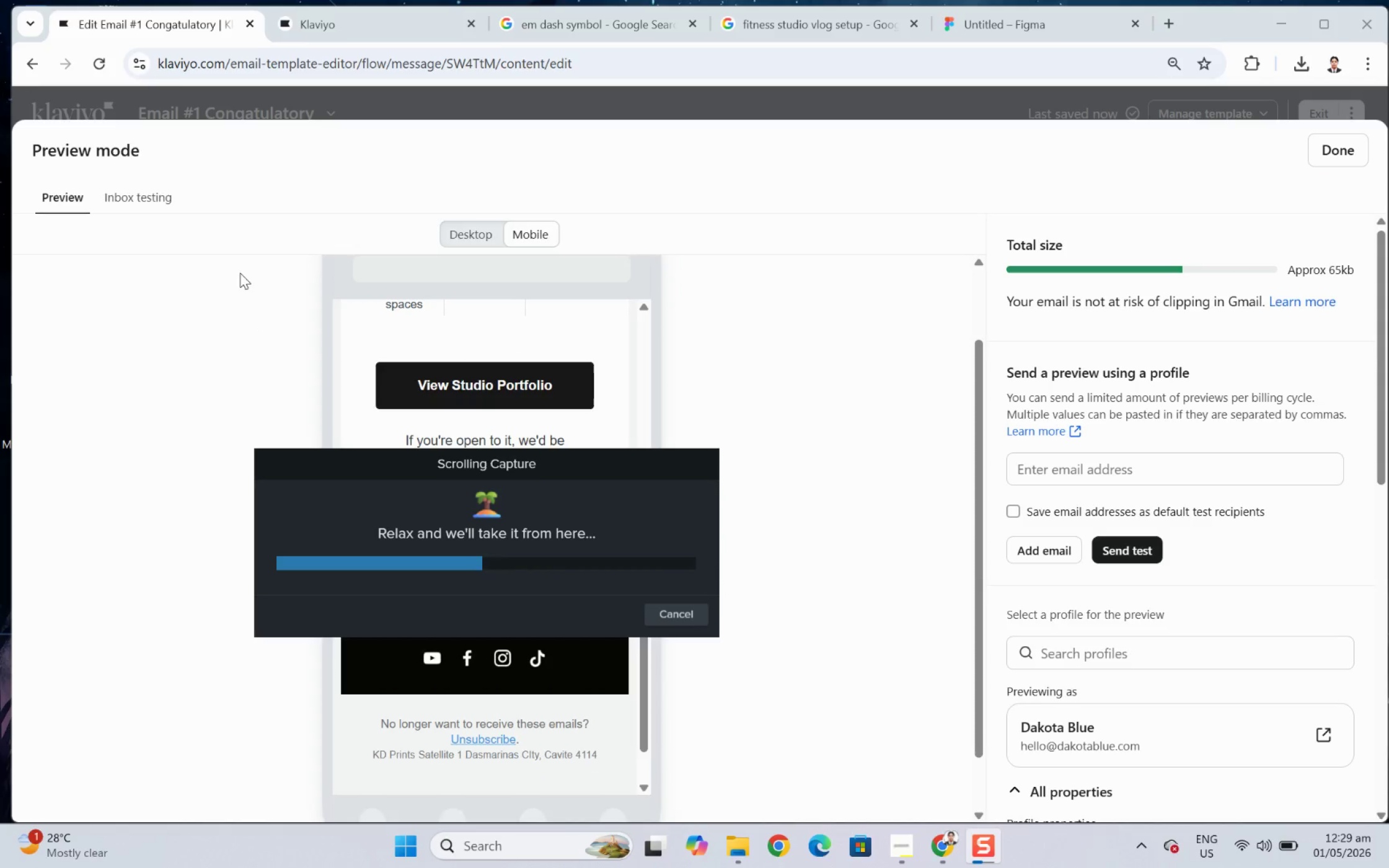 
key(Control+C)
 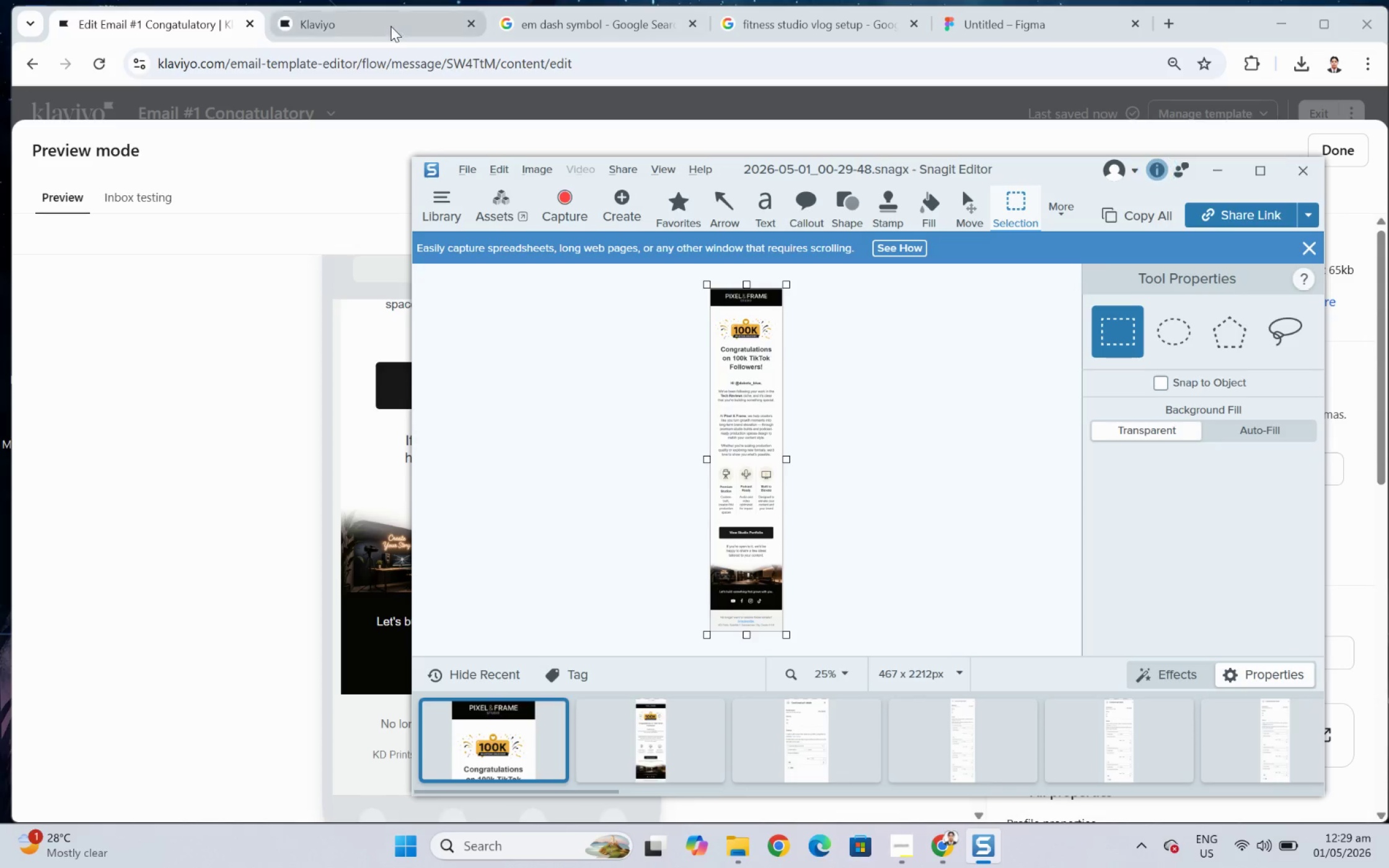 
left_click([374, 25])
 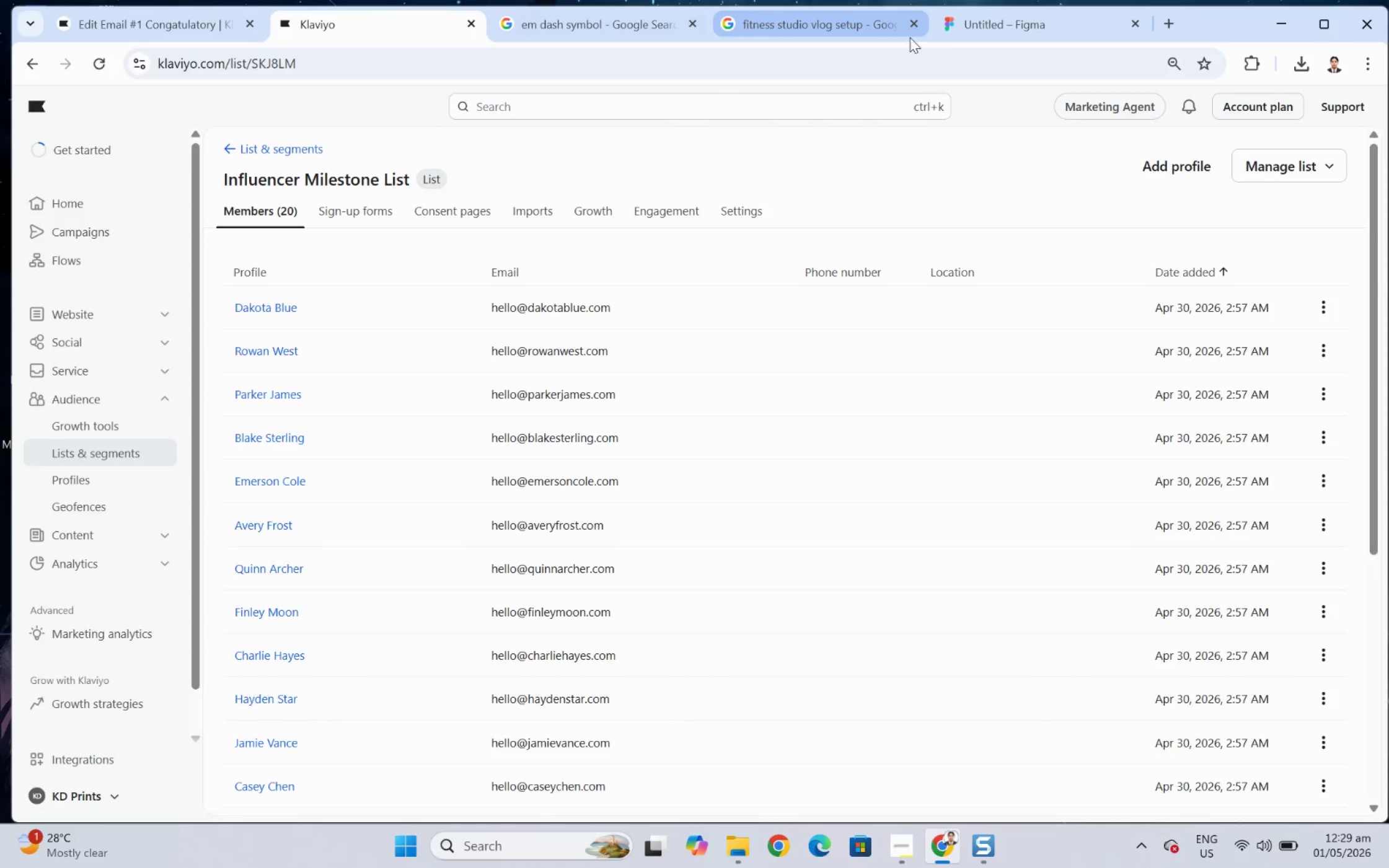 
left_click([984, 34])
 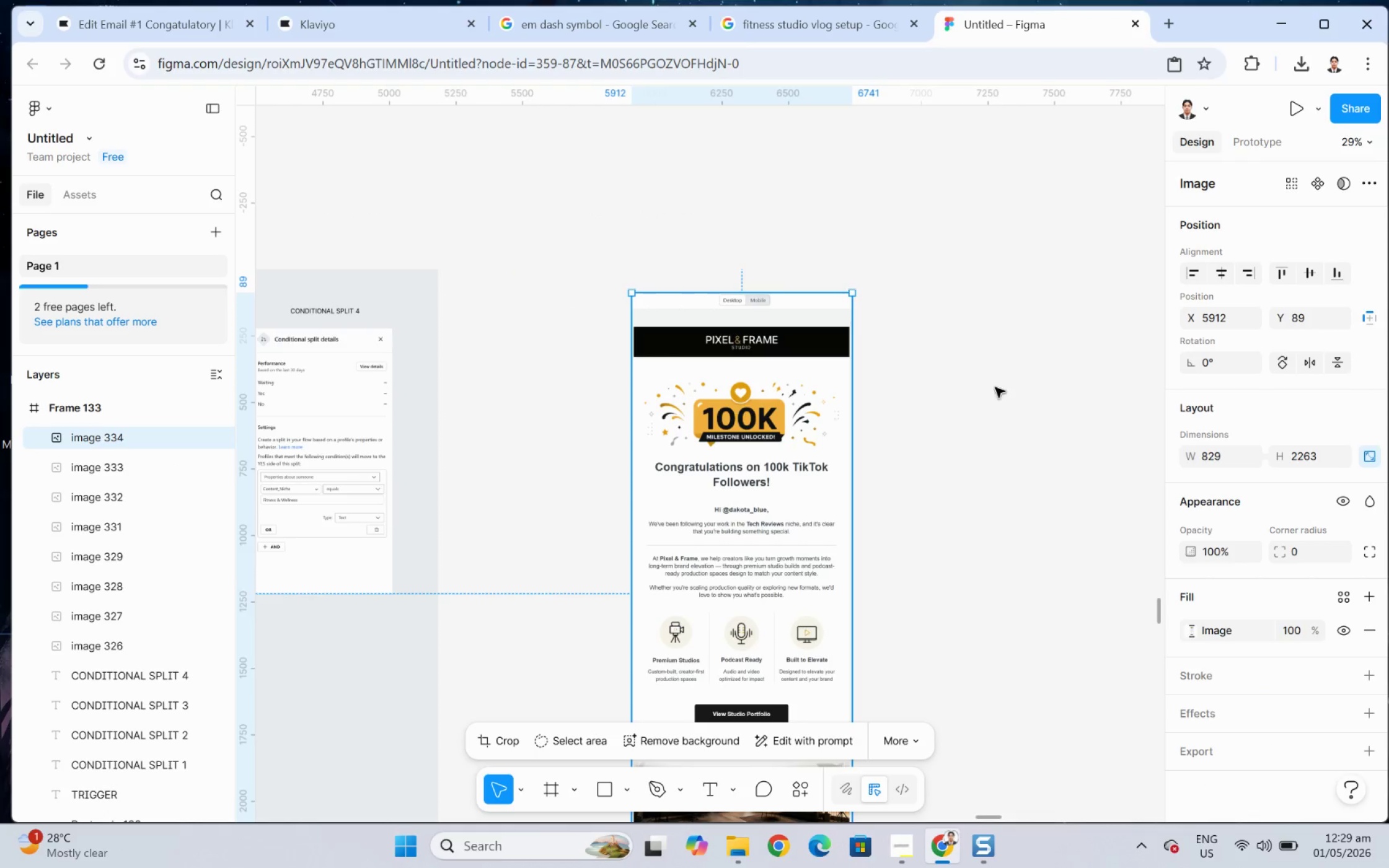 
left_click([995, 424])
 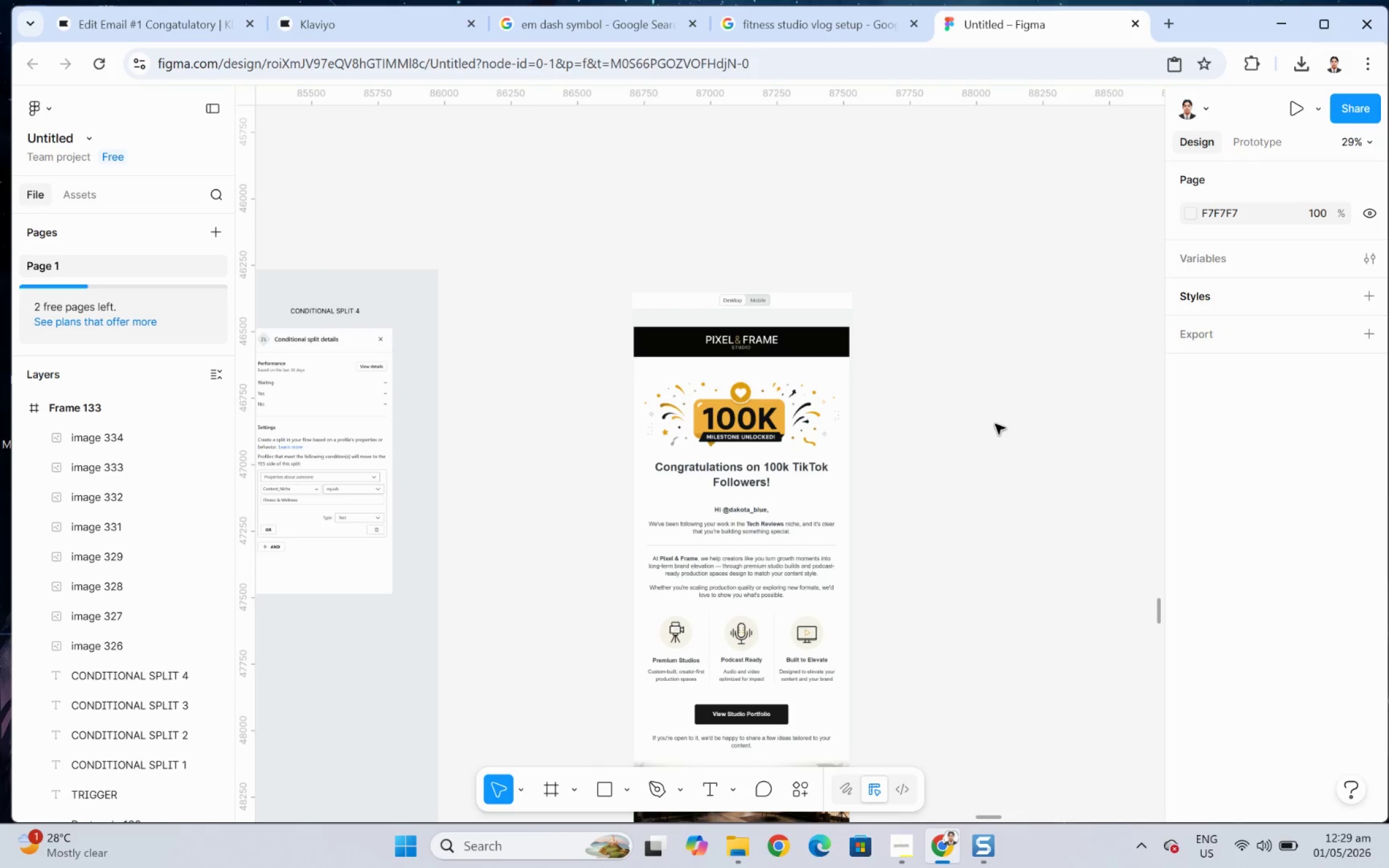 
key(Control+V)
 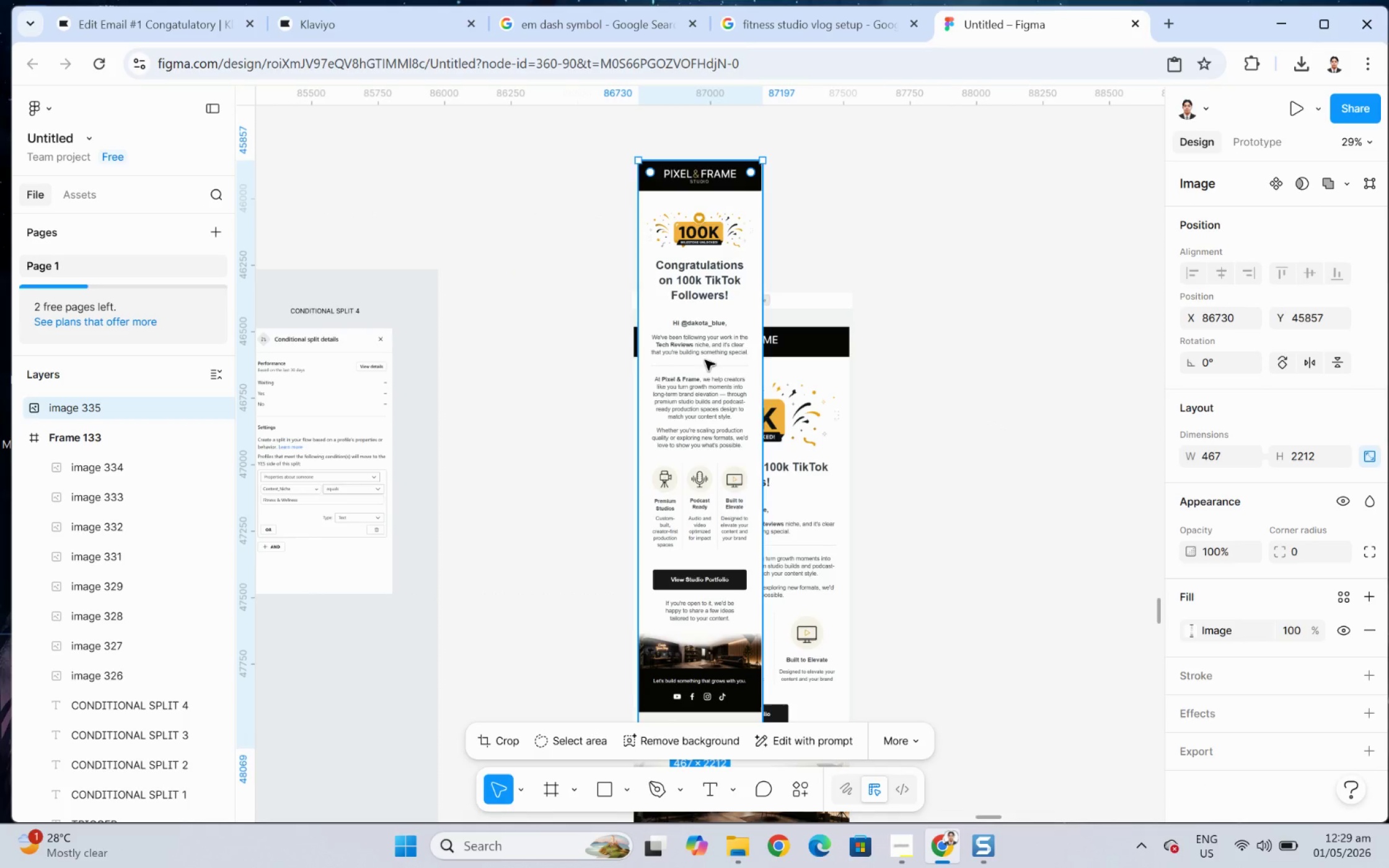 
left_click_drag(start_coordinate=[666, 265], to_coordinate=[884, 432])
 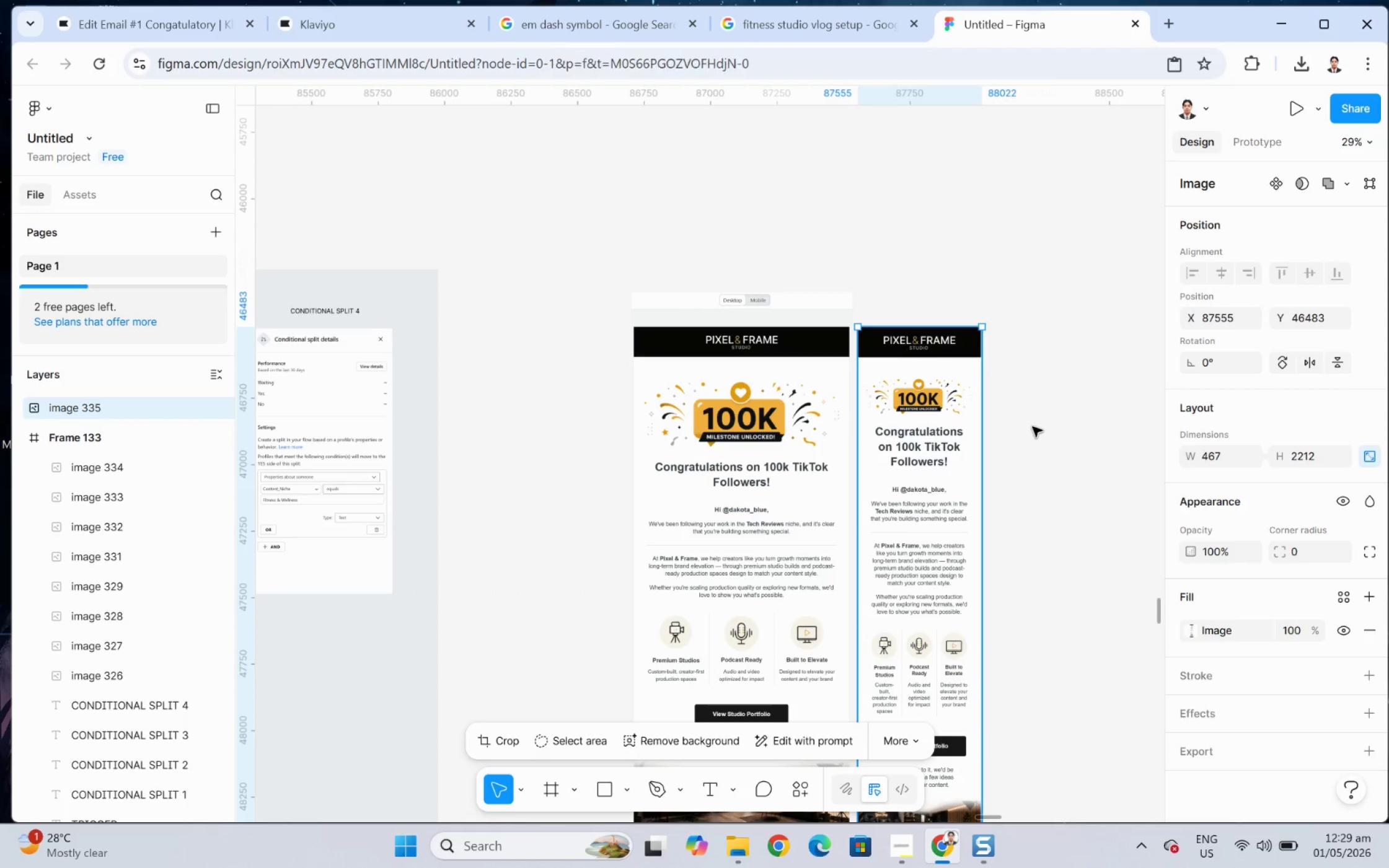 
hold_key(key=ControlLeft, duration=1.08)
 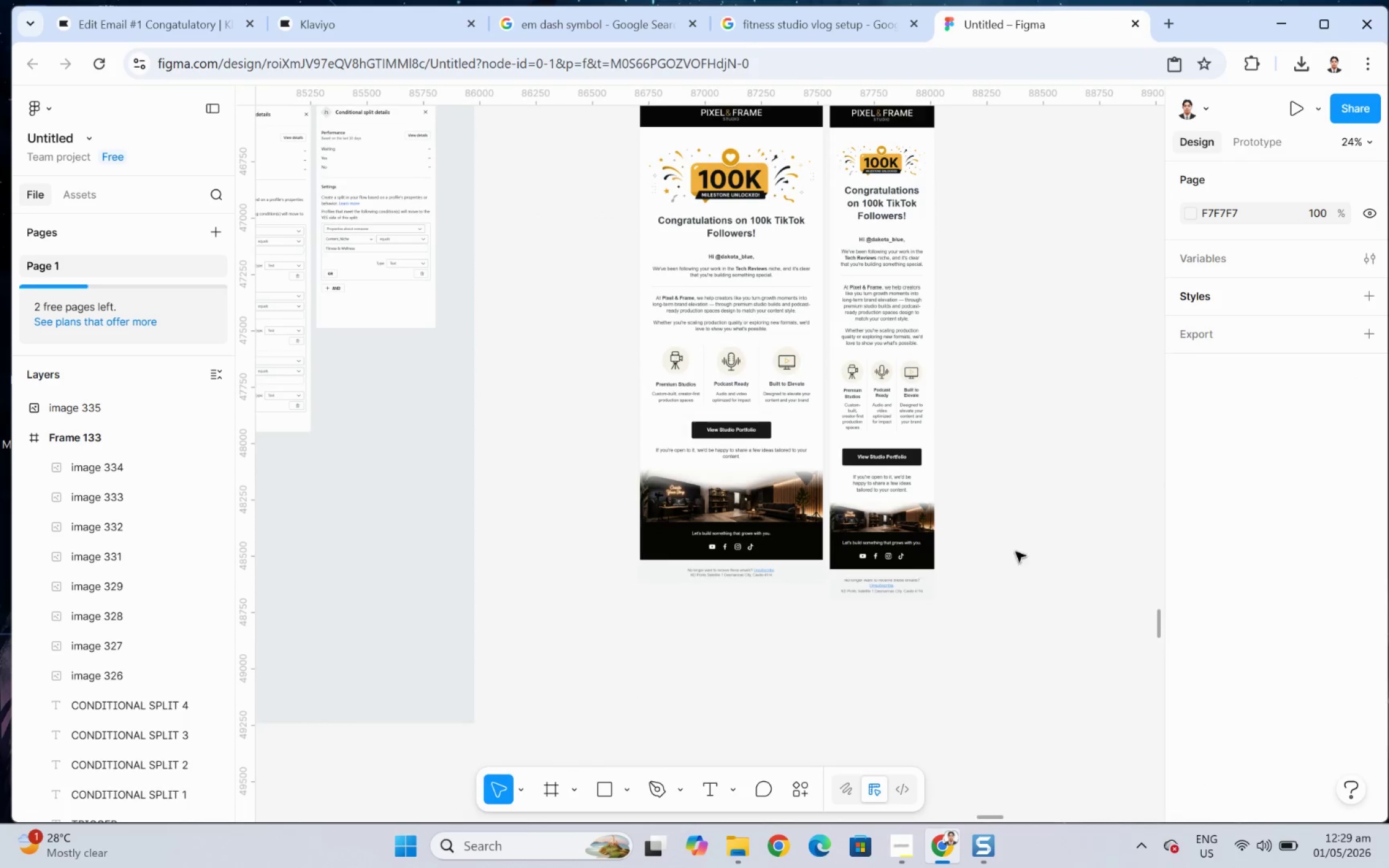 
hold_key(key=ControlLeft, duration=0.44)
 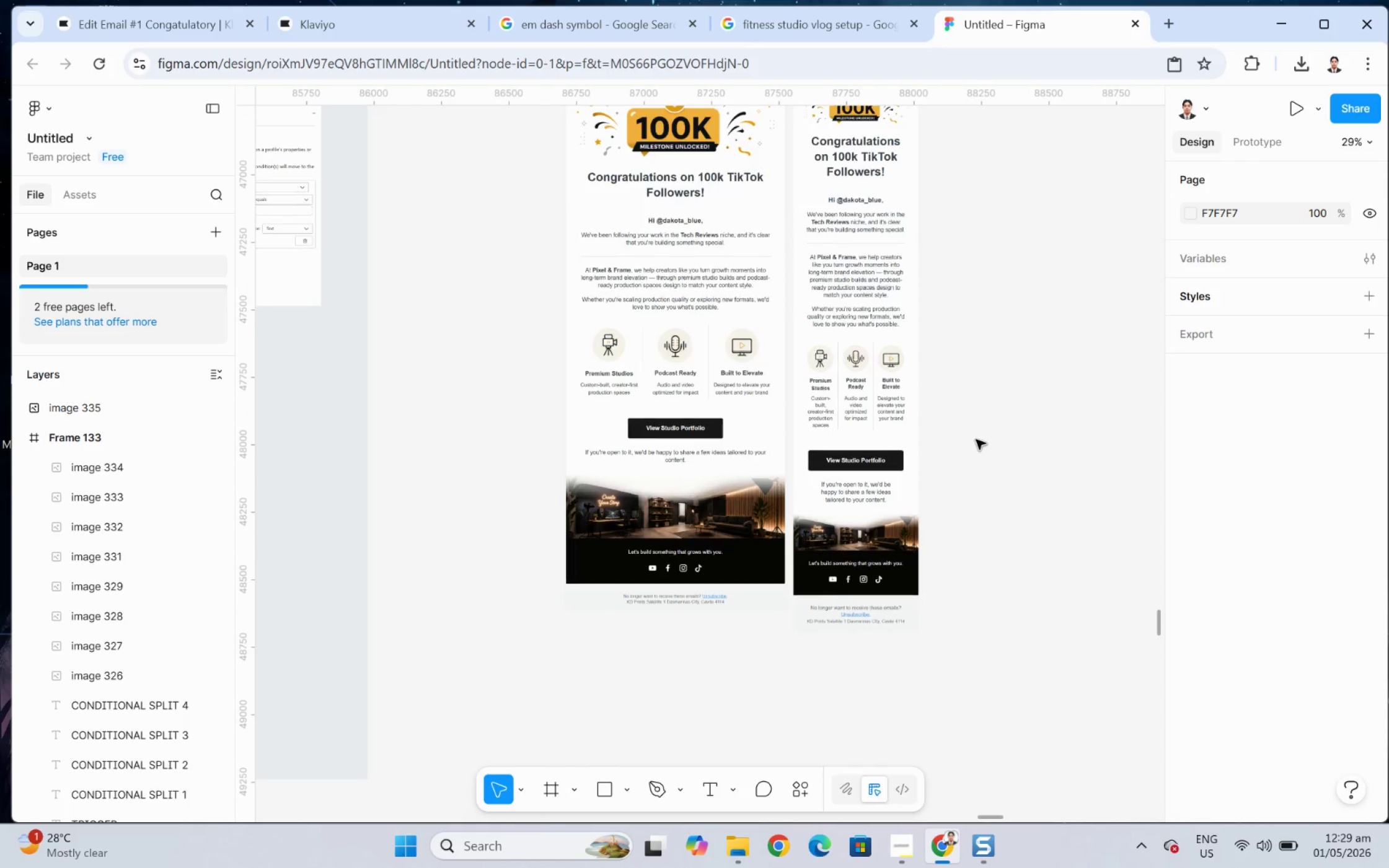 
scroll: coordinate [1012, 634], scroll_direction: down, amount: 5.0
 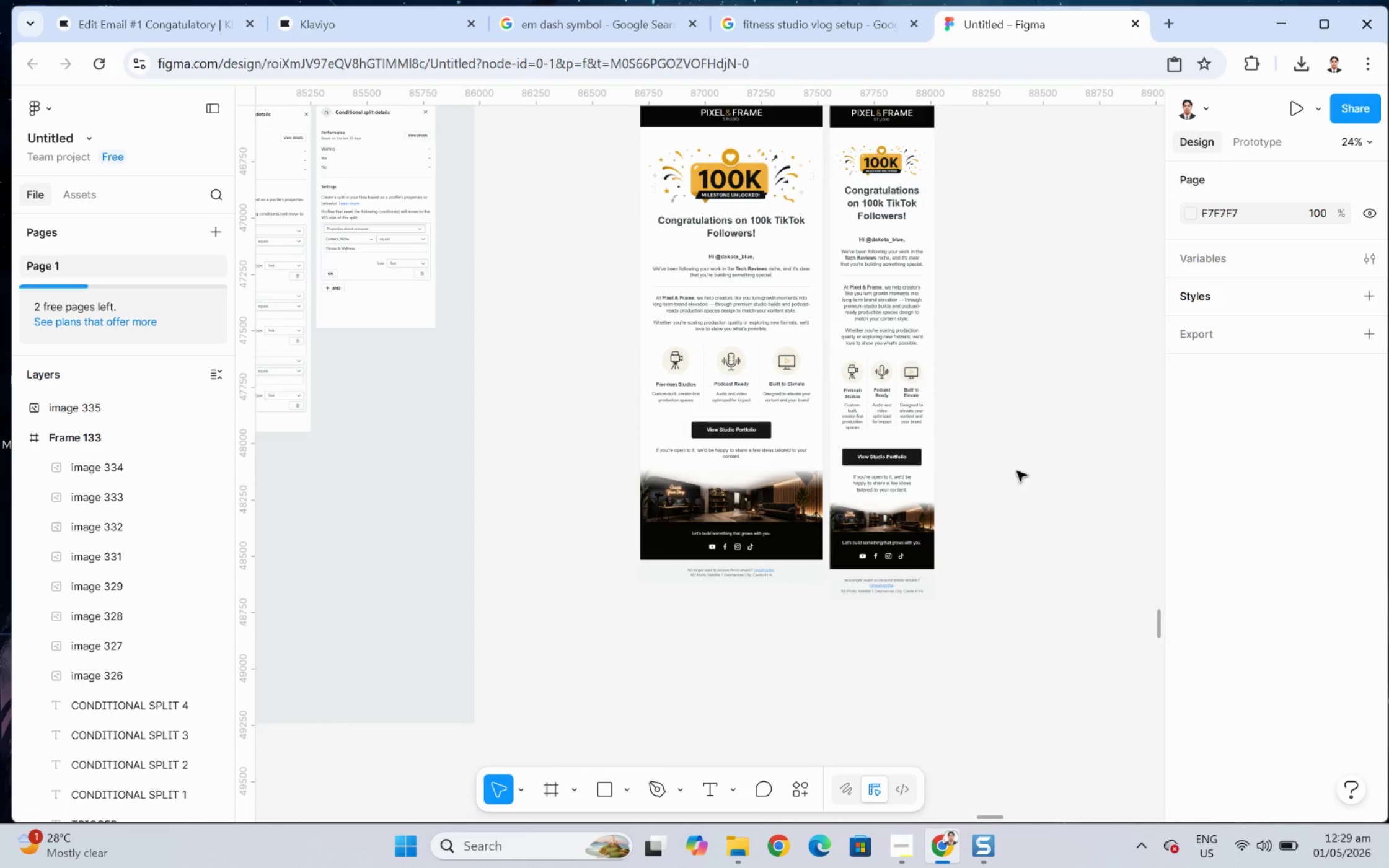 
scroll: coordinate [961, 426], scroll_direction: up, amount: 9.0
 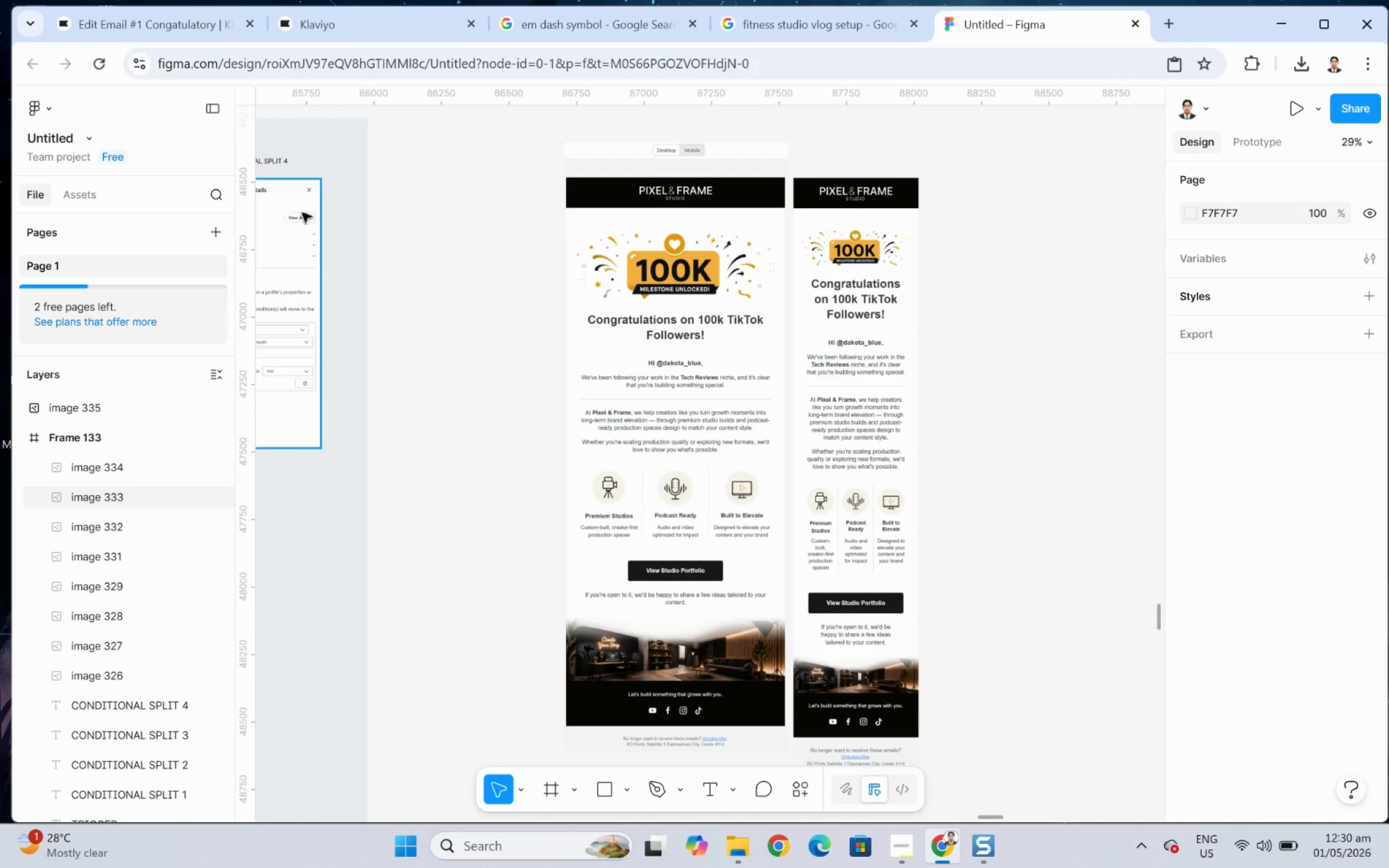 
hold_key(key=ControlLeft, duration=0.97)
scroll: coordinate [840, 395], scroll_direction: none, amount: 0.0
 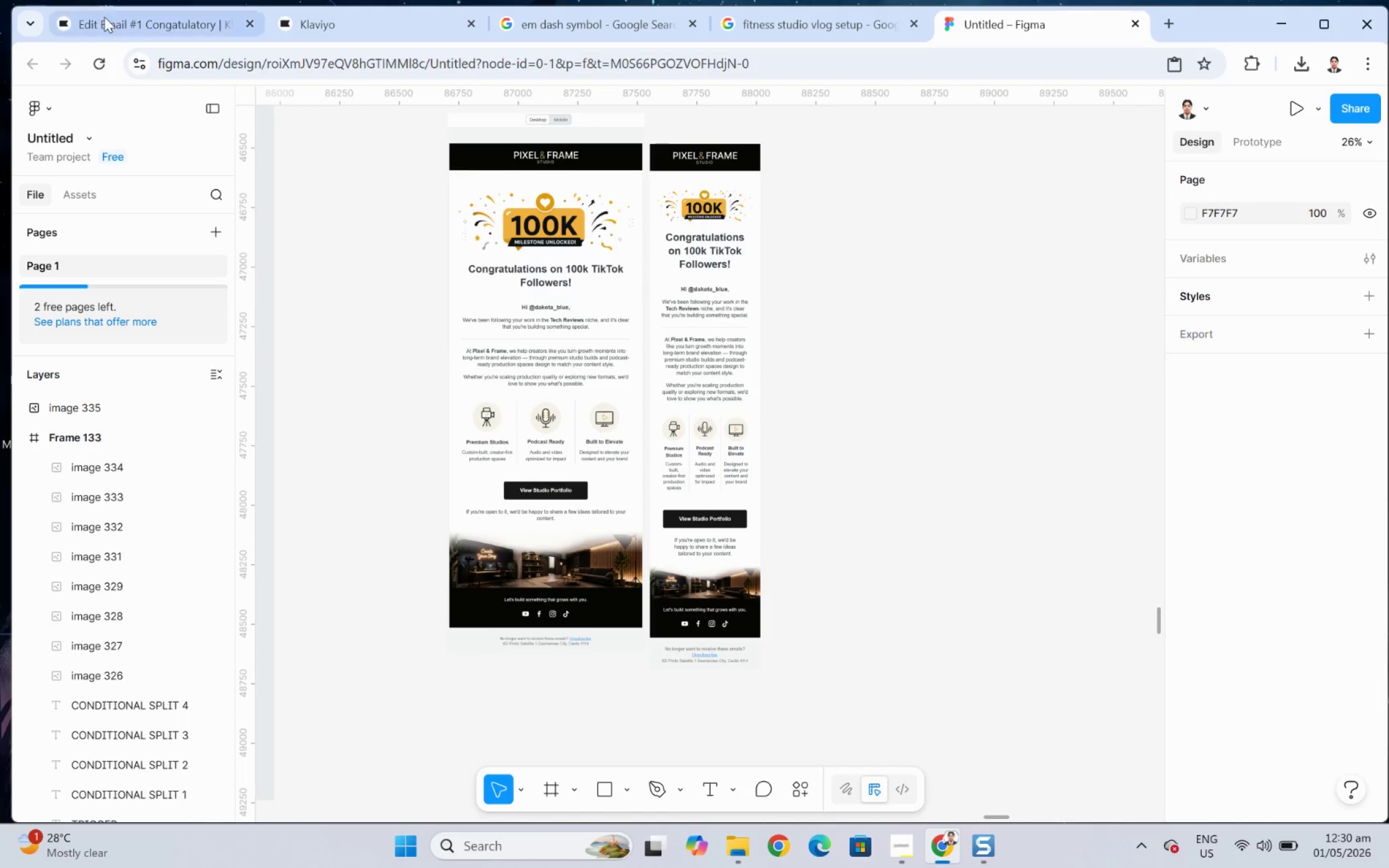 
left_click([106, 24])
 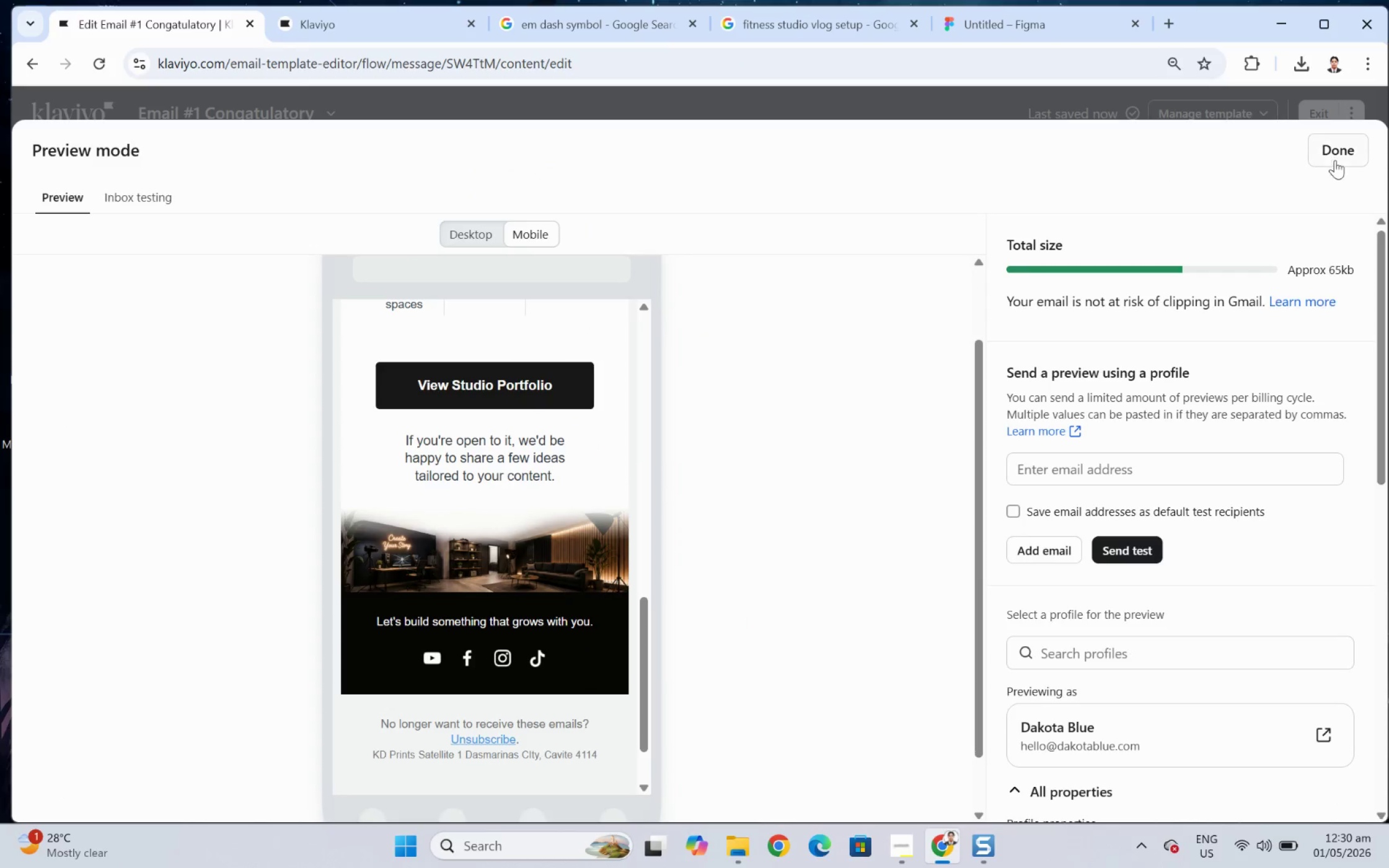 
left_click([1336, 157])
 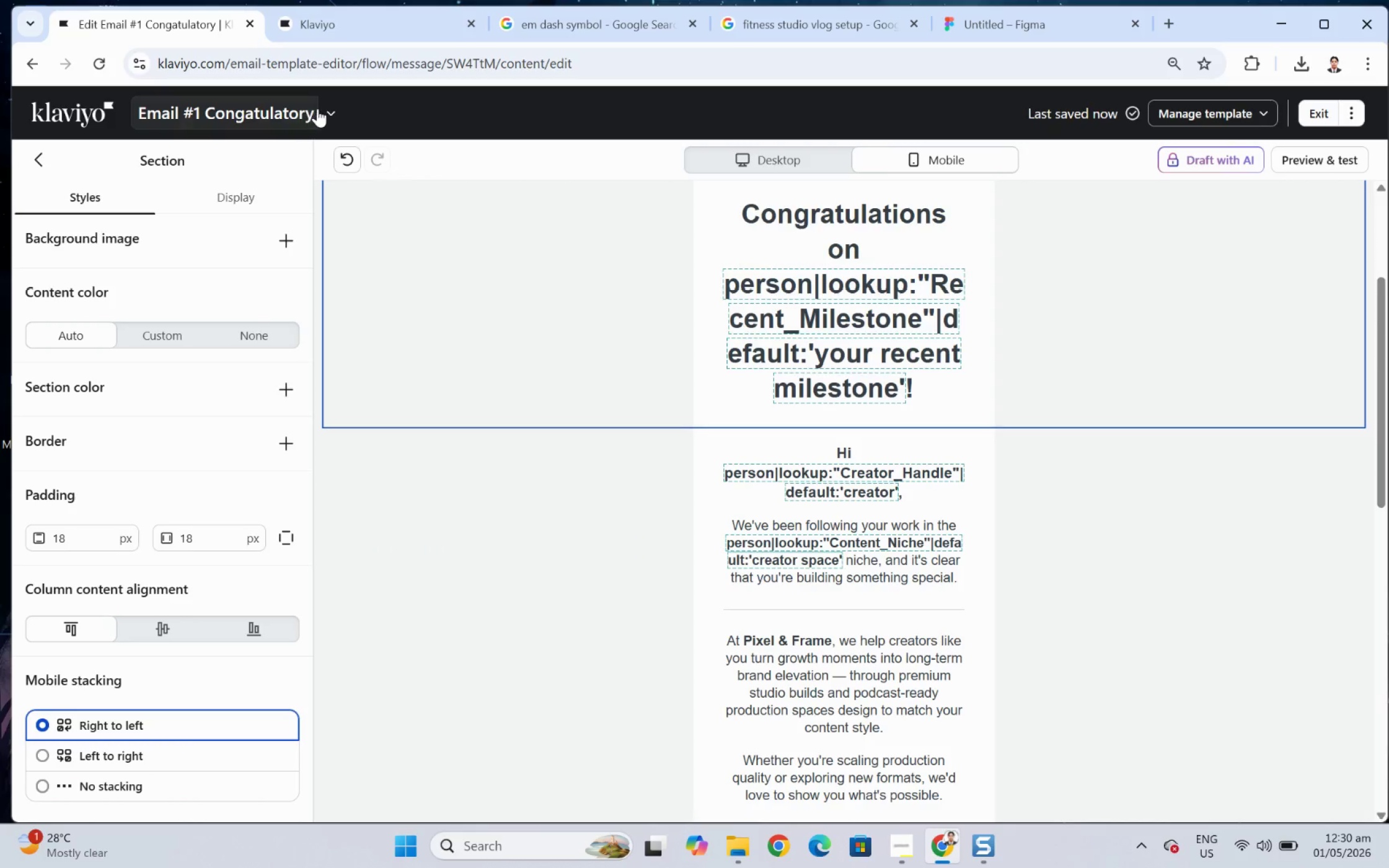 
left_click([332, 108])
 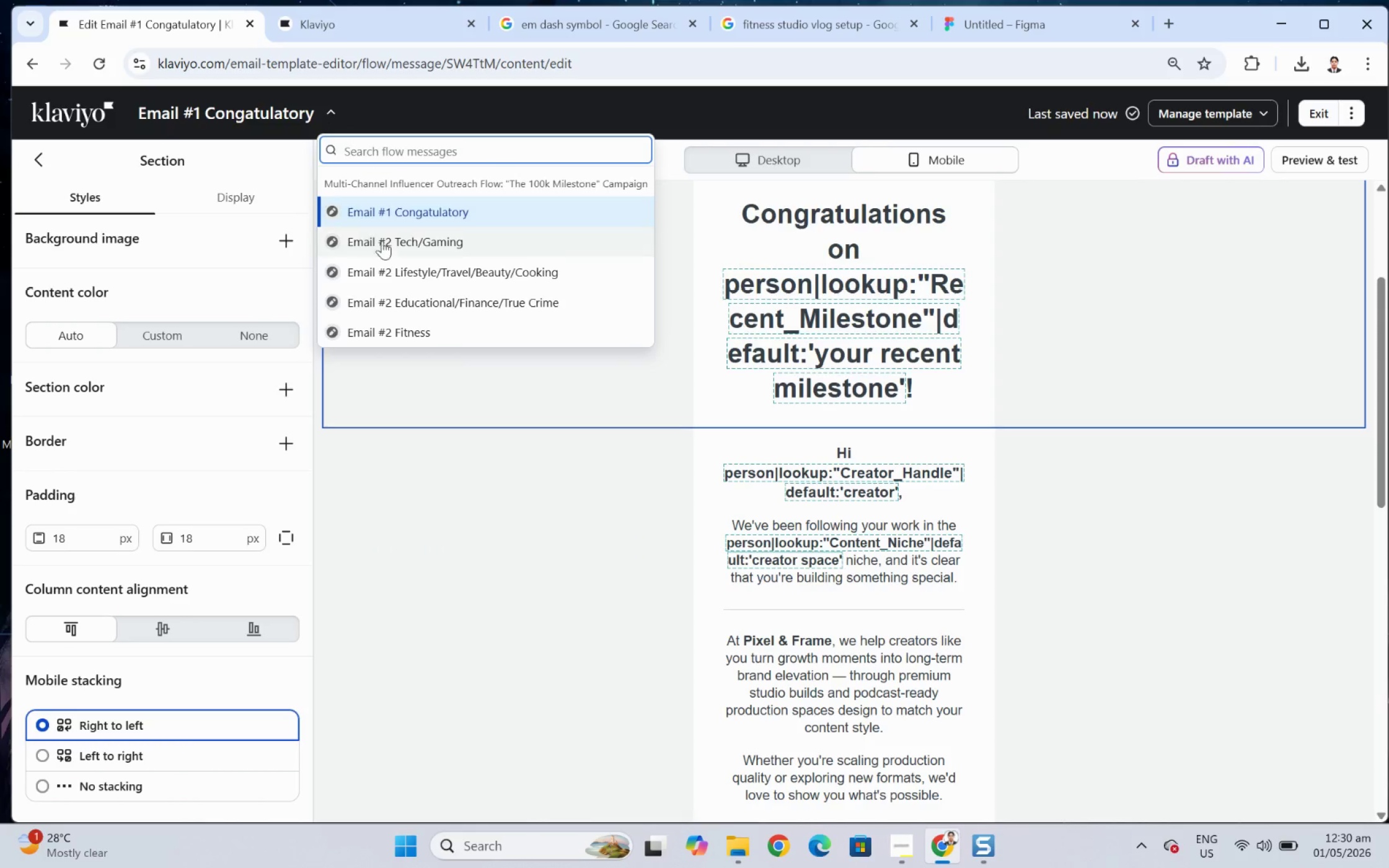 
left_click([388, 249])
 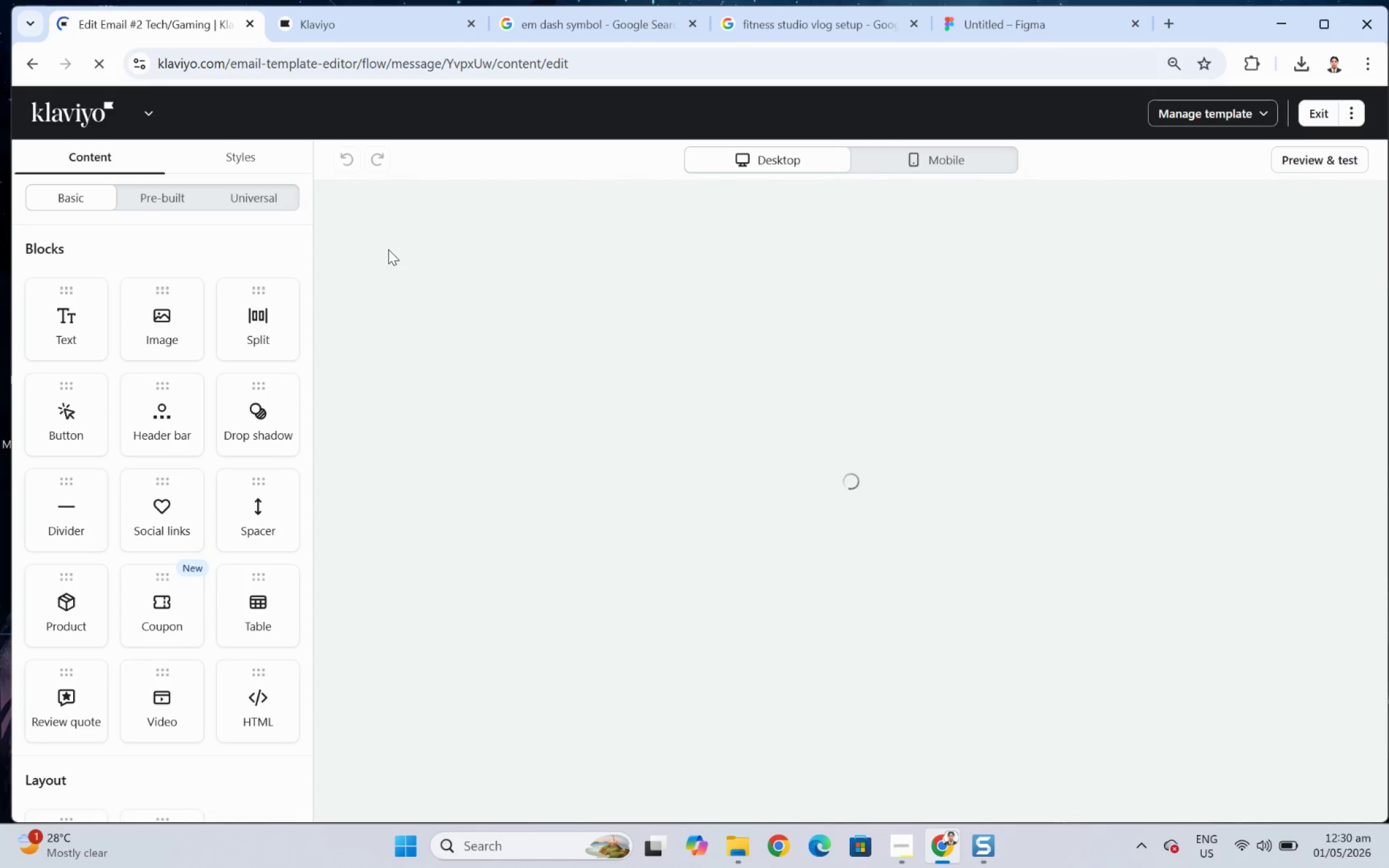 
wait(7.89)
 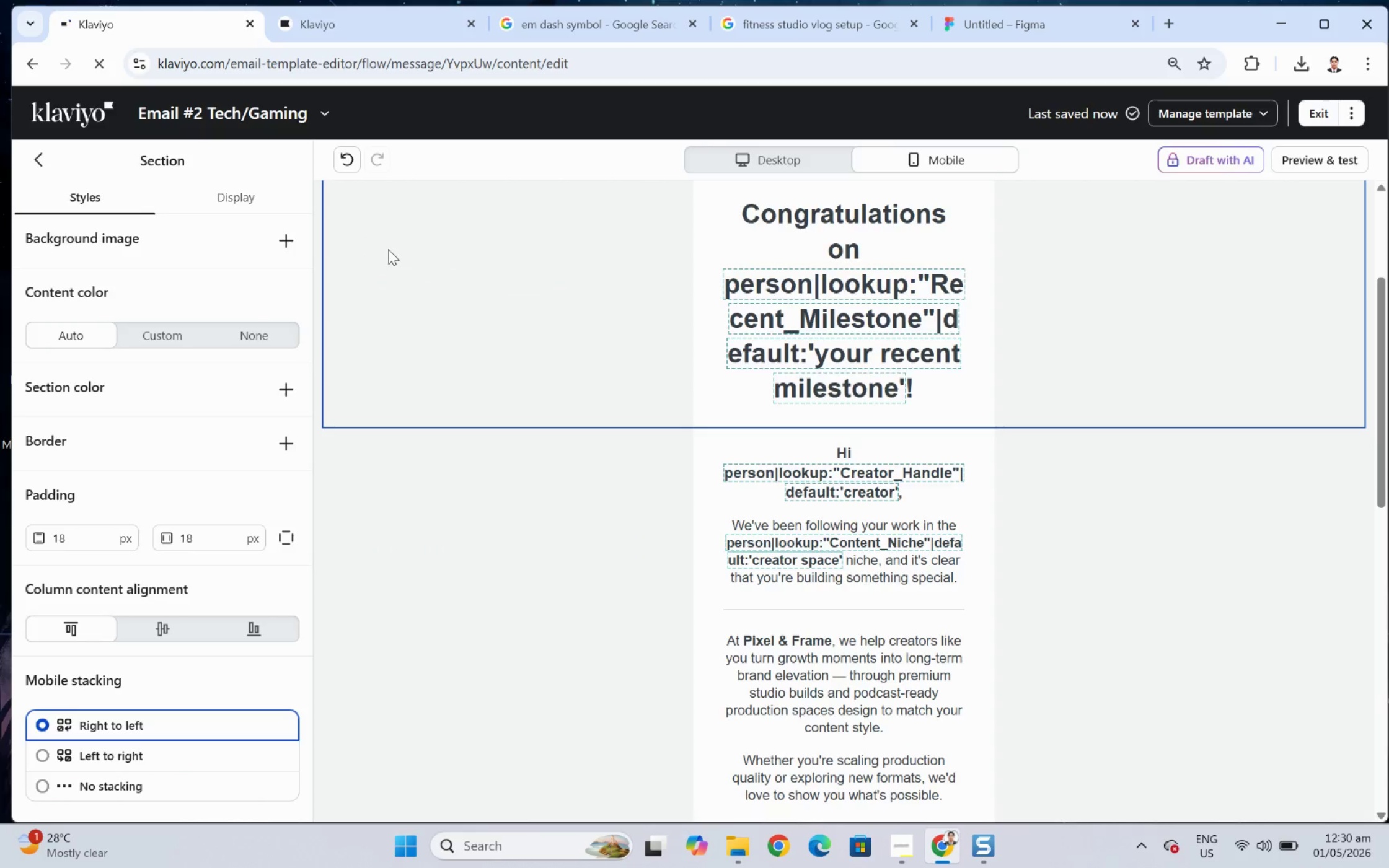 
scroll: coordinate [1031, 519], scroll_direction: down, amount: 2.0
 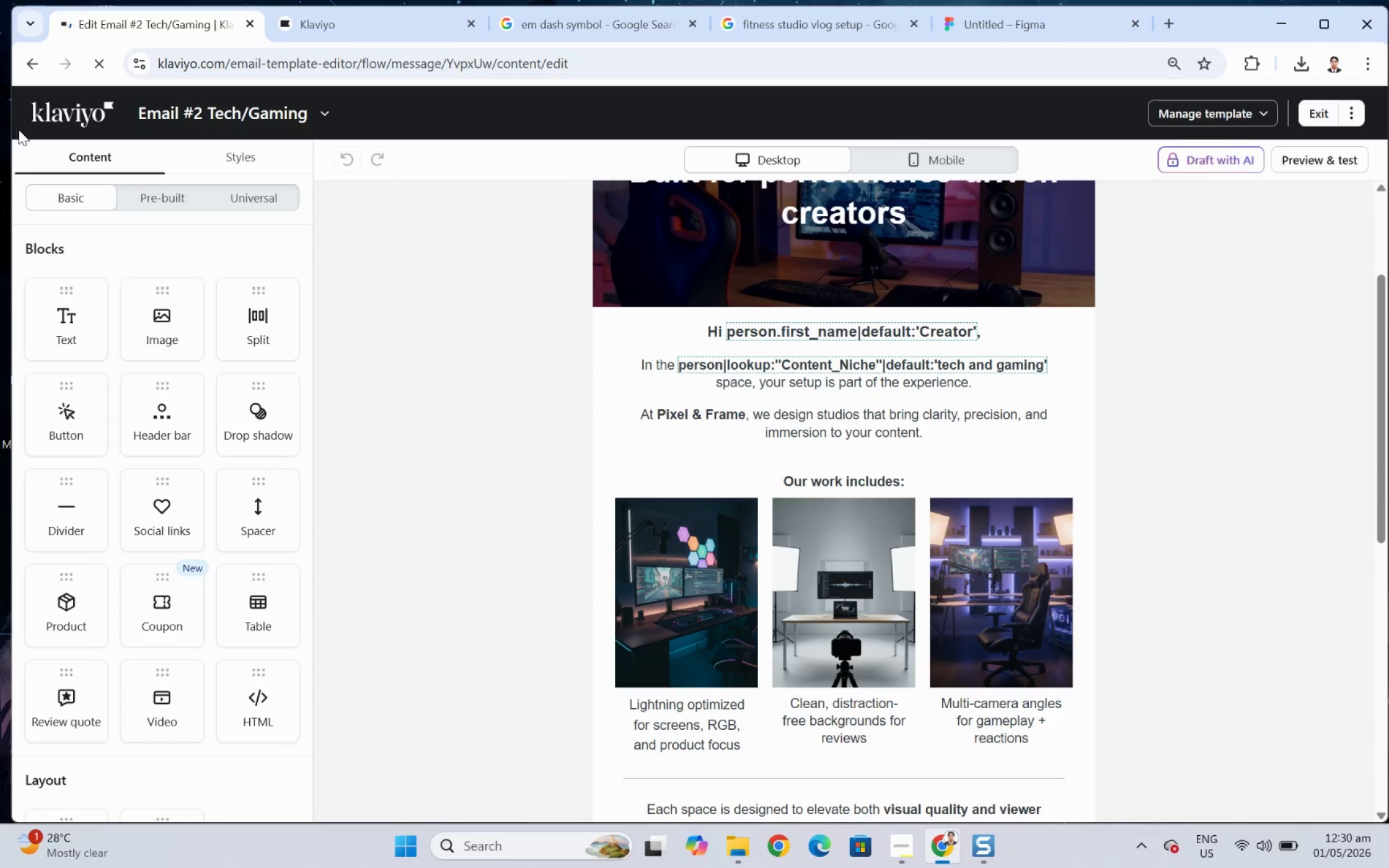 
left_click([31, 66])
 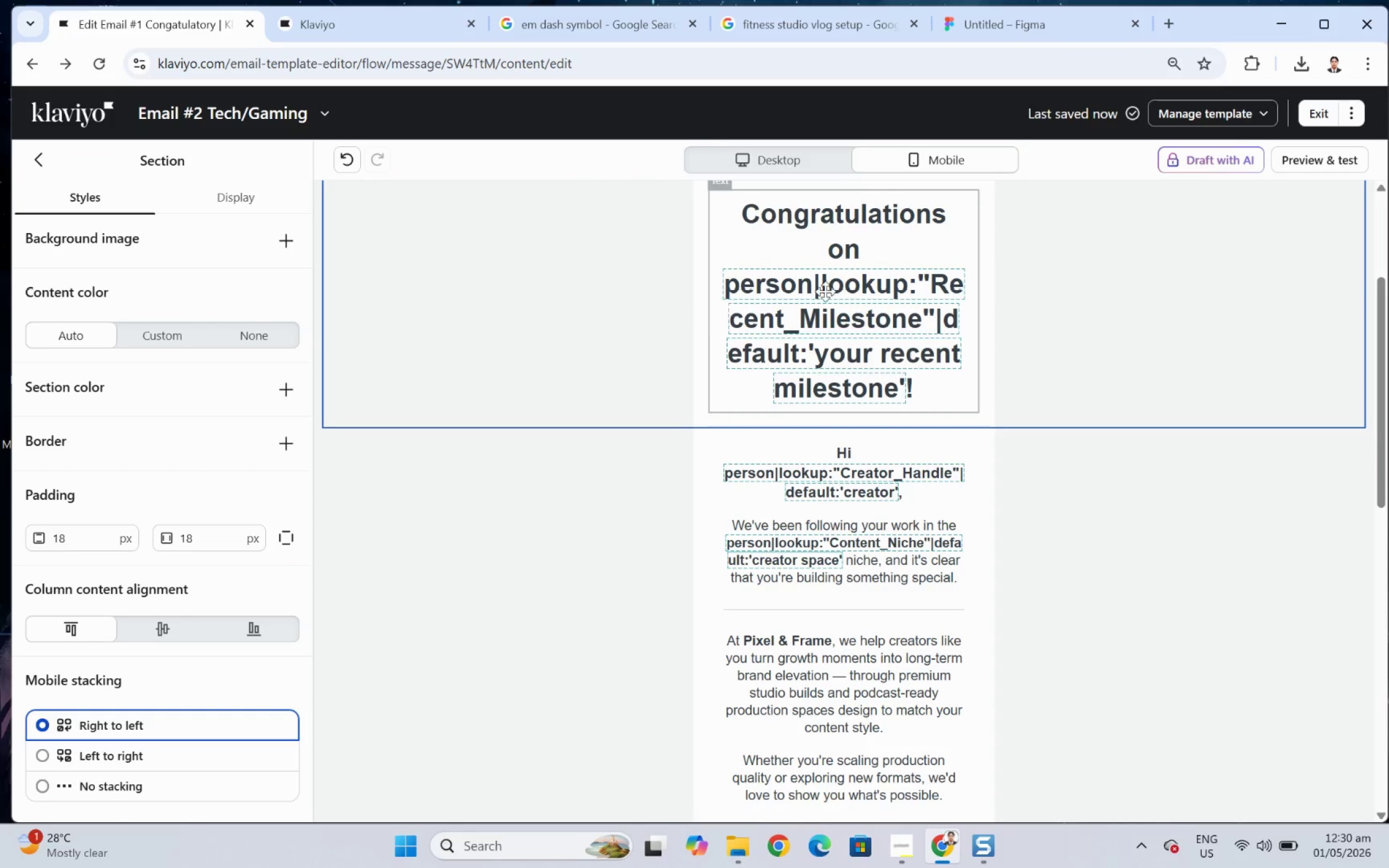 
scroll: coordinate [566, 243], scroll_direction: up, amount: 4.0
 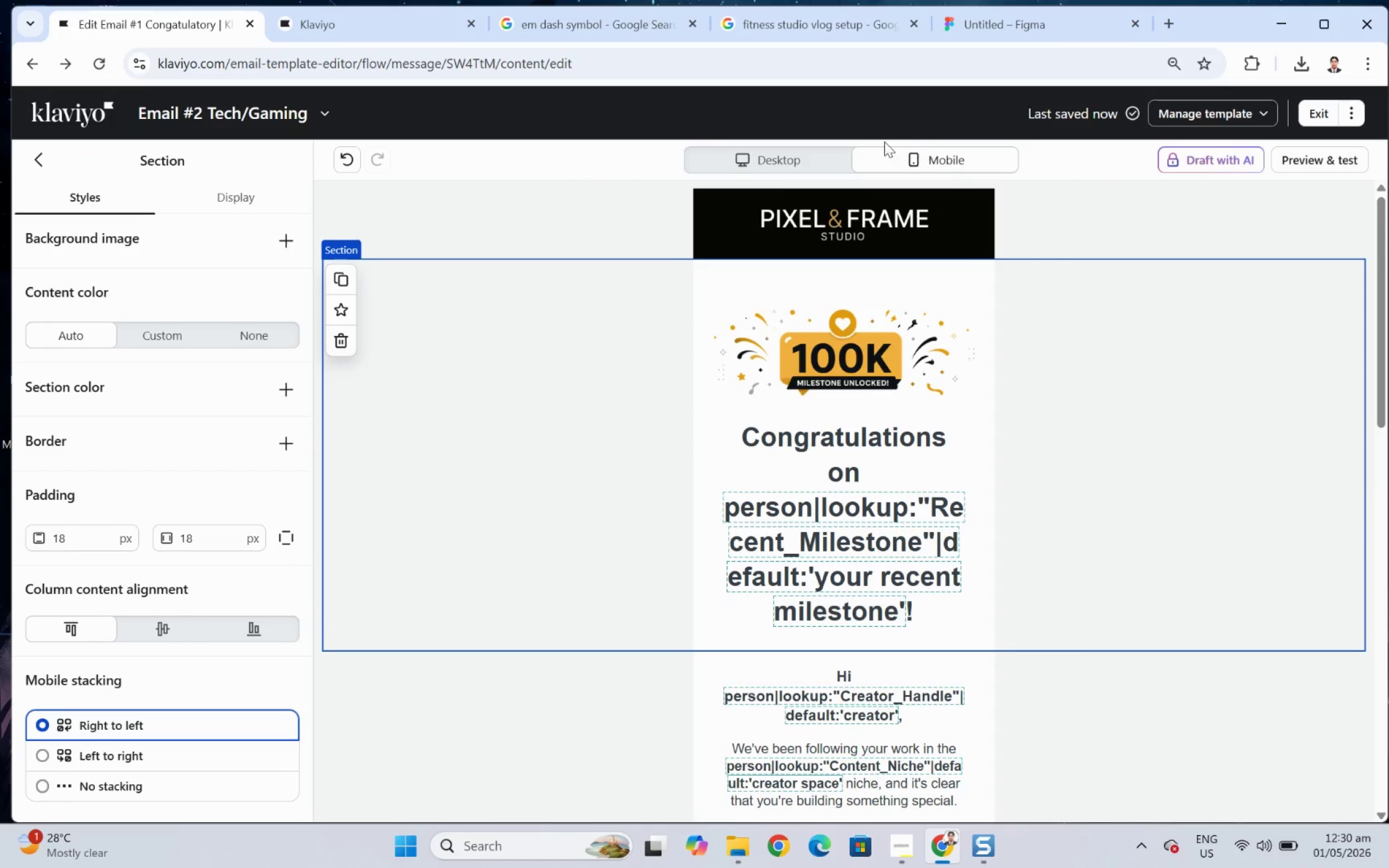 
left_click([819, 163])
 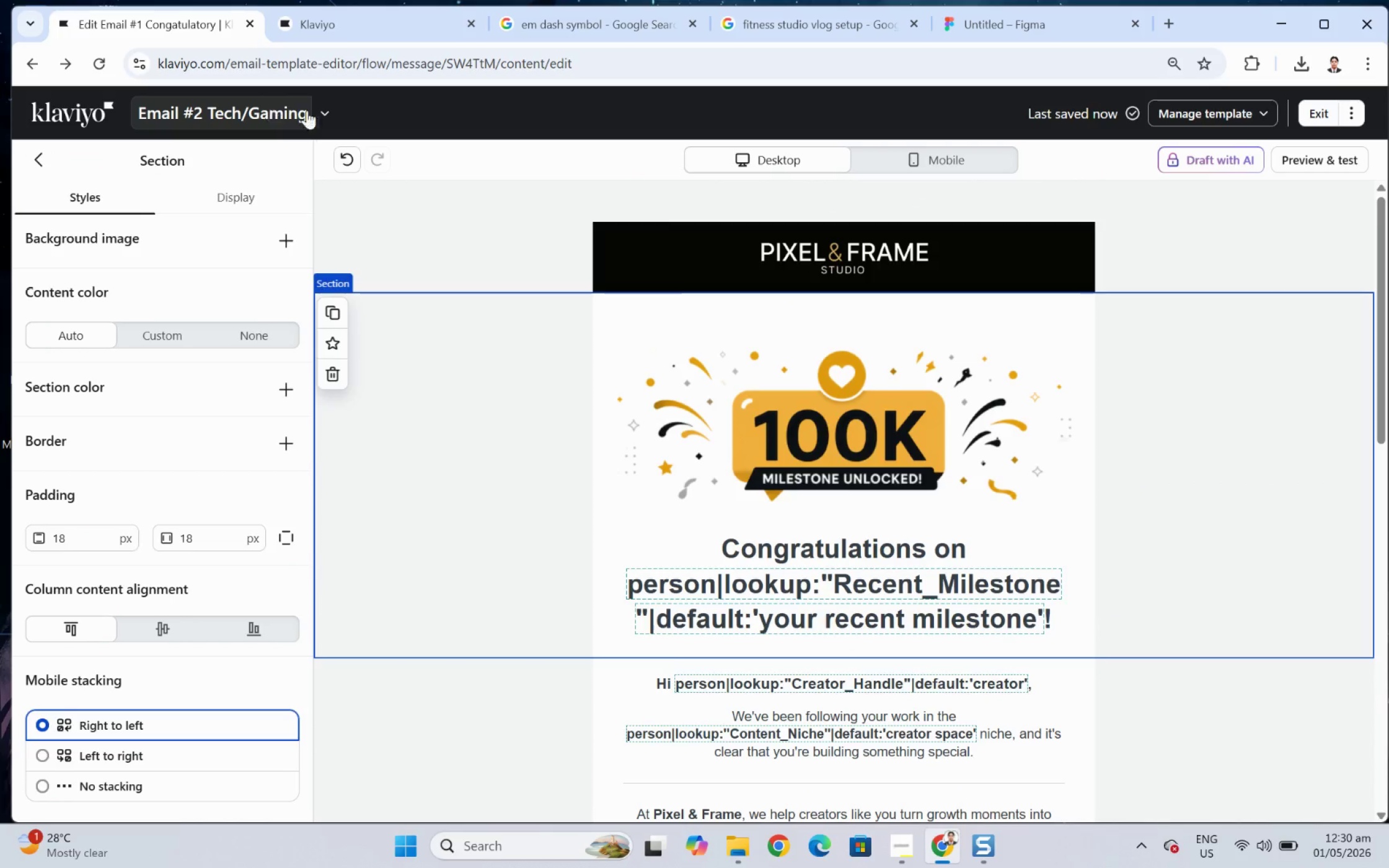 
left_click([65, 61])
 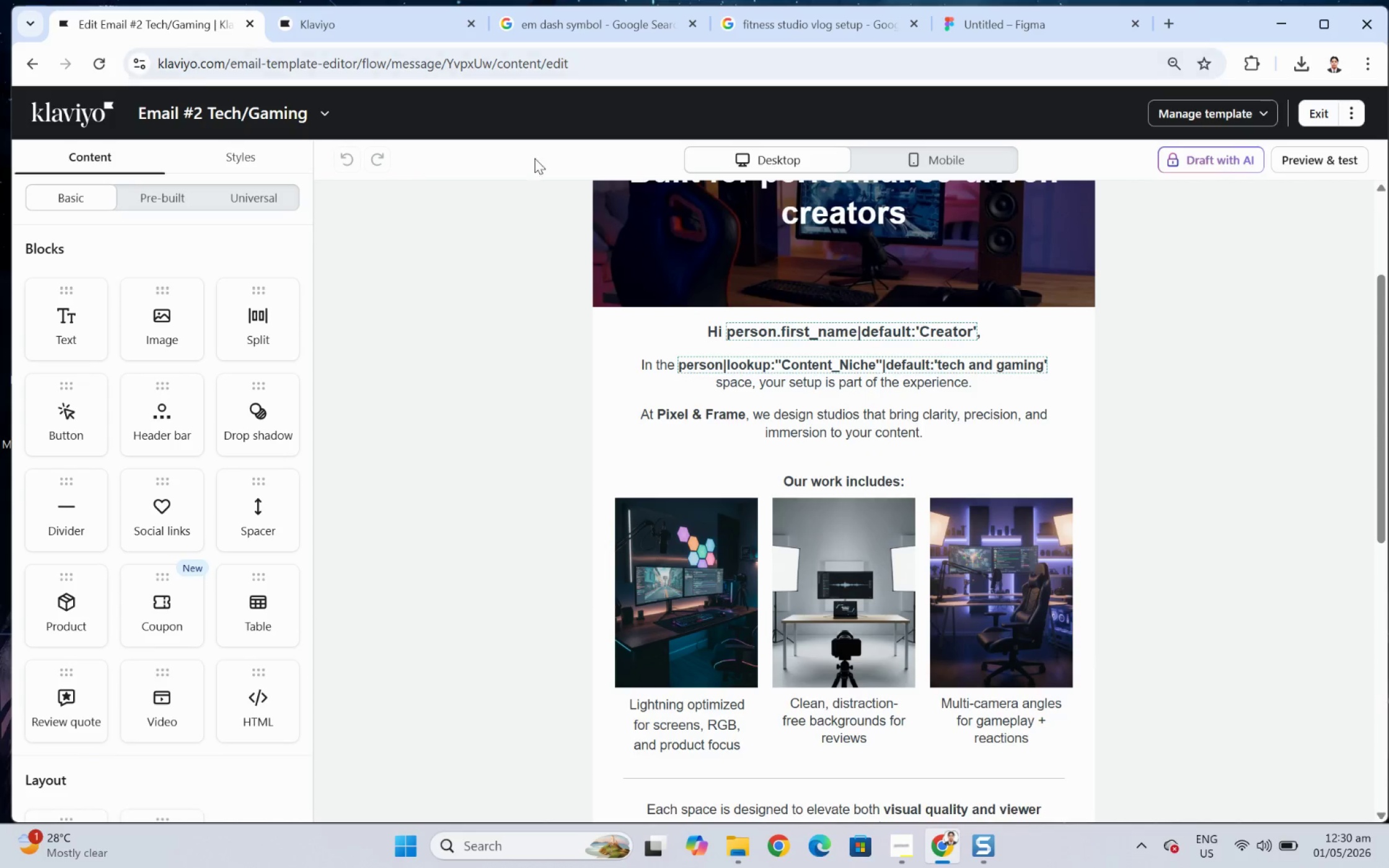 
scroll: coordinate [917, 305], scroll_direction: up, amount: 5.0
 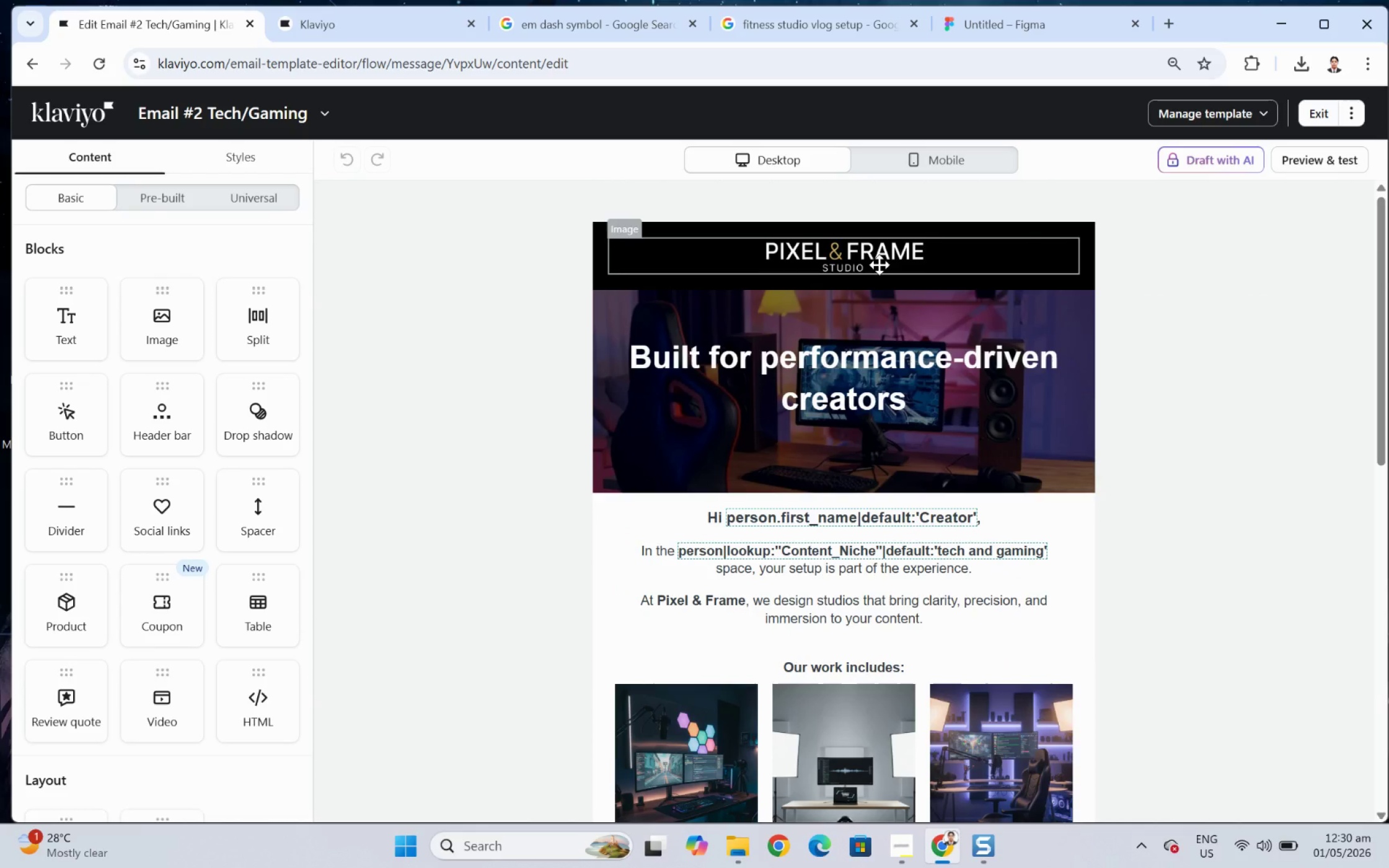 
left_click([879, 265])
 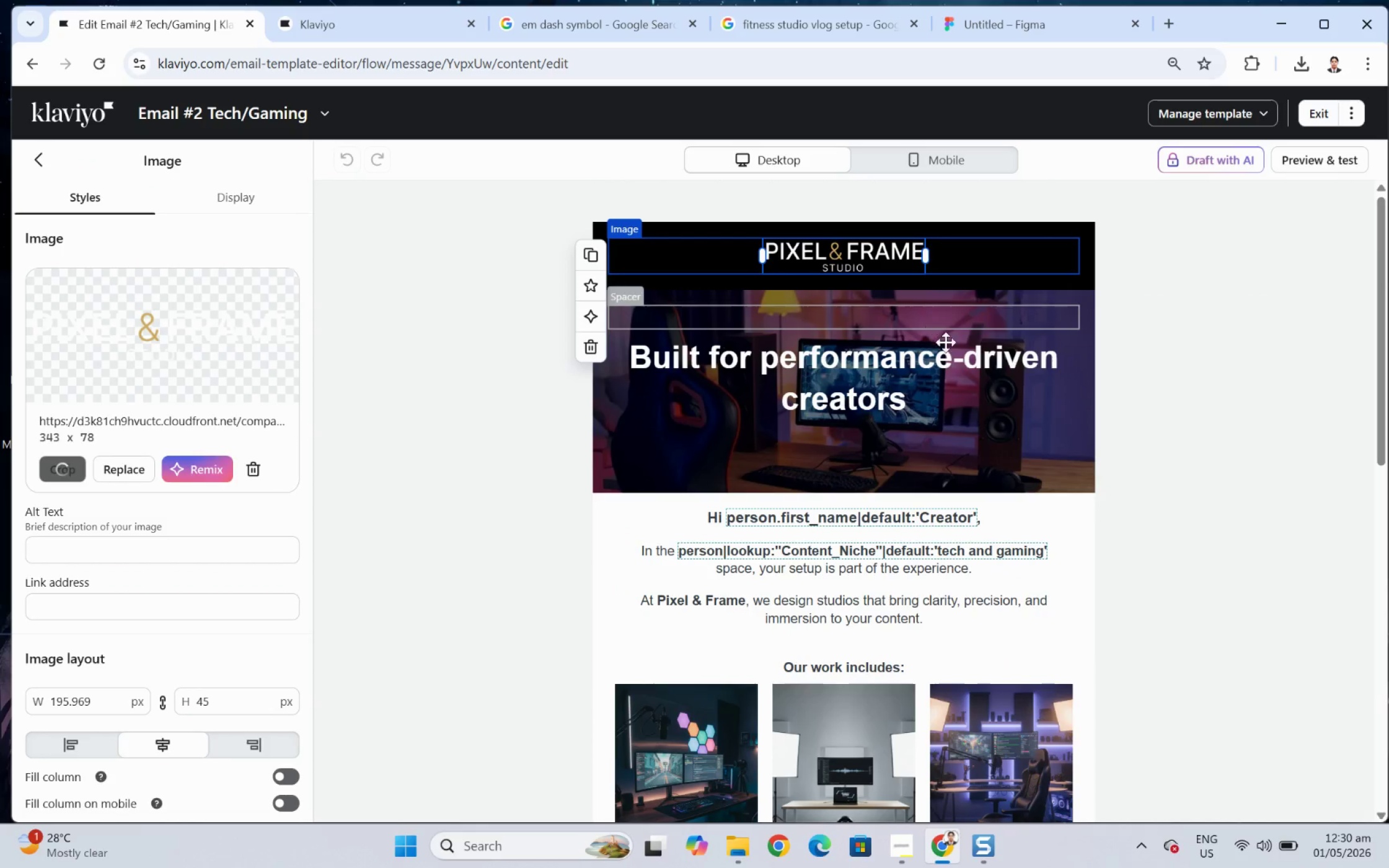 
left_click([956, 361])
 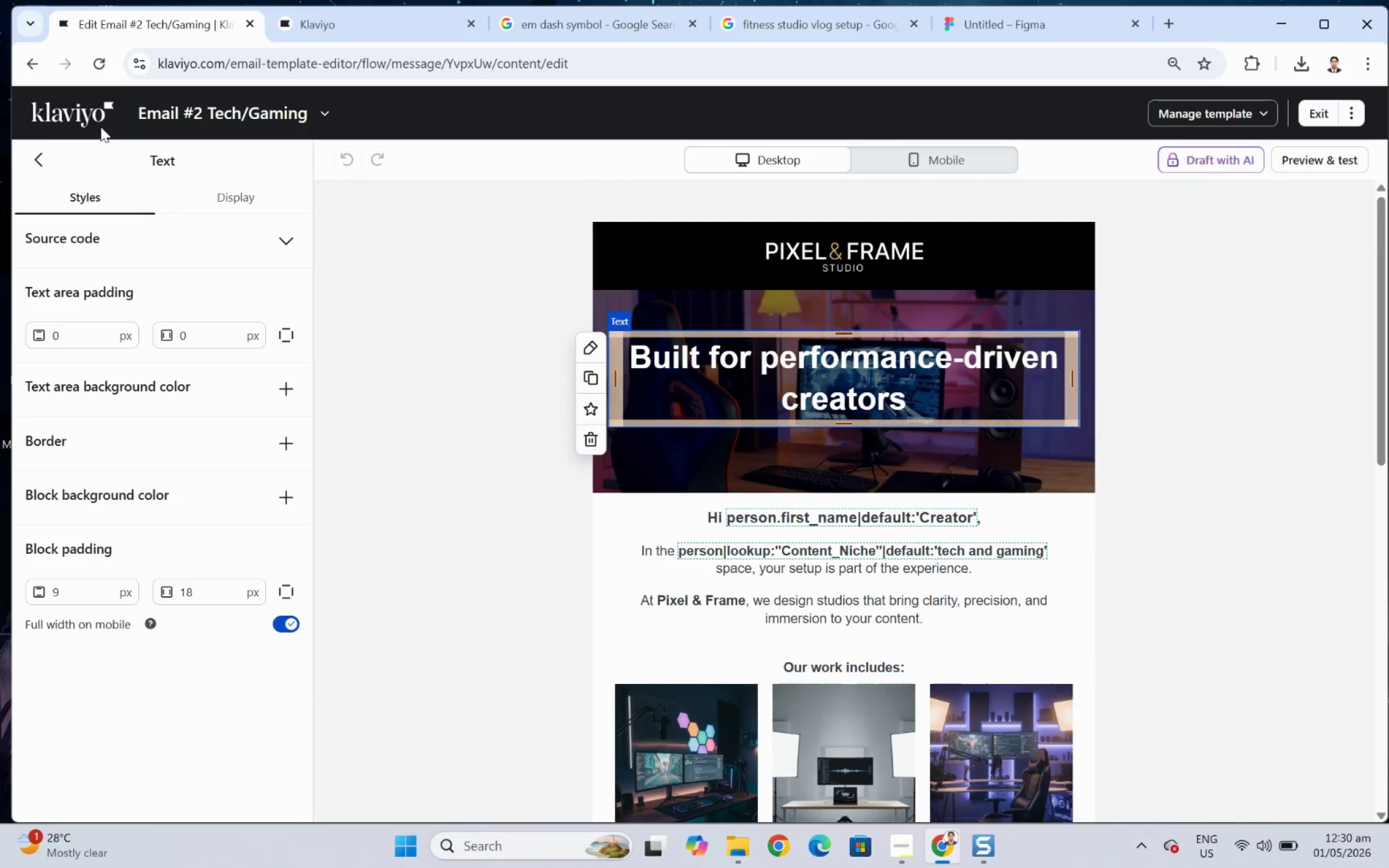 
left_click([50, 159])
 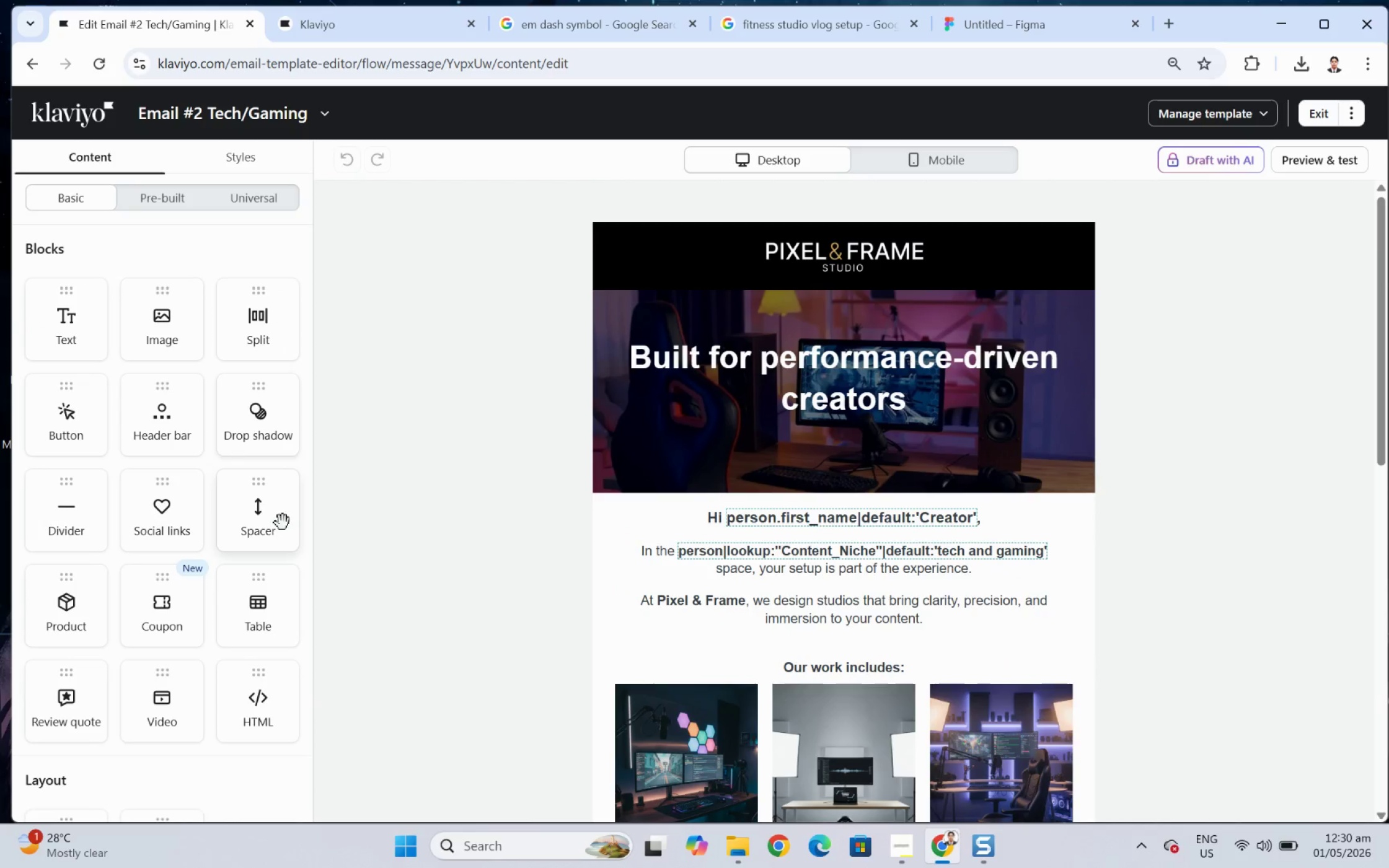 
left_click_drag(start_coordinate=[277, 523], to_coordinate=[928, 519])
 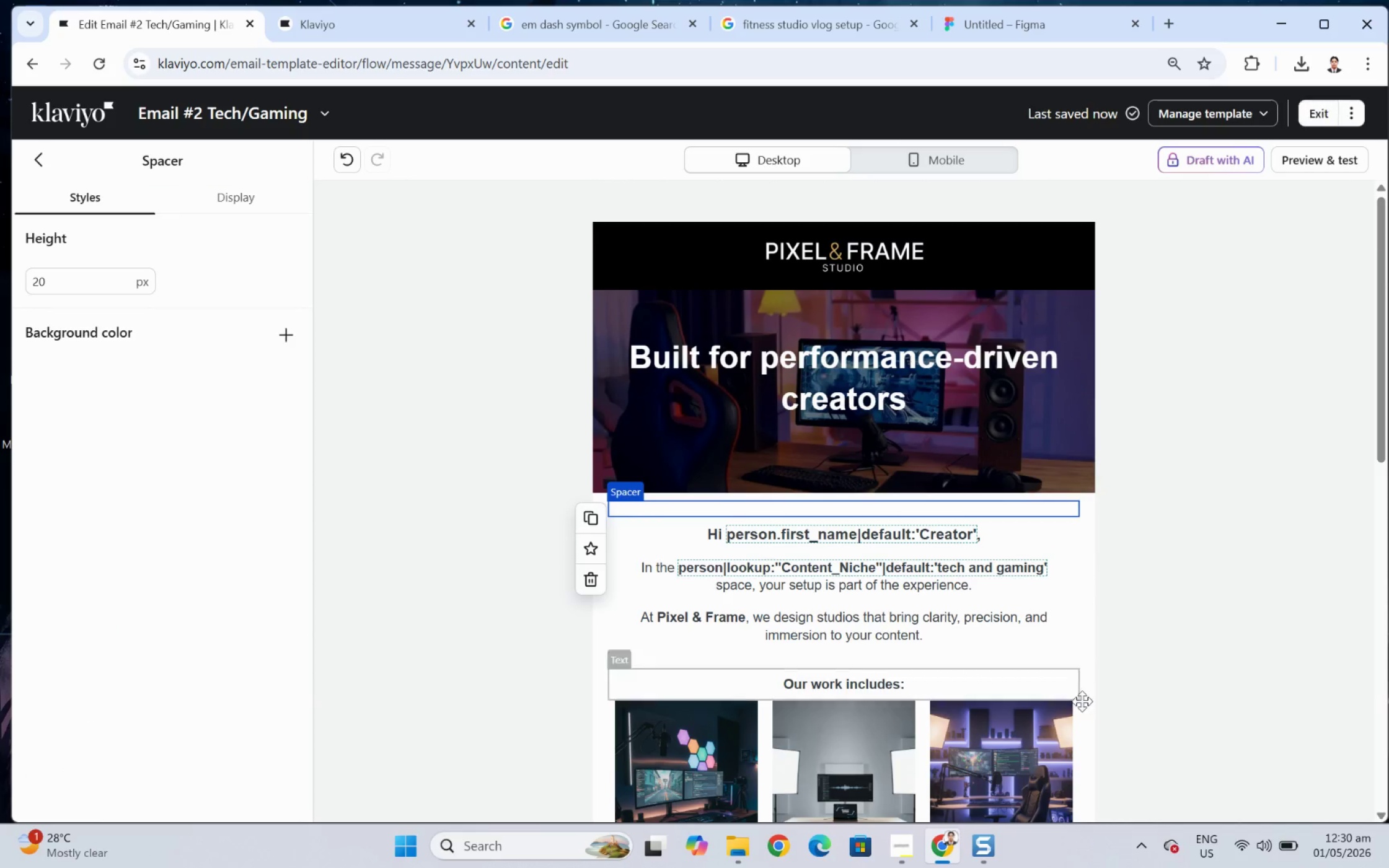 
left_click([1164, 700])
 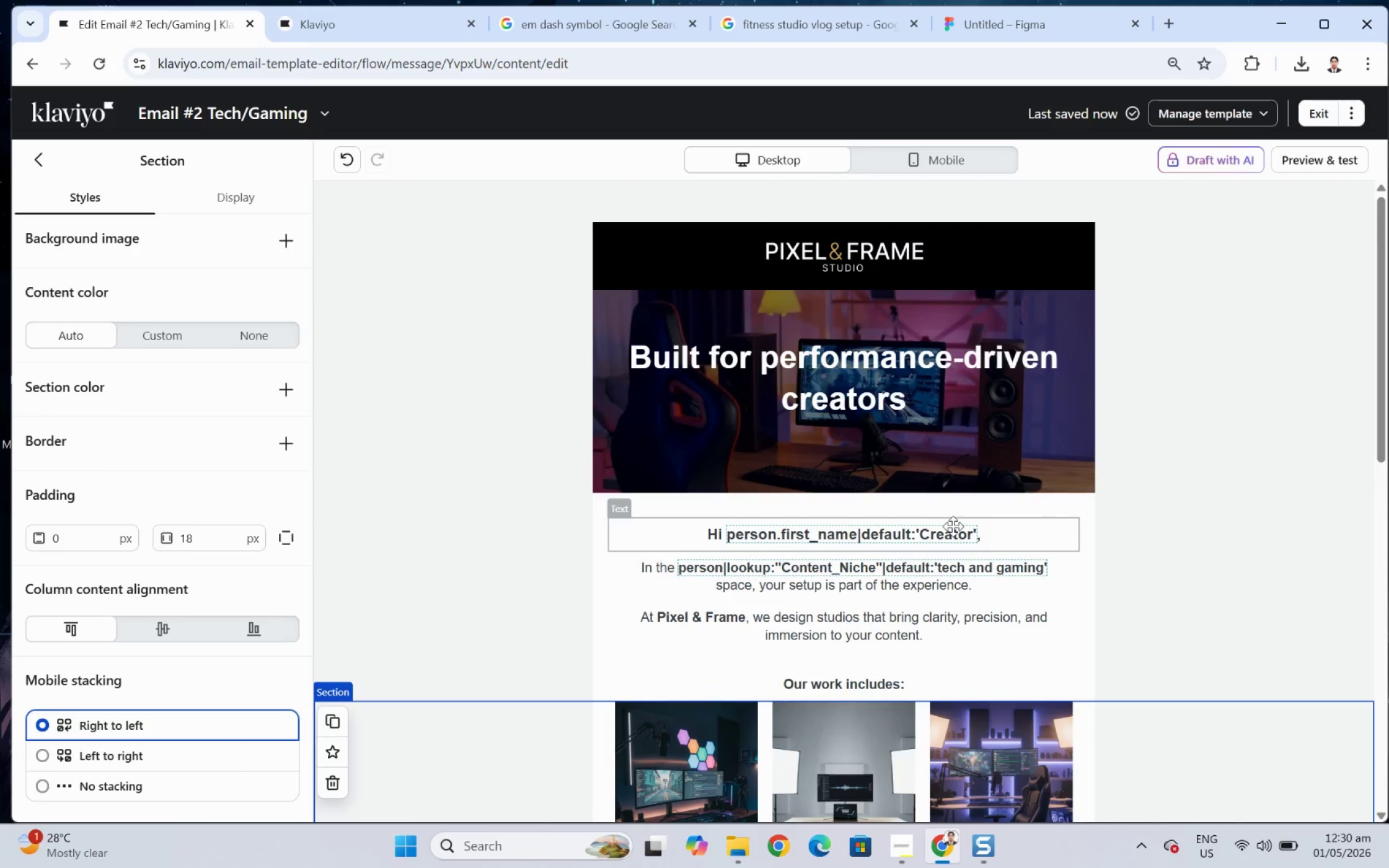 
double_click([953, 526])
 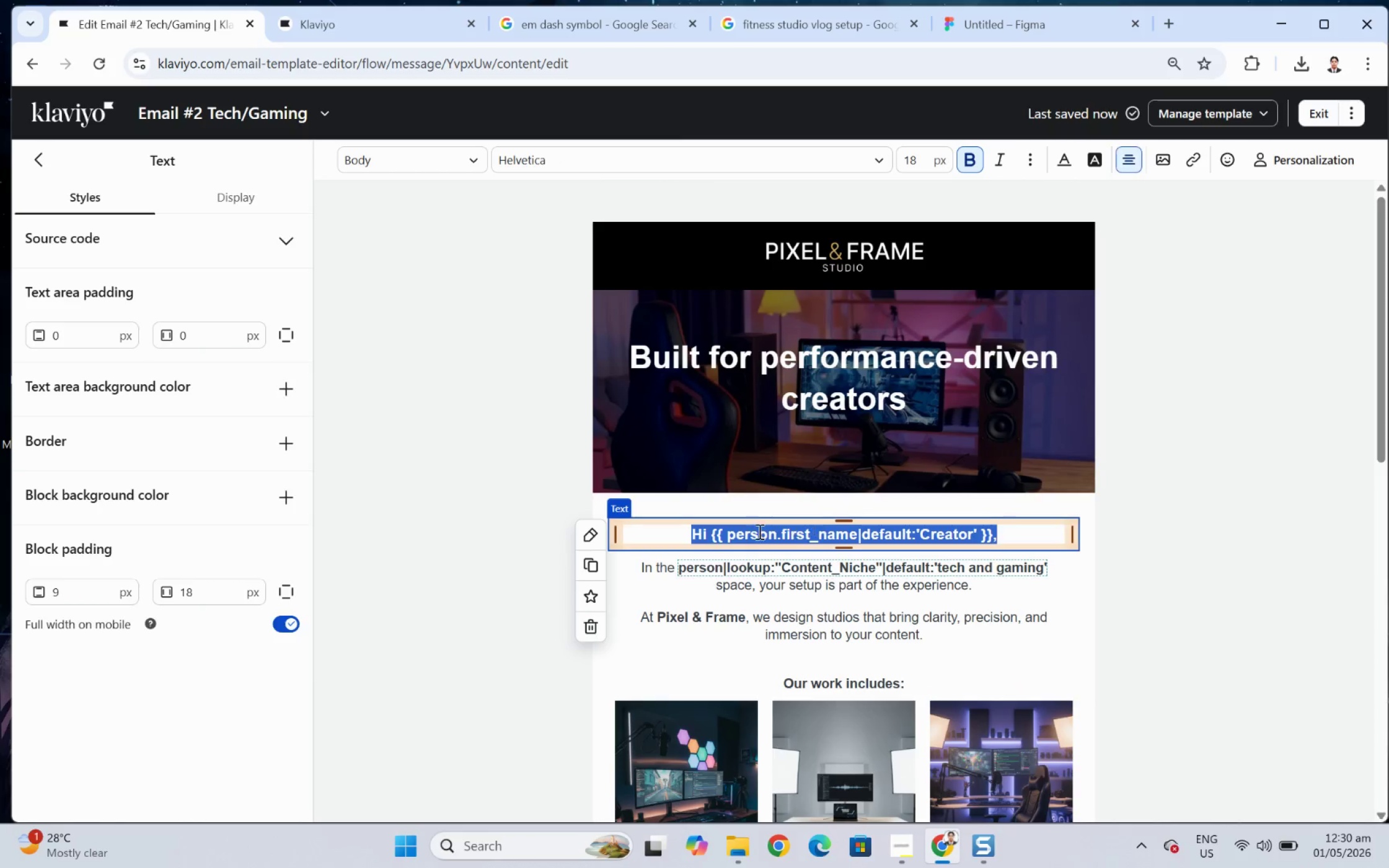 
left_click([747, 541])
 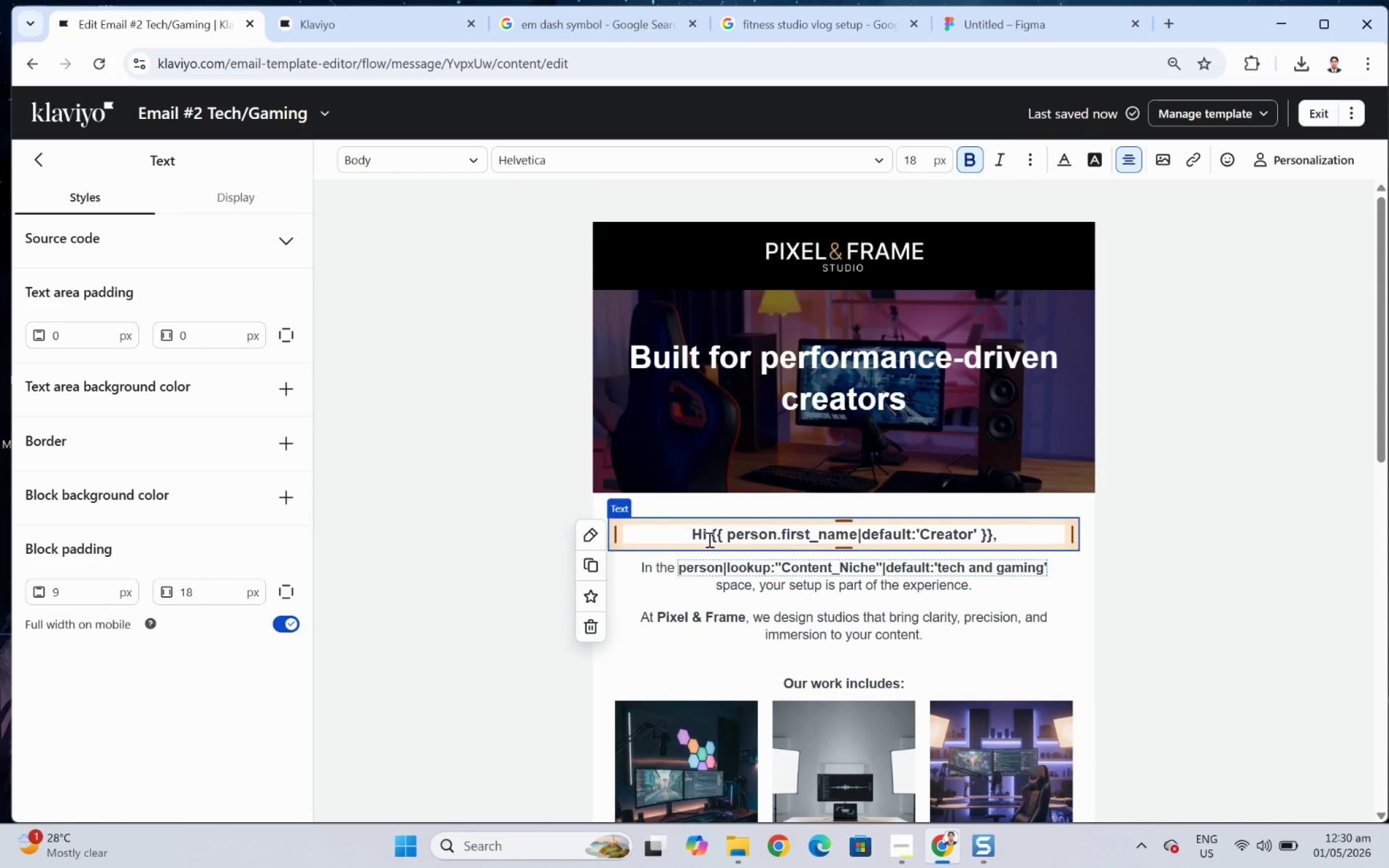 
left_click_drag(start_coordinate=[711, 539], to_coordinate=[993, 547])
 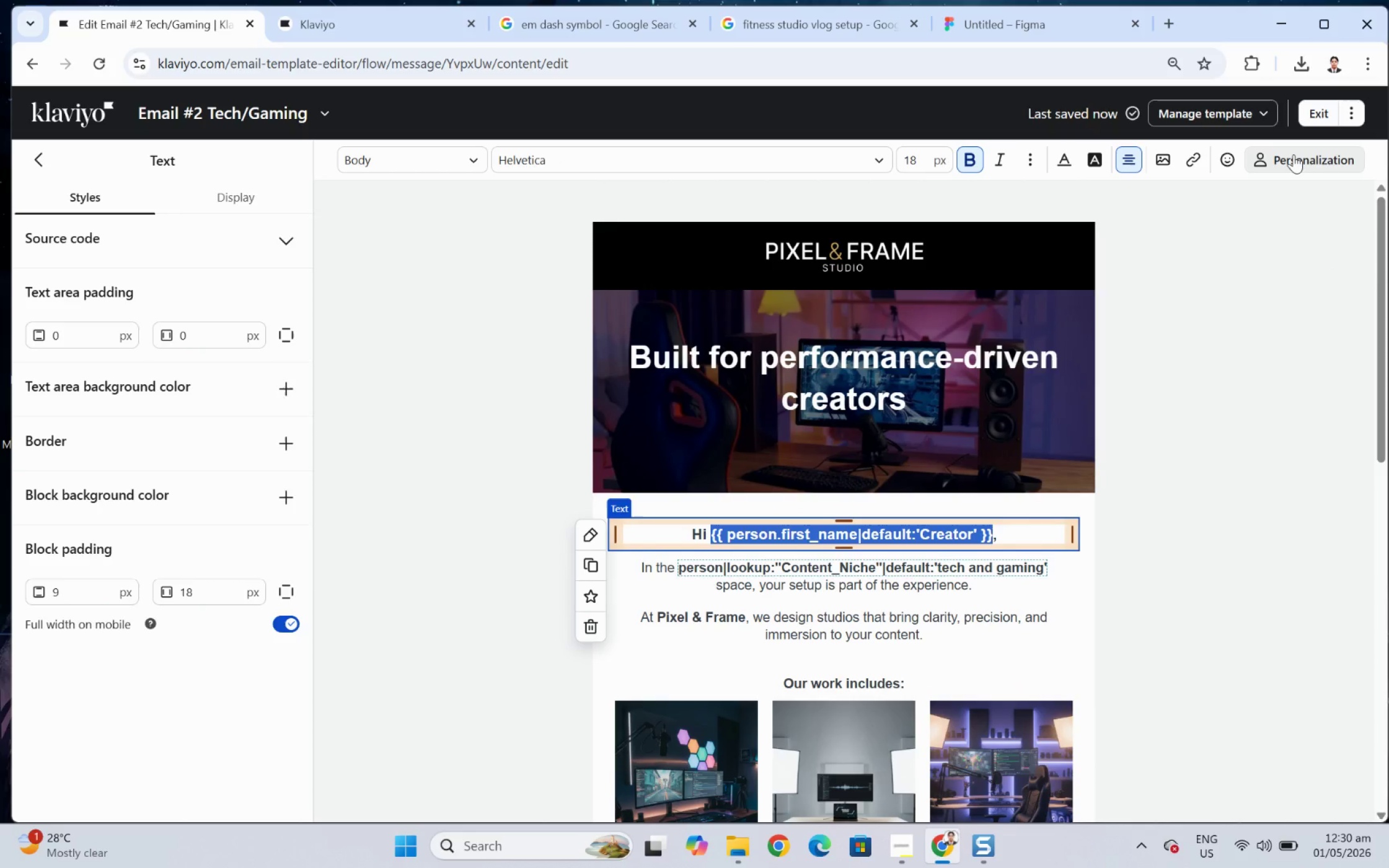 
left_click([1293, 154])
 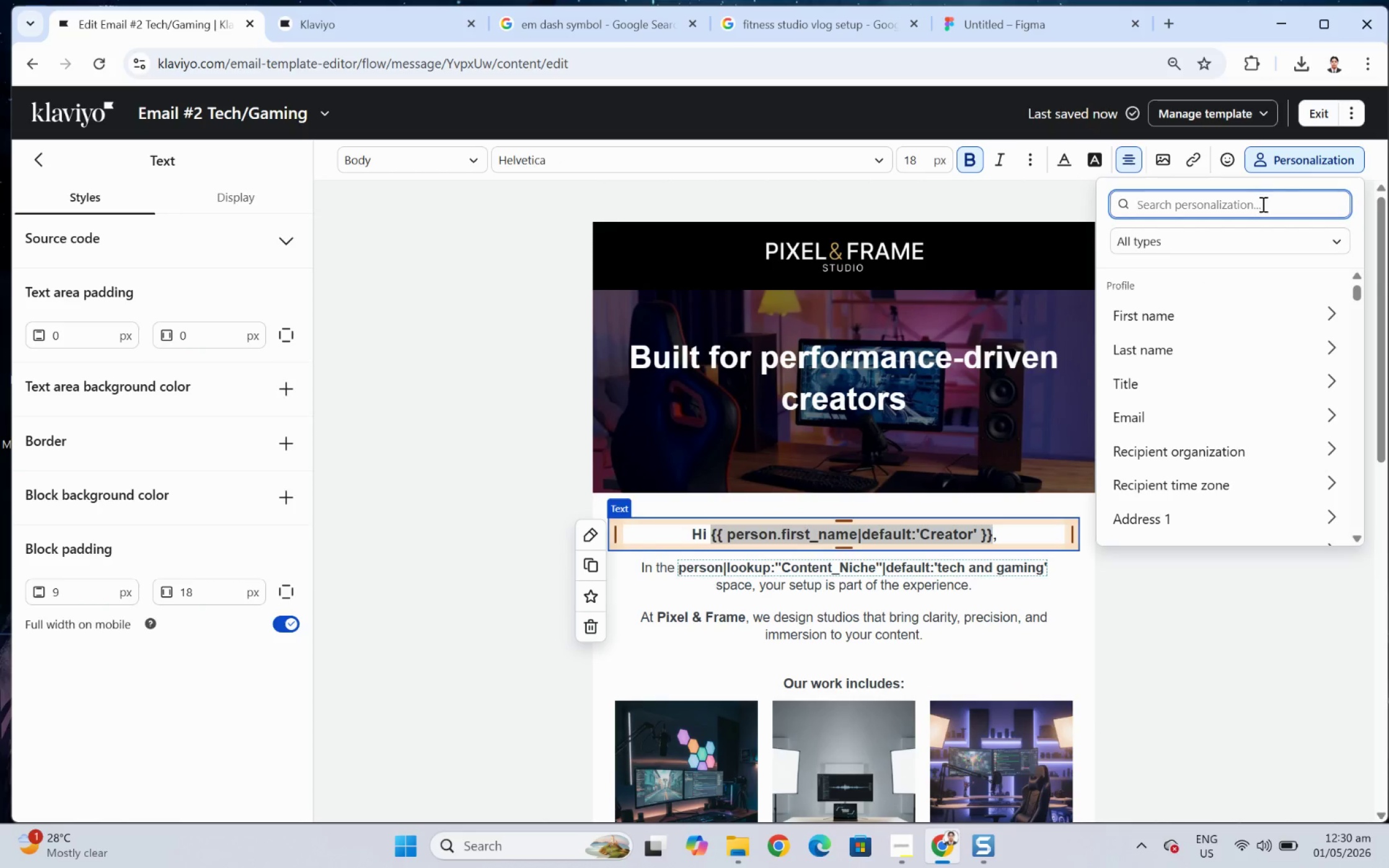 
type(cea)
 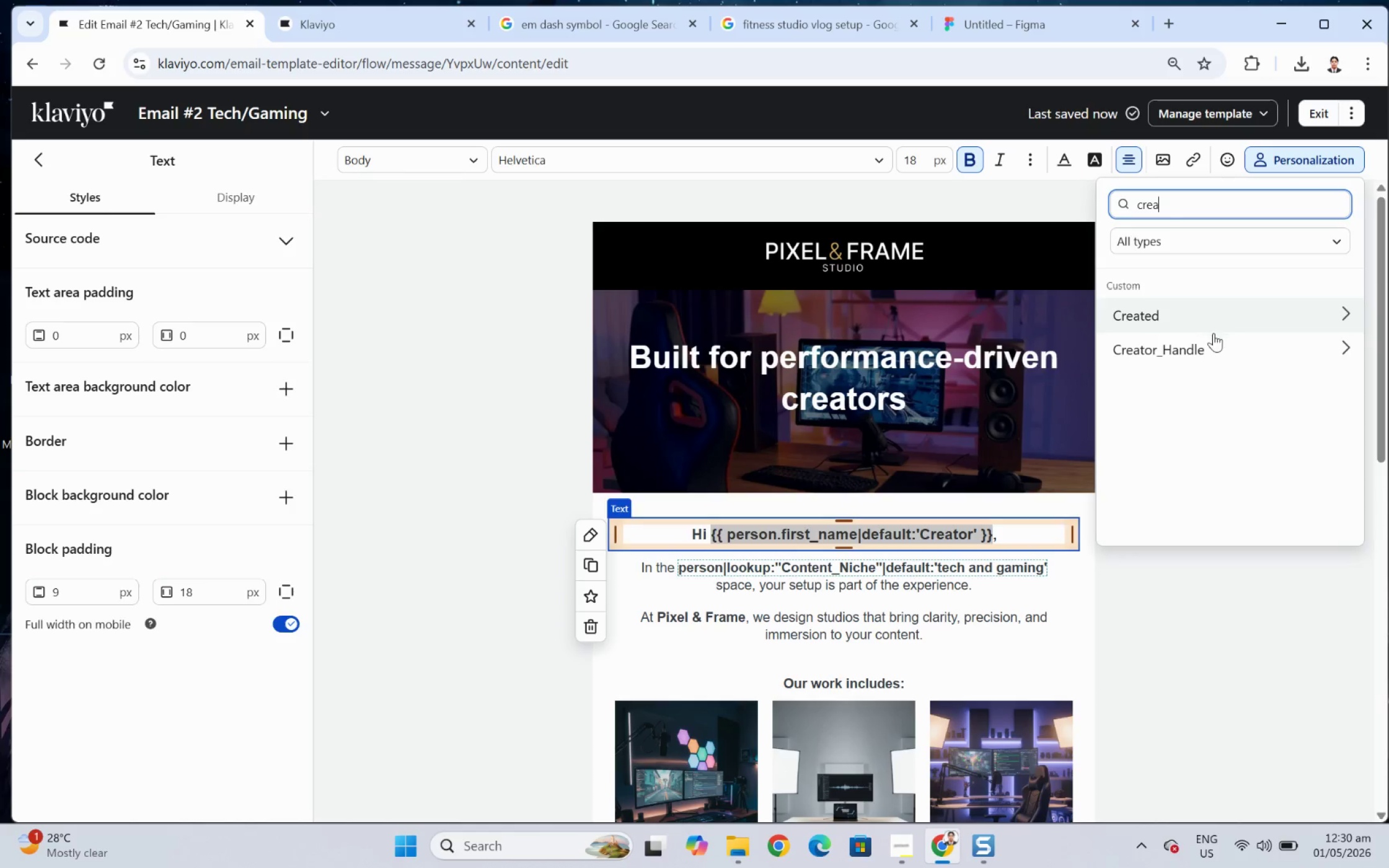 
hold_key(key=R, duration=0.31)
 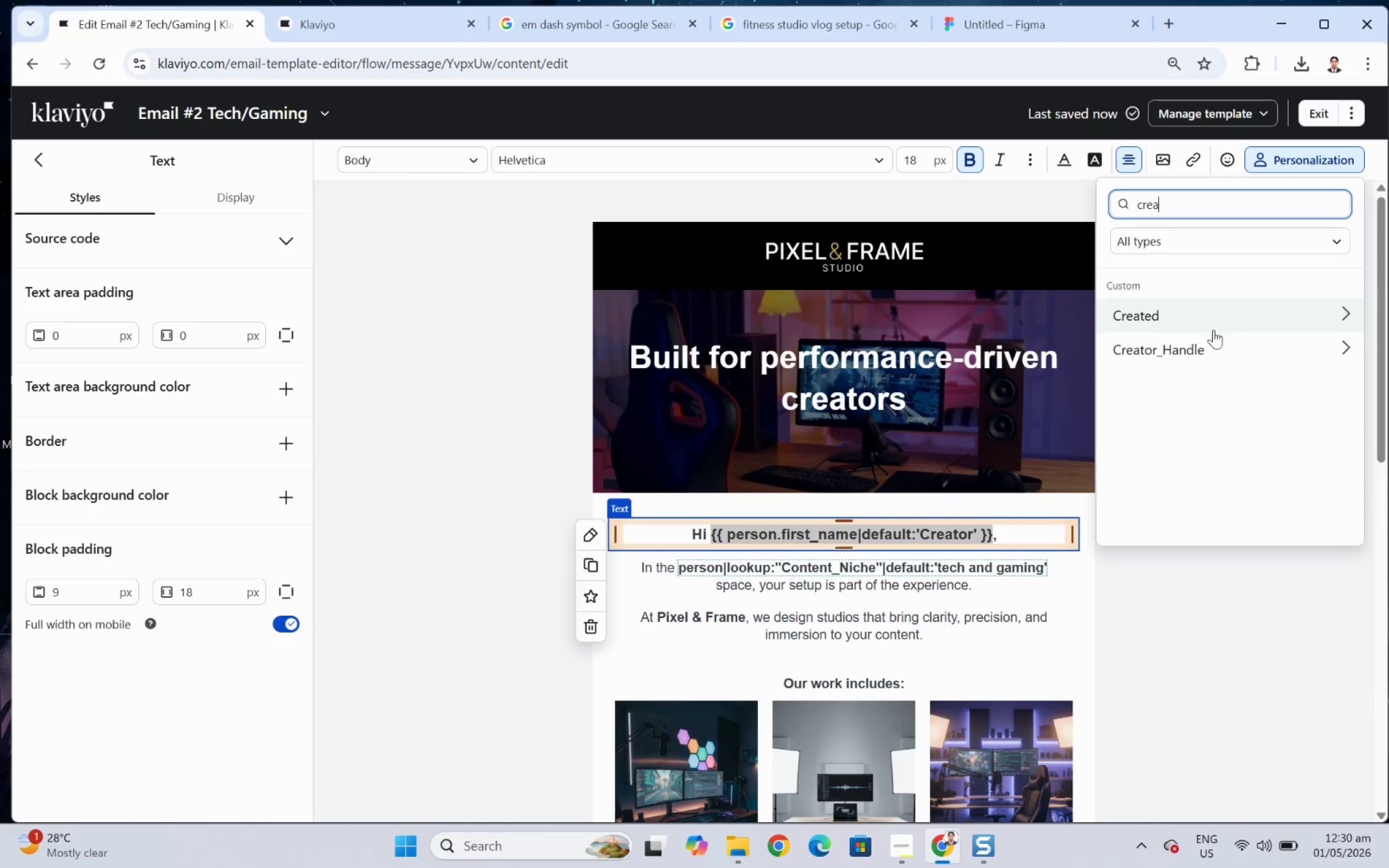 
left_click([1214, 348])
 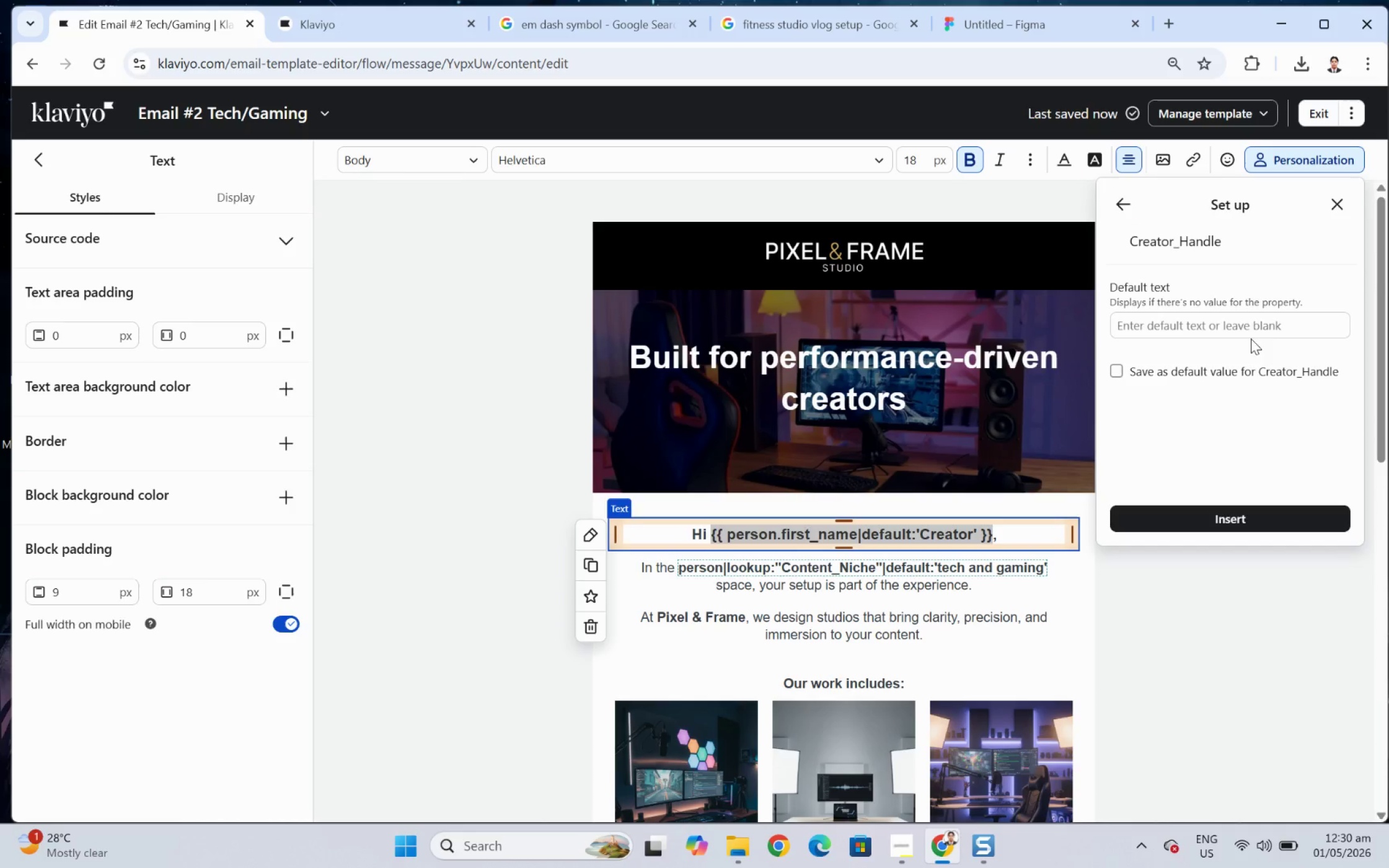 
left_click([1251, 327])
 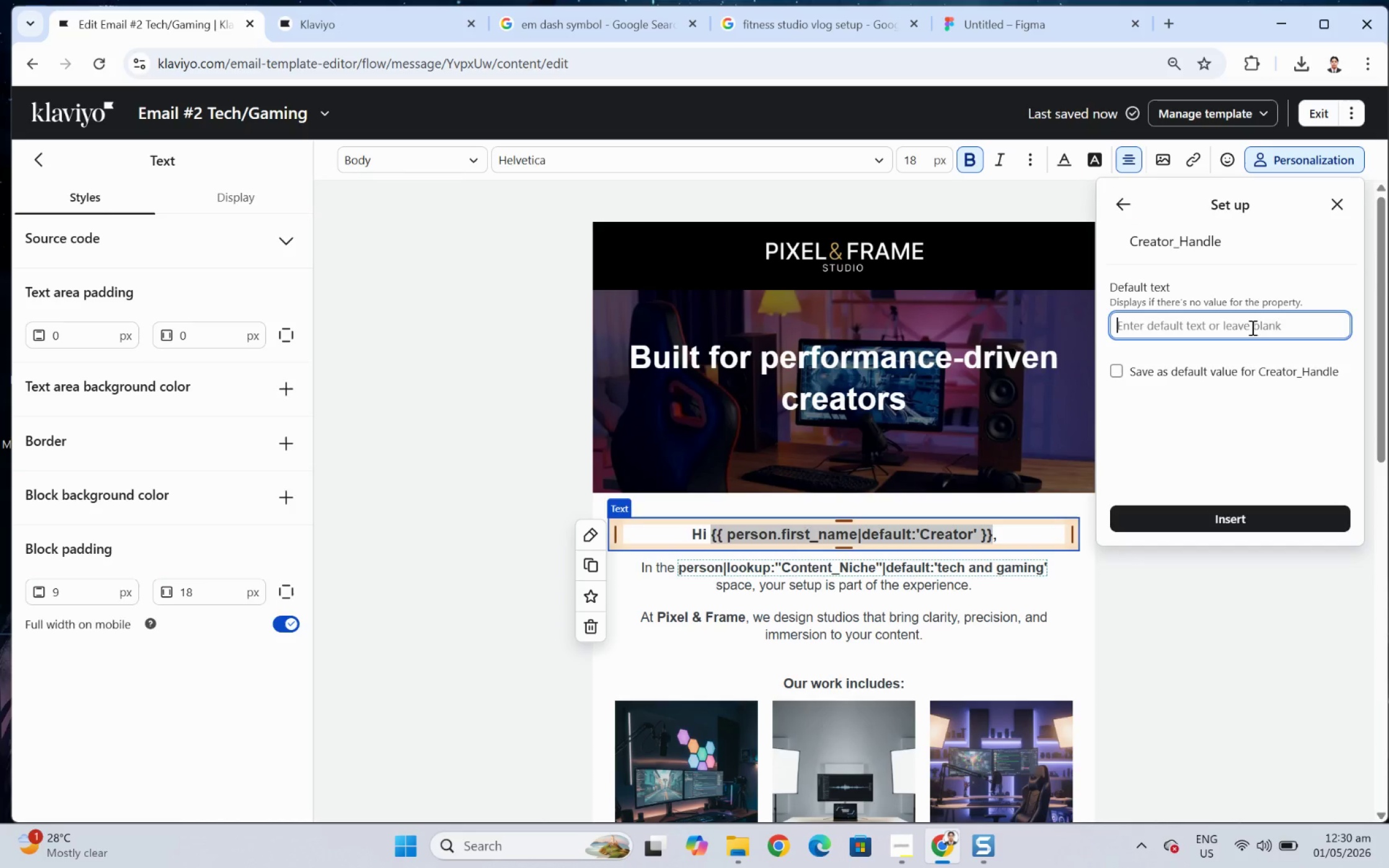 
type(cer)
key(Backspace)
key(Backspace)
key(Backspace)
type(Creator)
 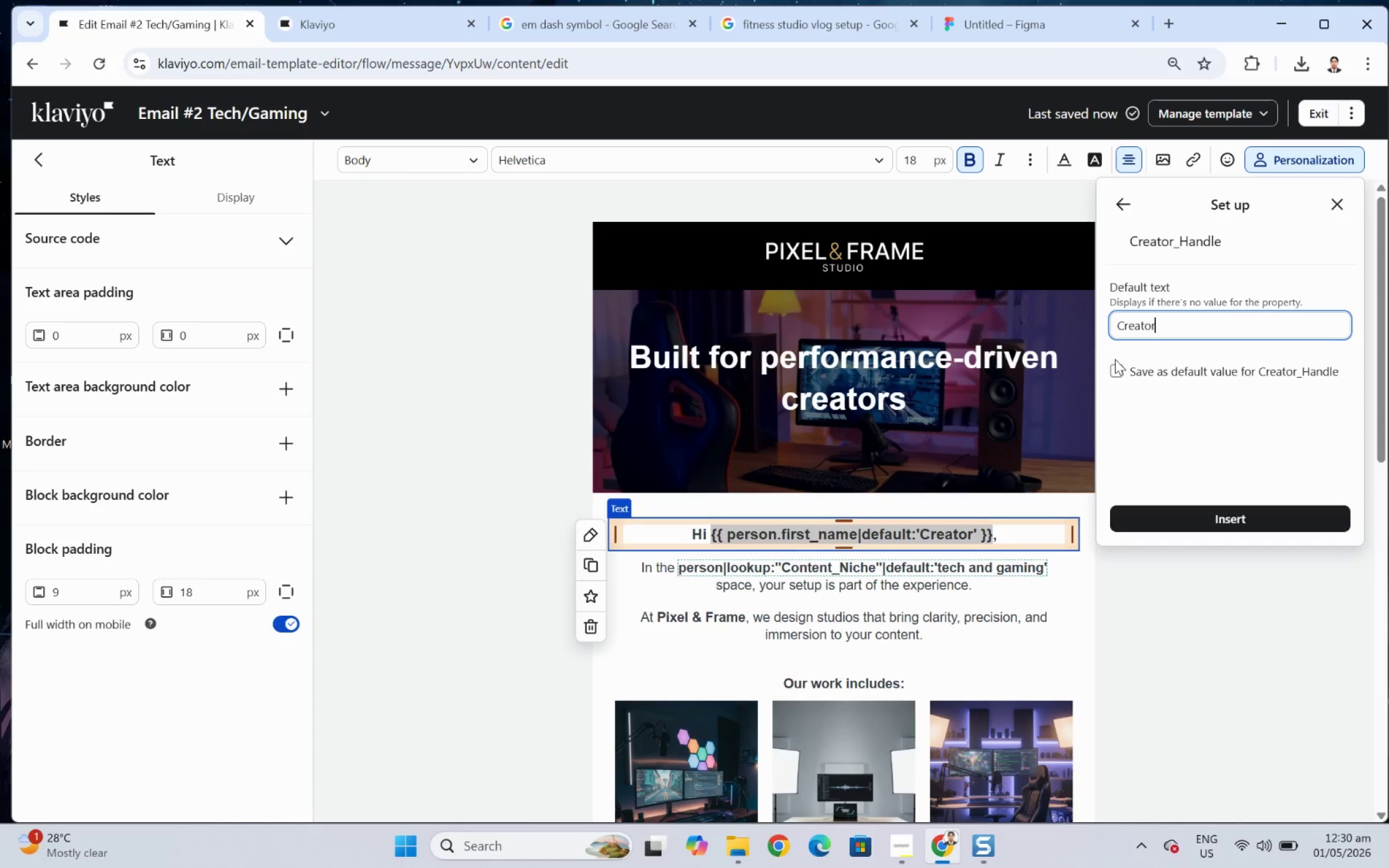 
left_click([1114, 367])
 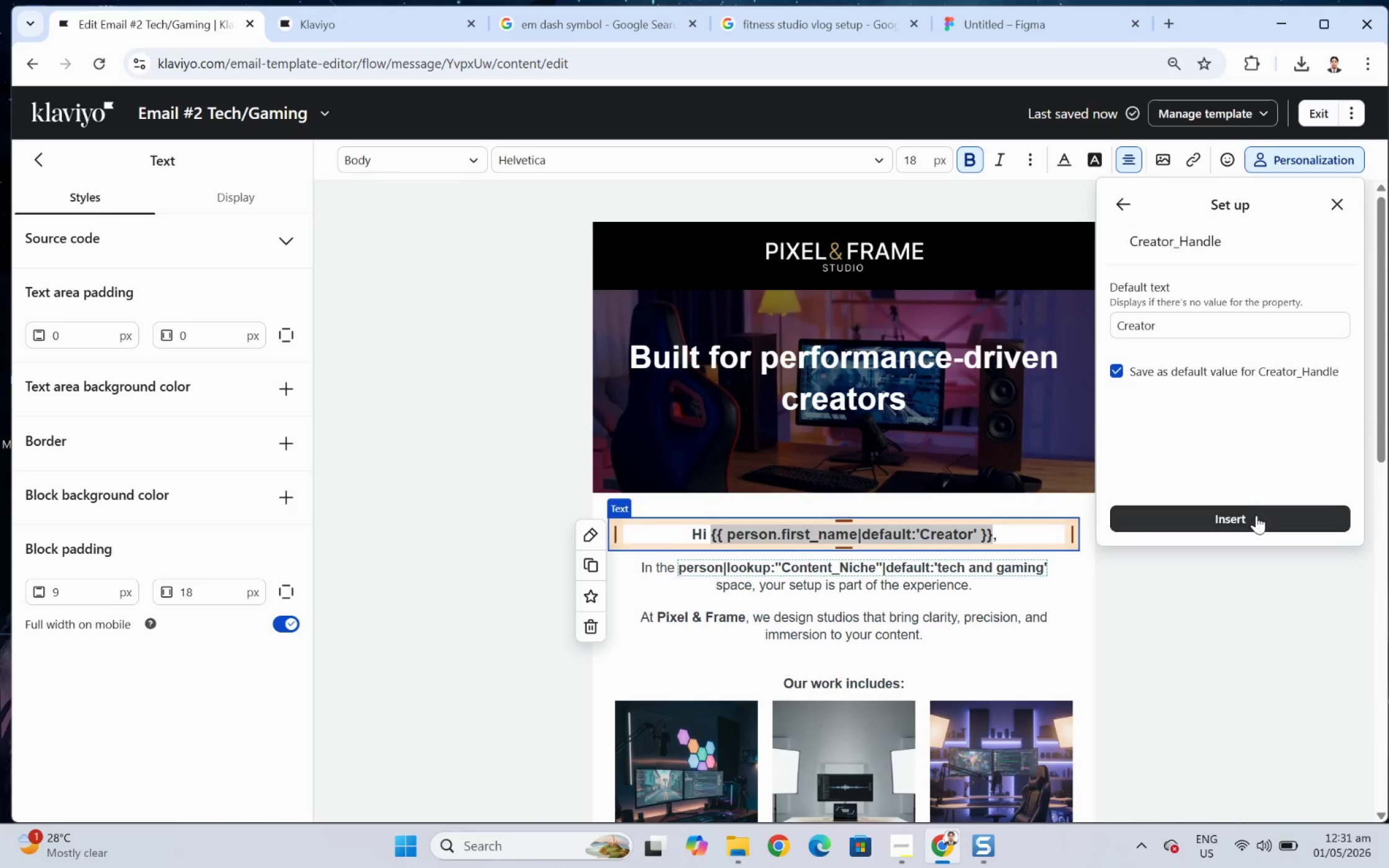 
left_click([1256, 518])
 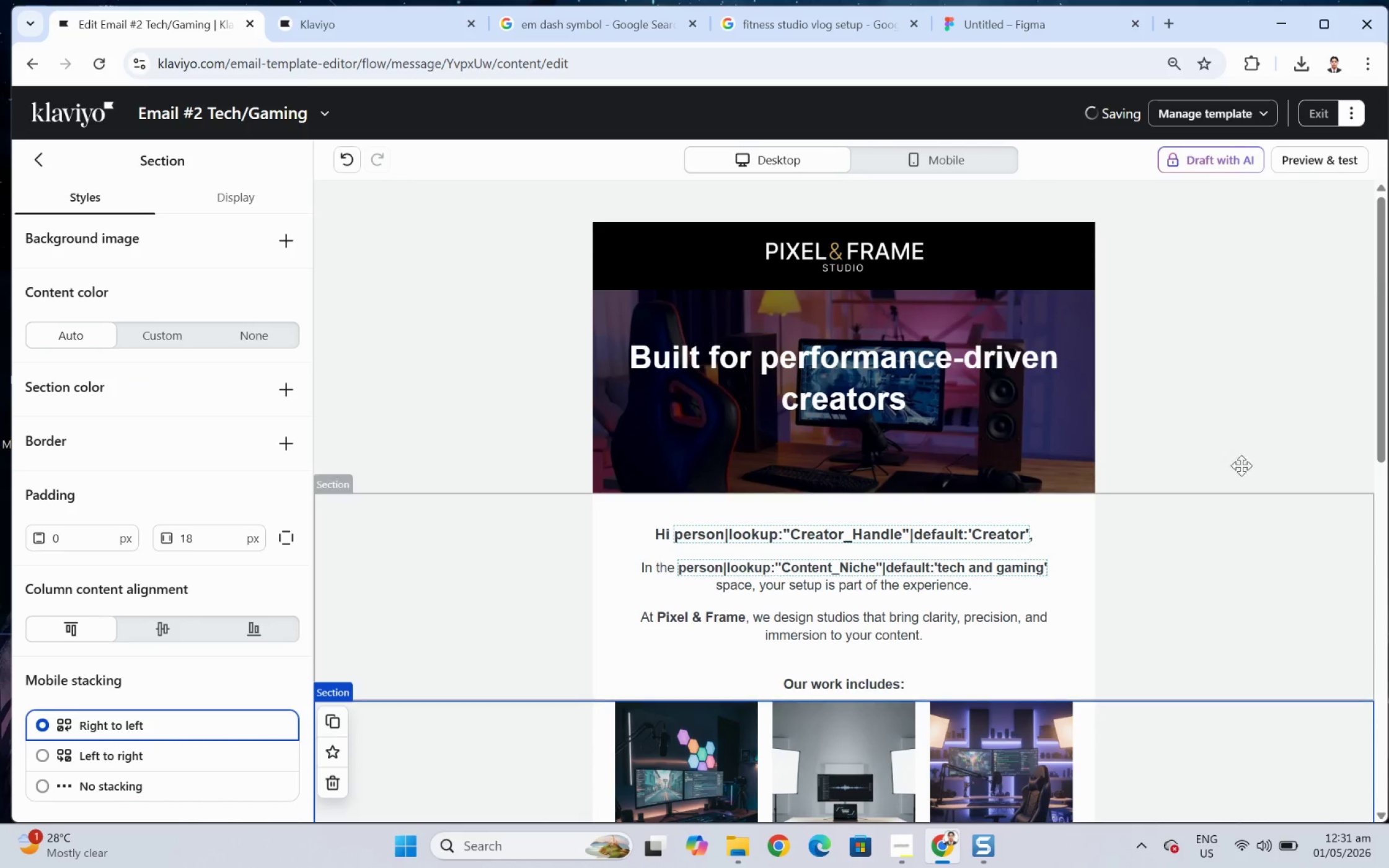 
left_click([1320, 157])
 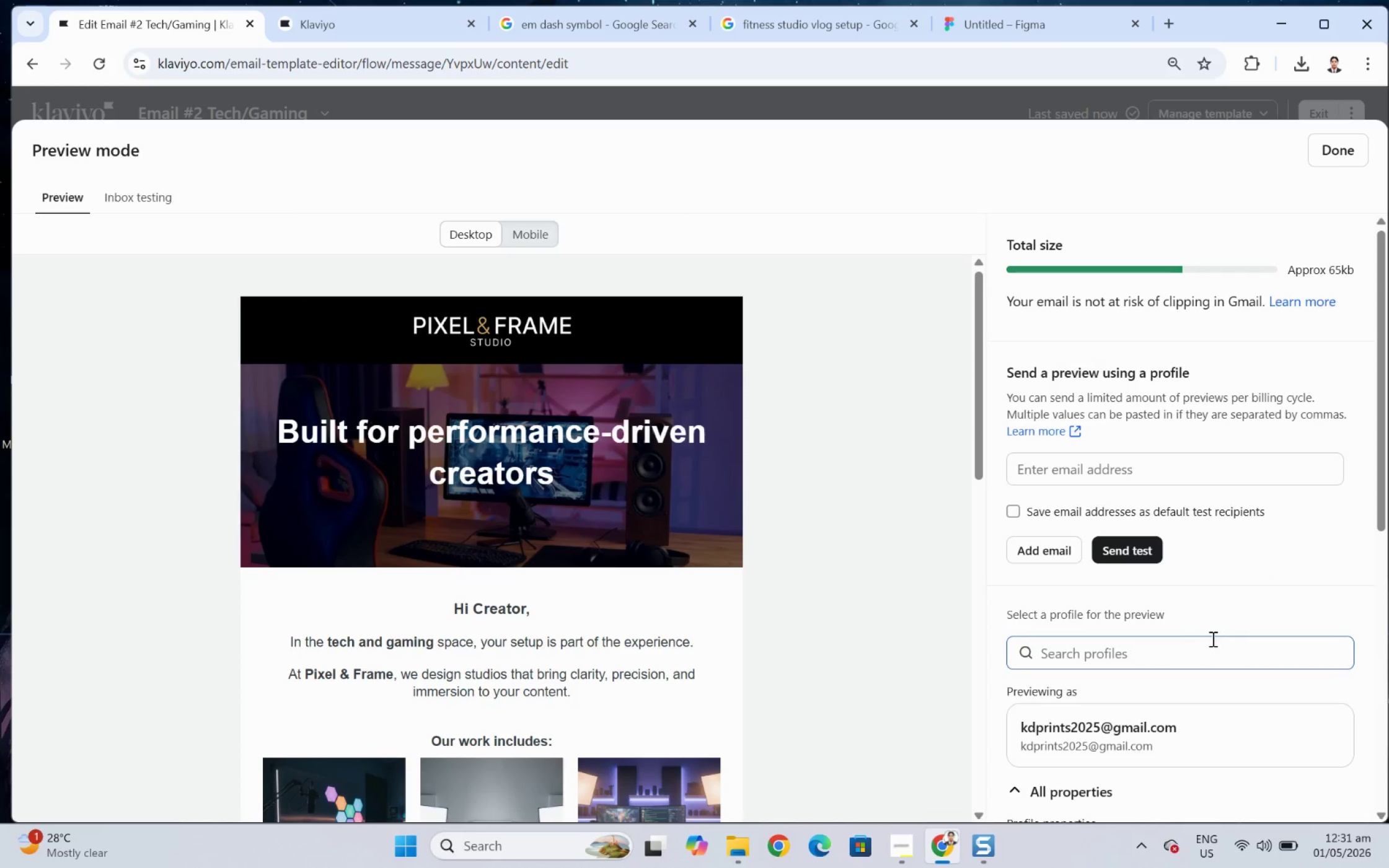 
wait(5.41)
 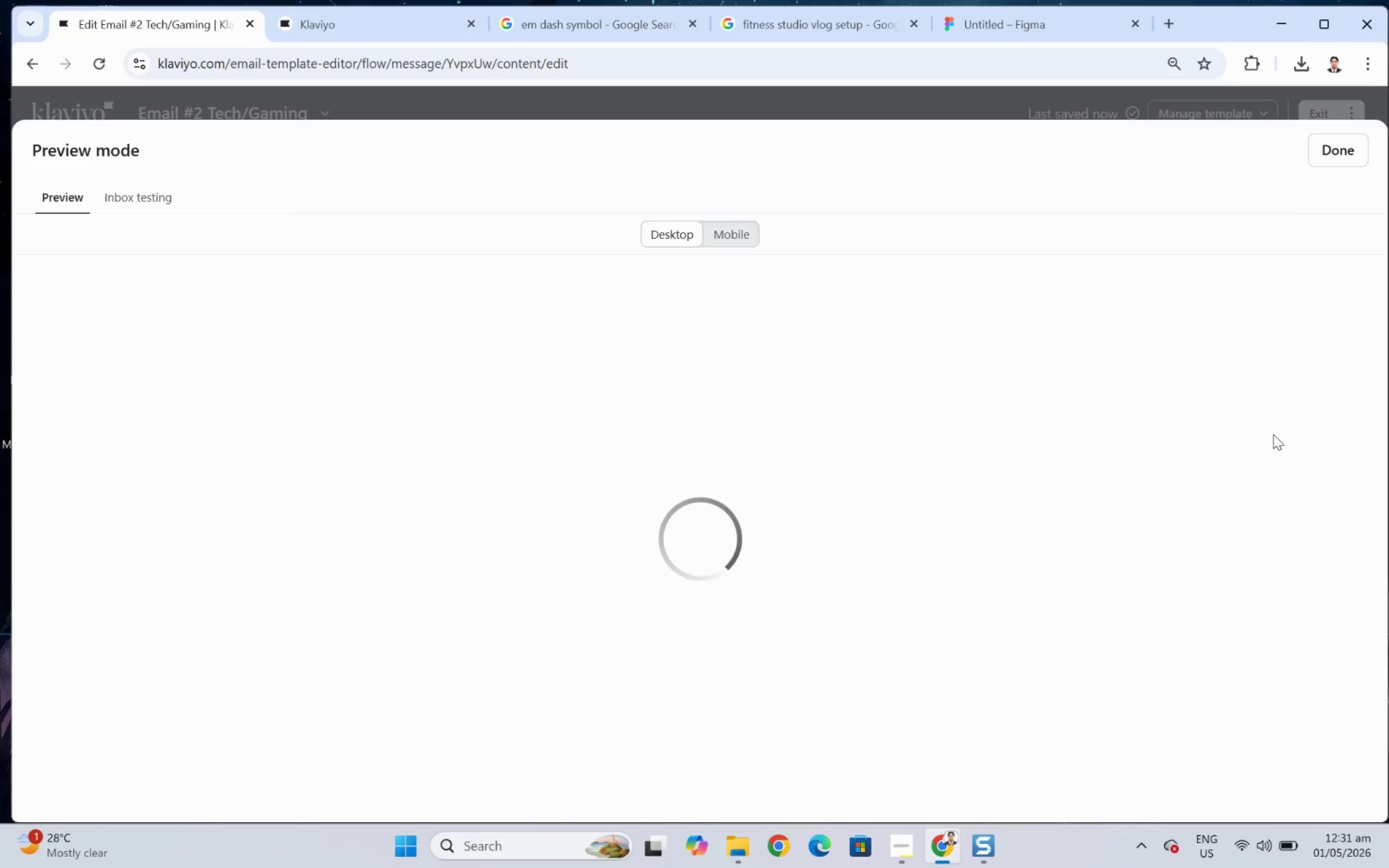 
scroll: coordinate [764, 706], scroll_direction: down, amount: 7.0
 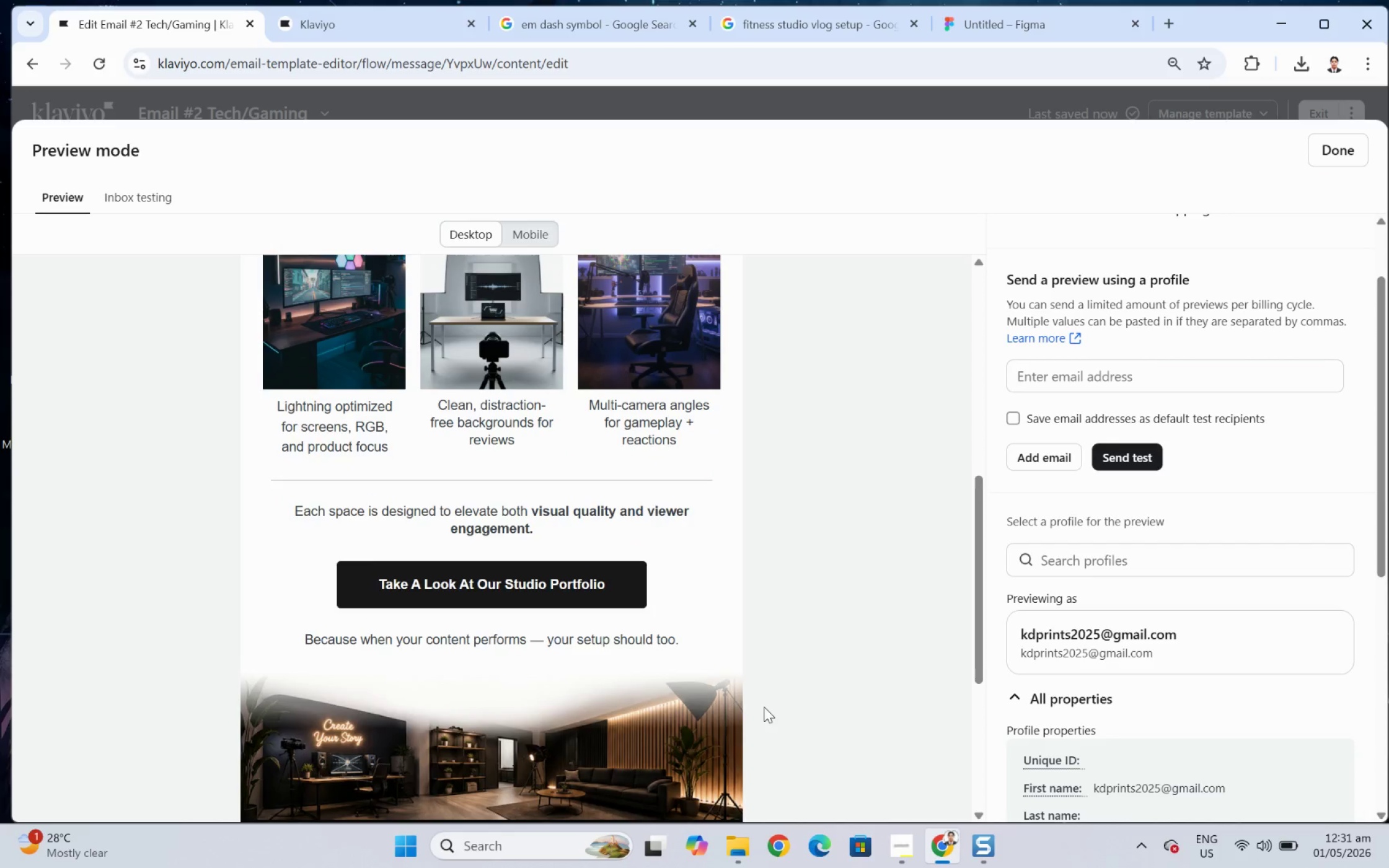 
scroll: coordinate [764, 706], scroll_direction: up, amount: 3.0
 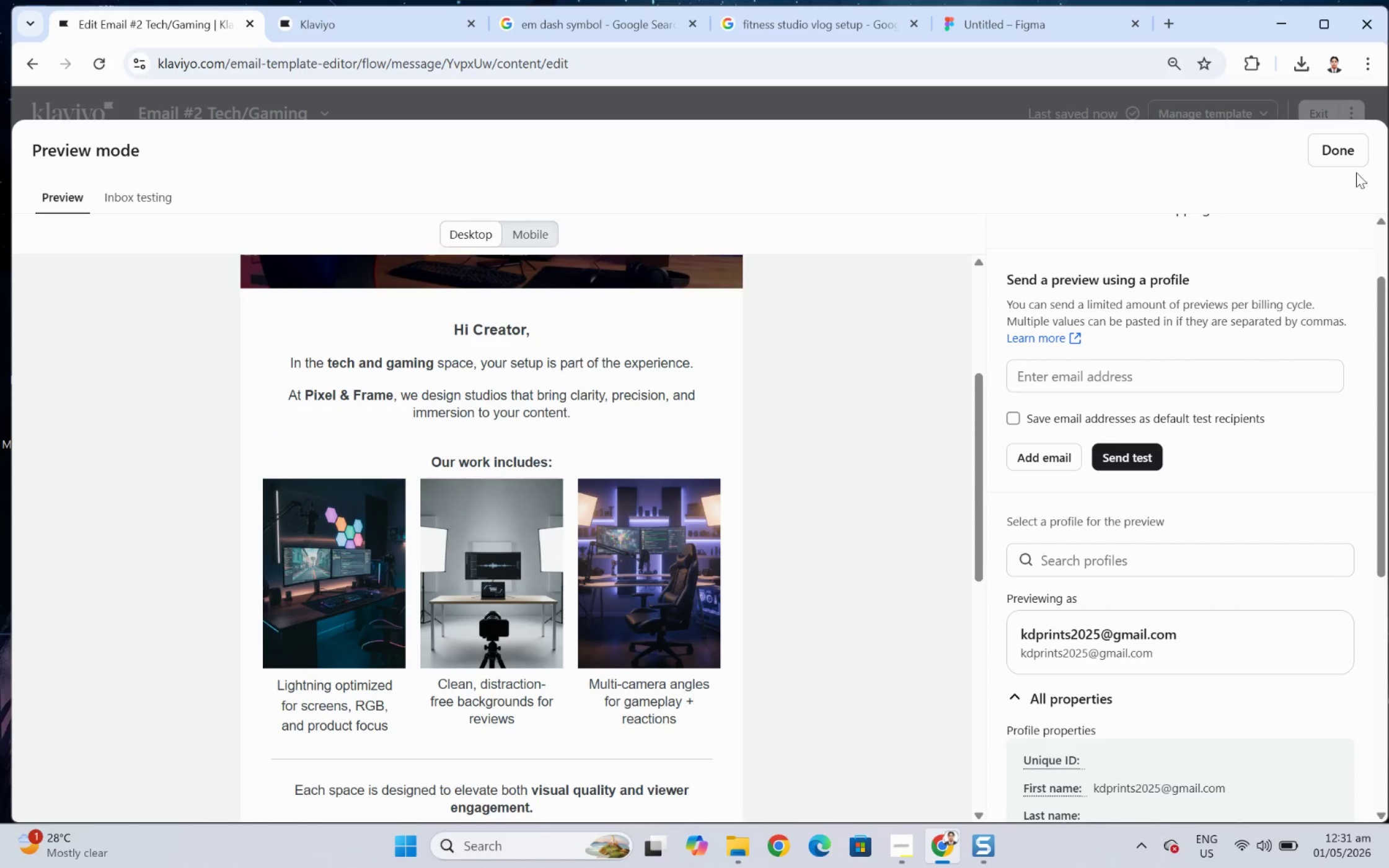 
left_click([1351, 151])
 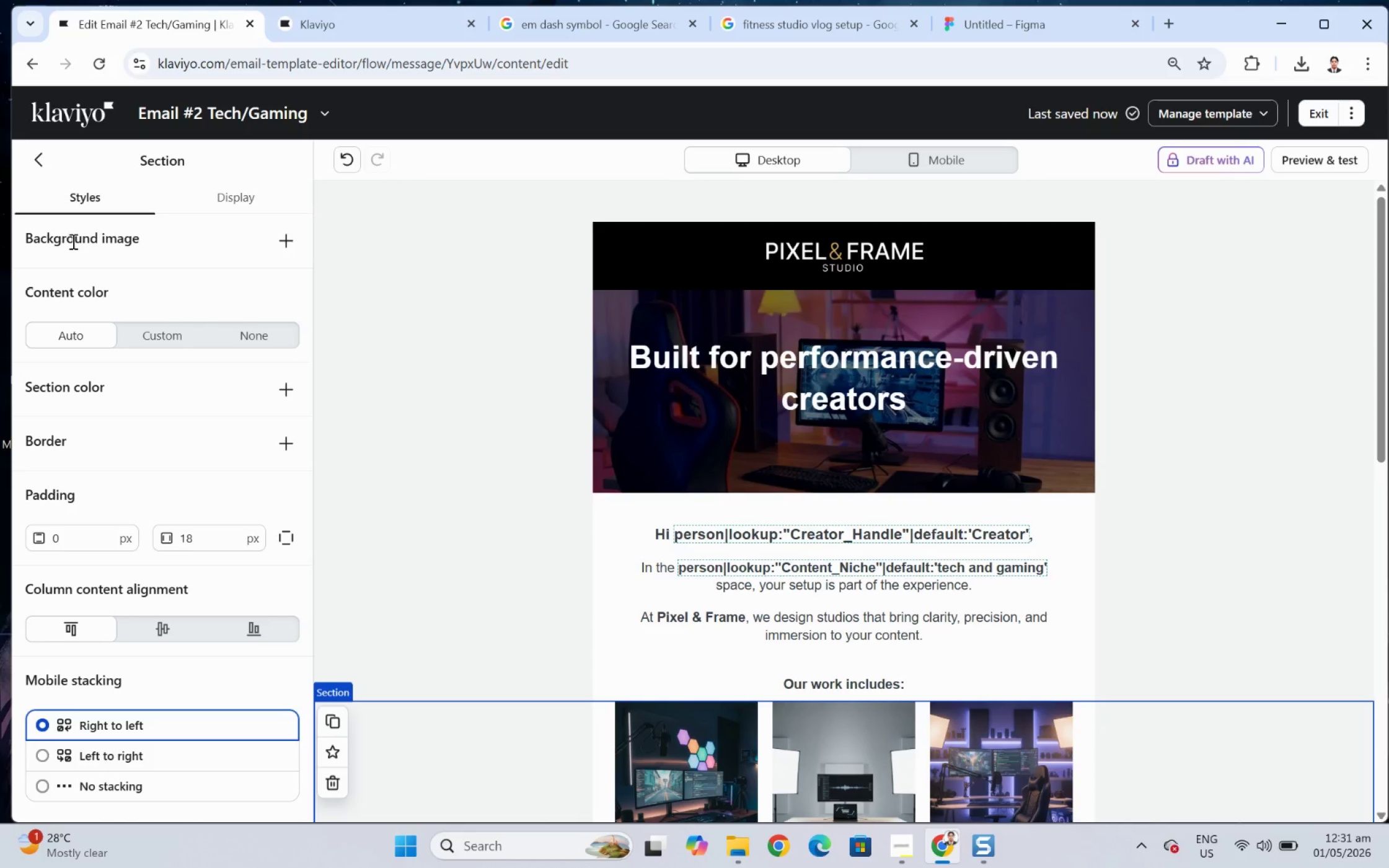 
left_click([40, 154])
 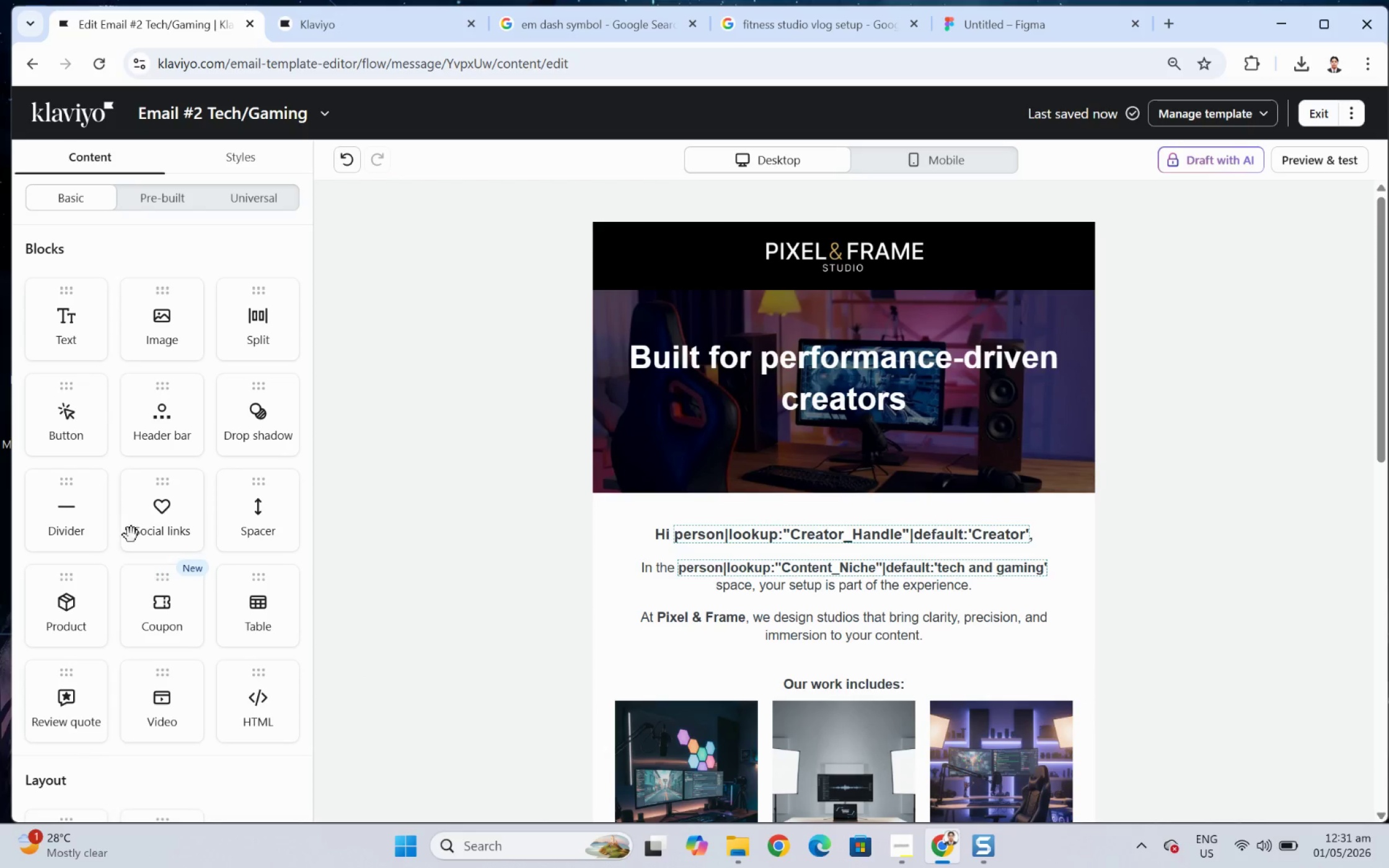 
left_click_drag(start_coordinate=[66, 491], to_coordinate=[870, 678])
 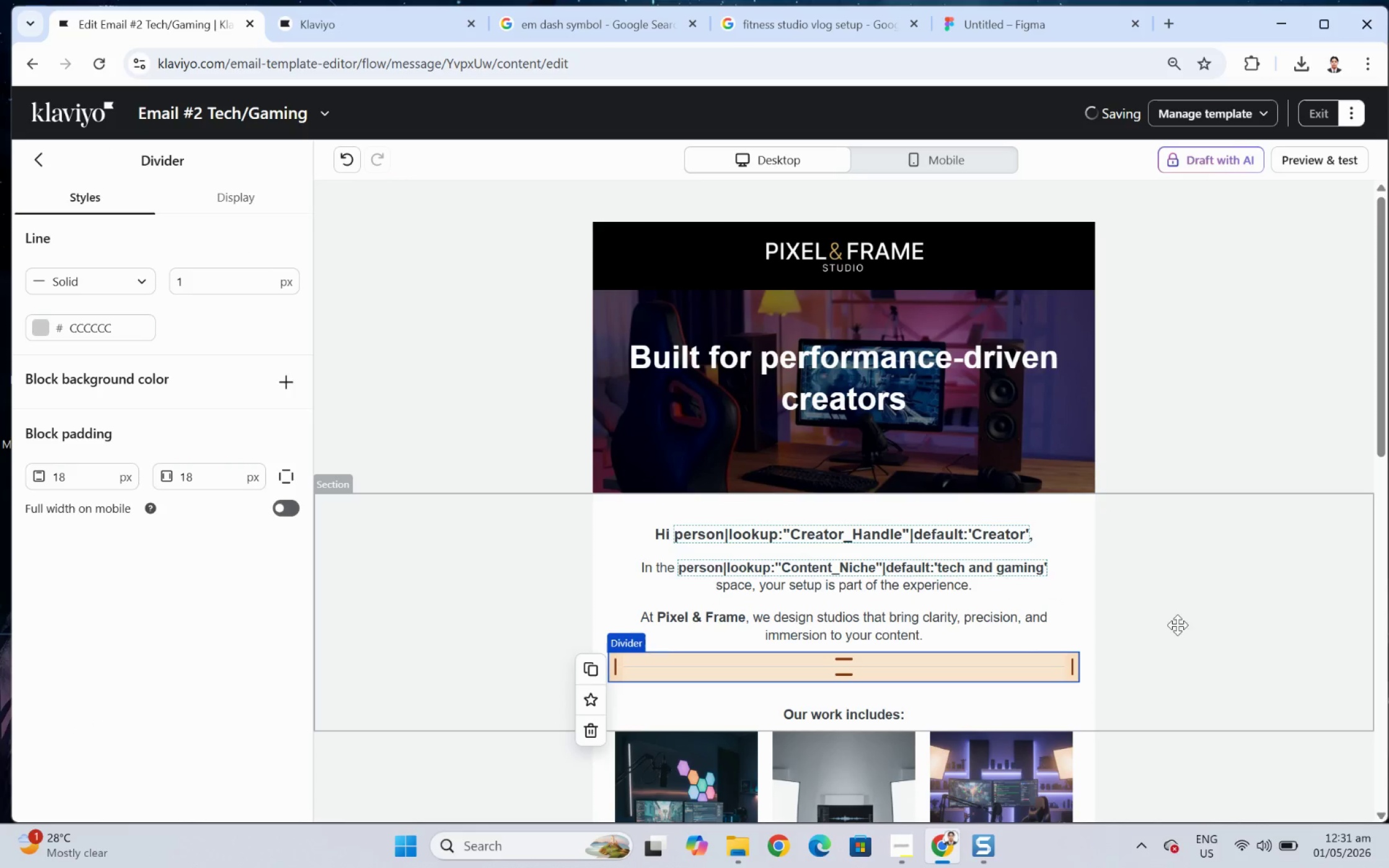 
left_click([1245, 614])
 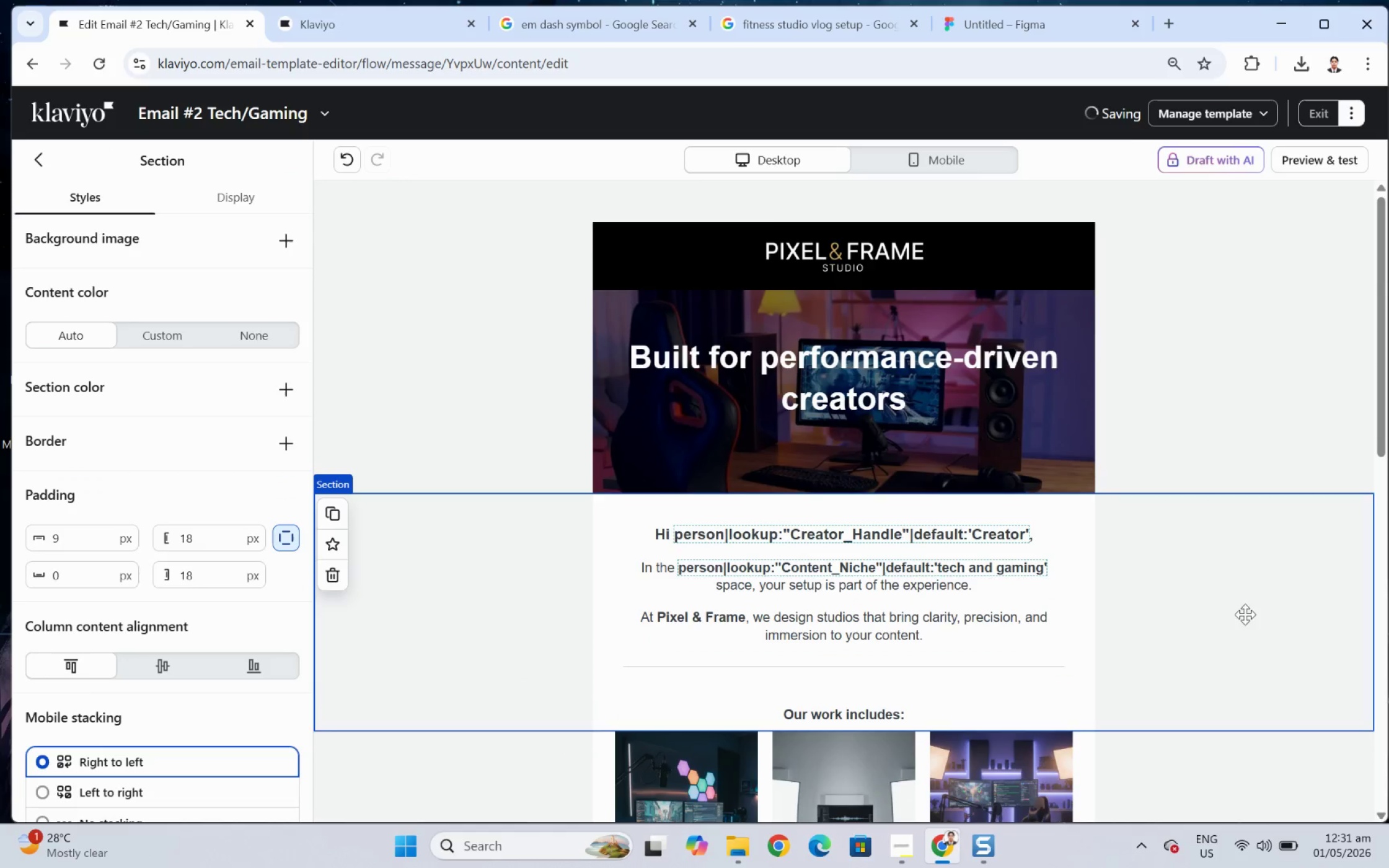 
scroll: coordinate [1245, 614], scroll_direction: down, amount: 3.0
 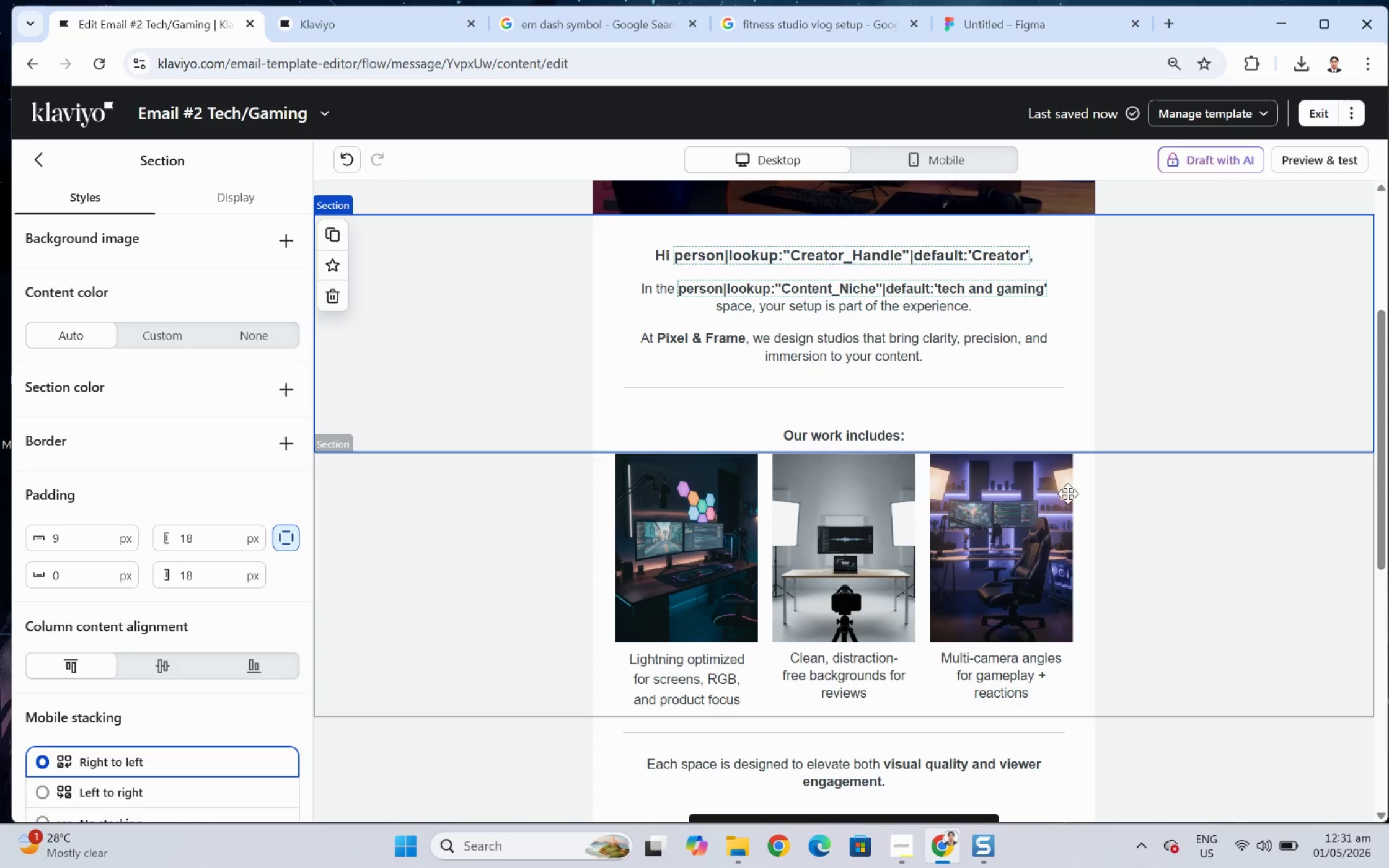 
left_click([940, 413])
 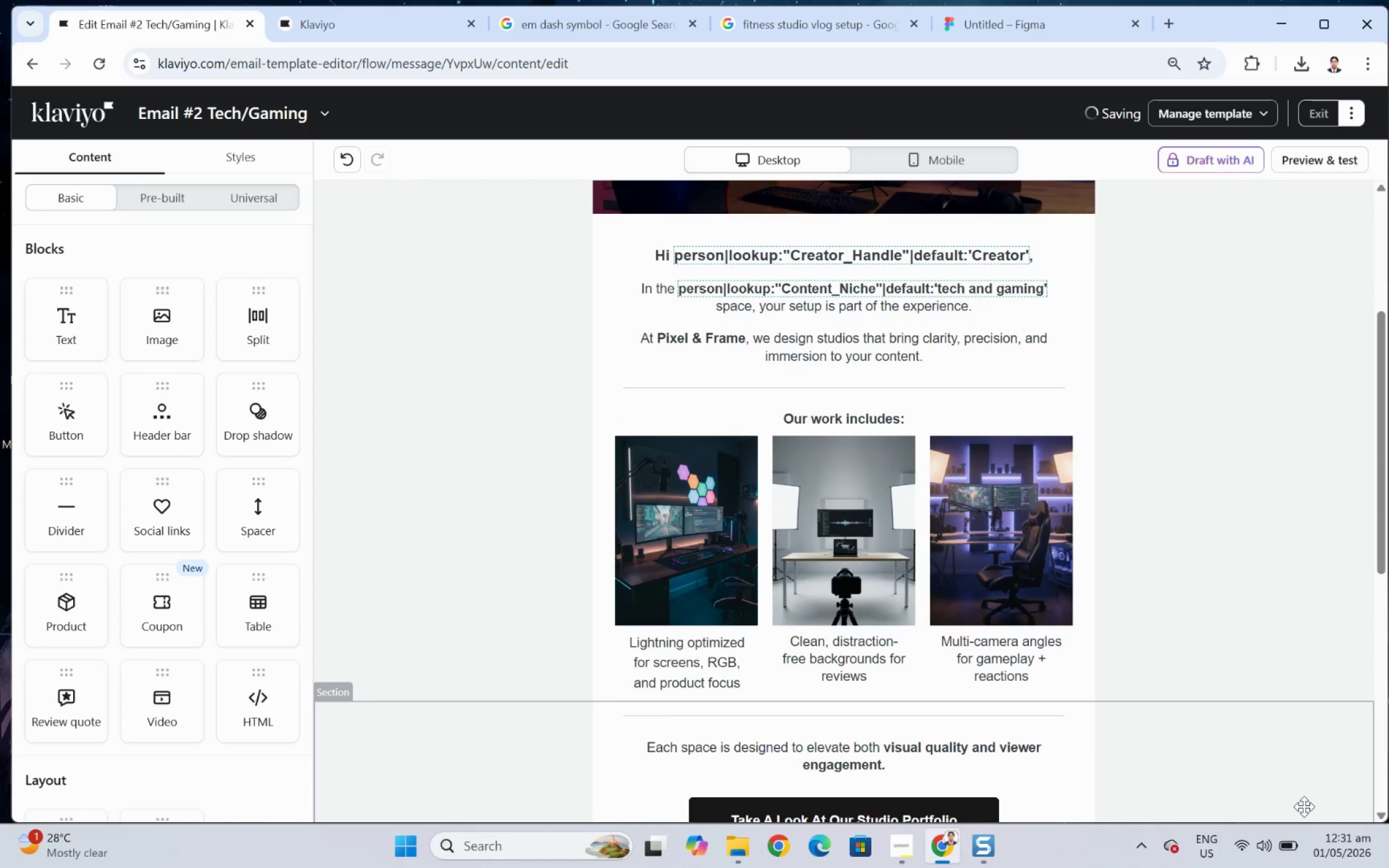 
scroll: coordinate [1282, 768], scroll_direction: up, amount: 2.0
 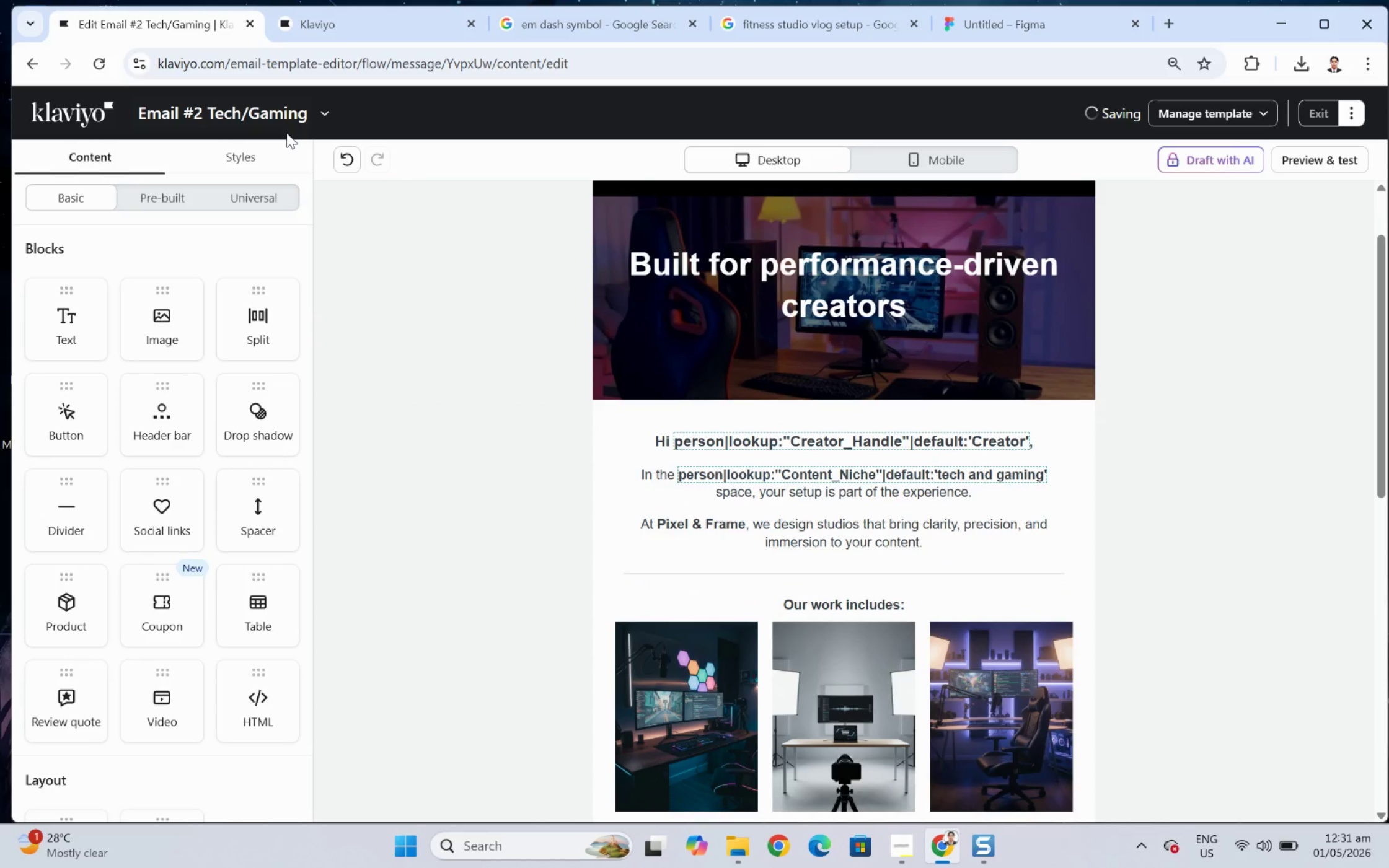 
left_click([341, 159])
 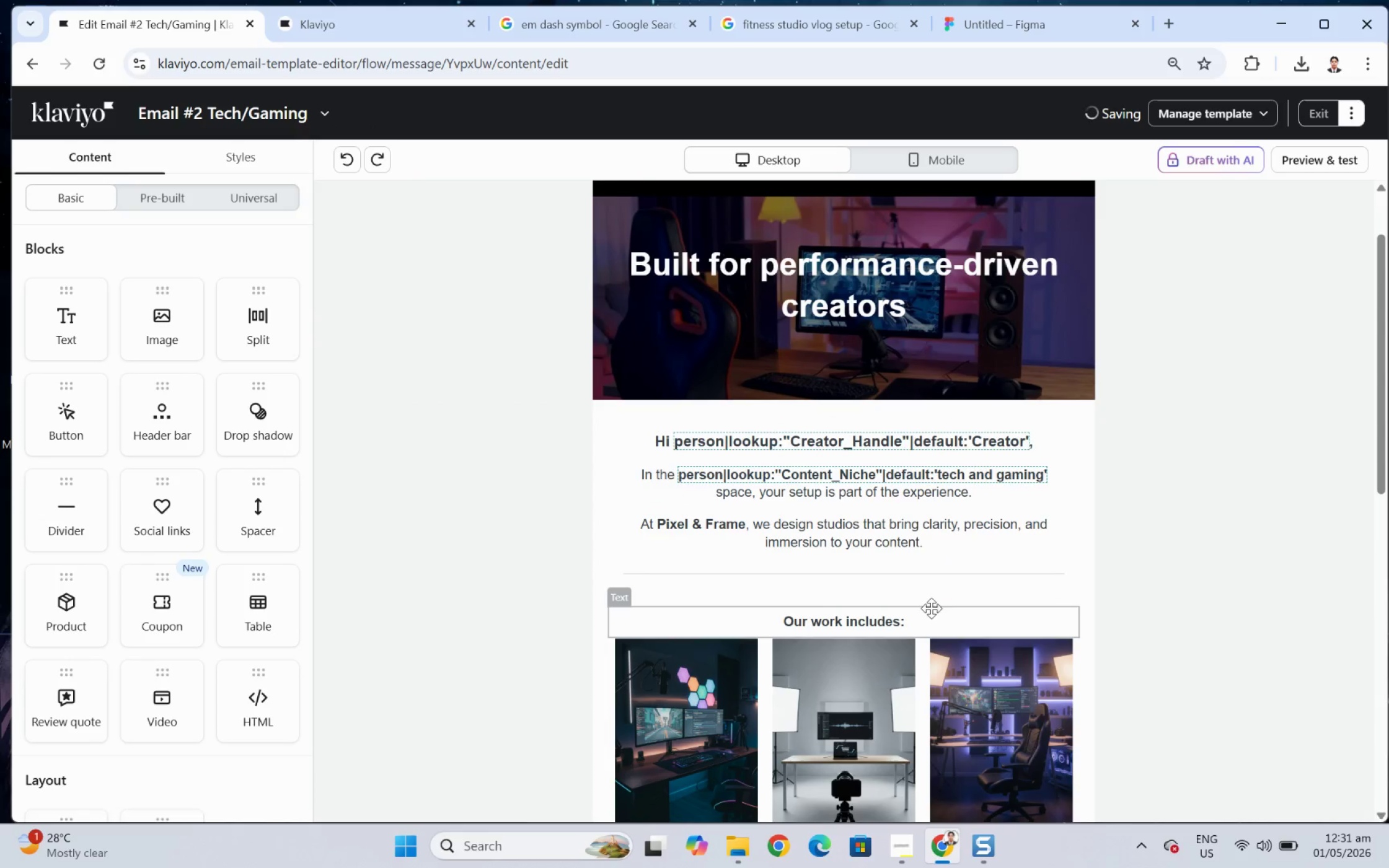 
left_click_drag(start_coordinate=[930, 591], to_coordinate=[937, 560])
 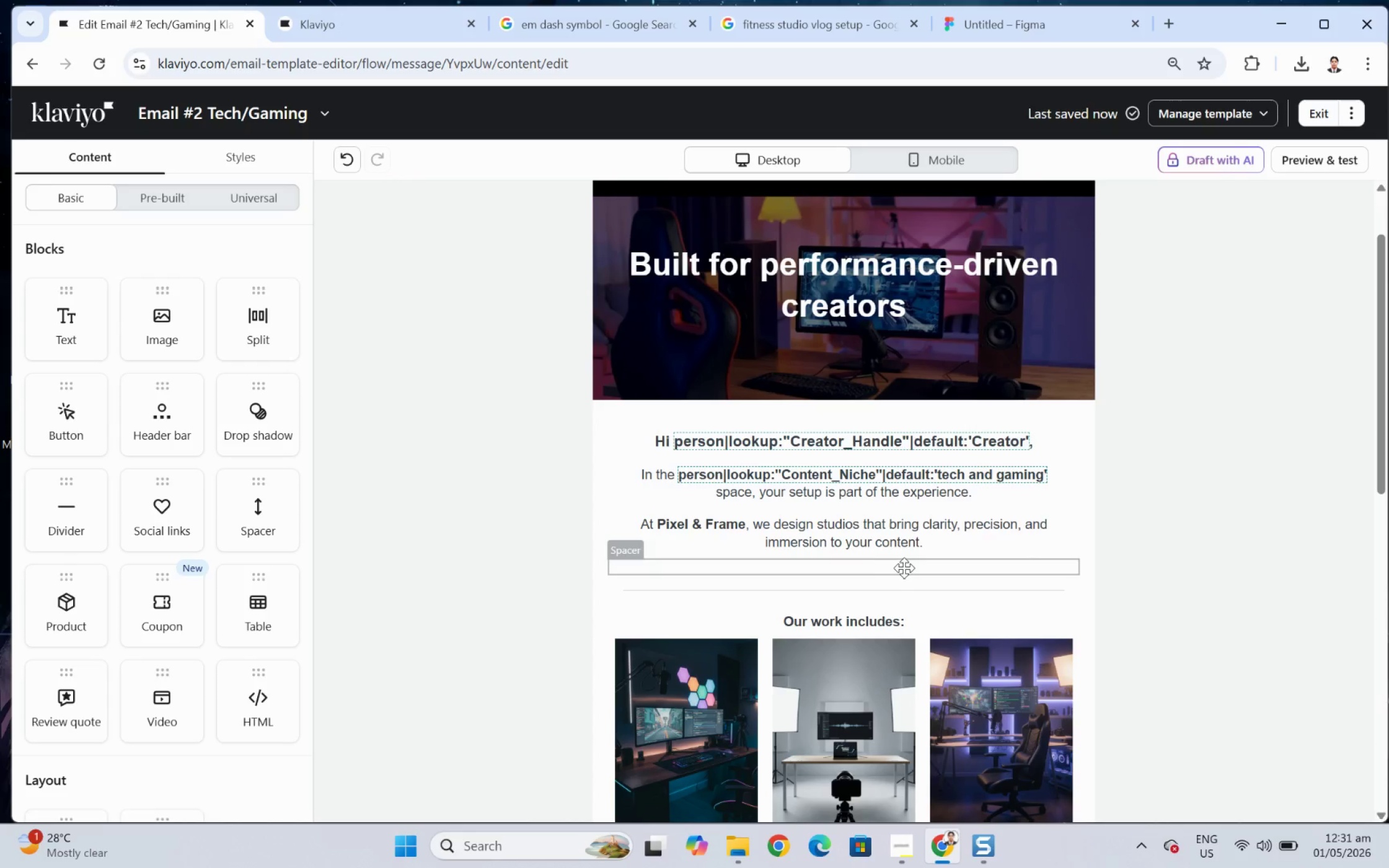 
left_click([1232, 726])
 